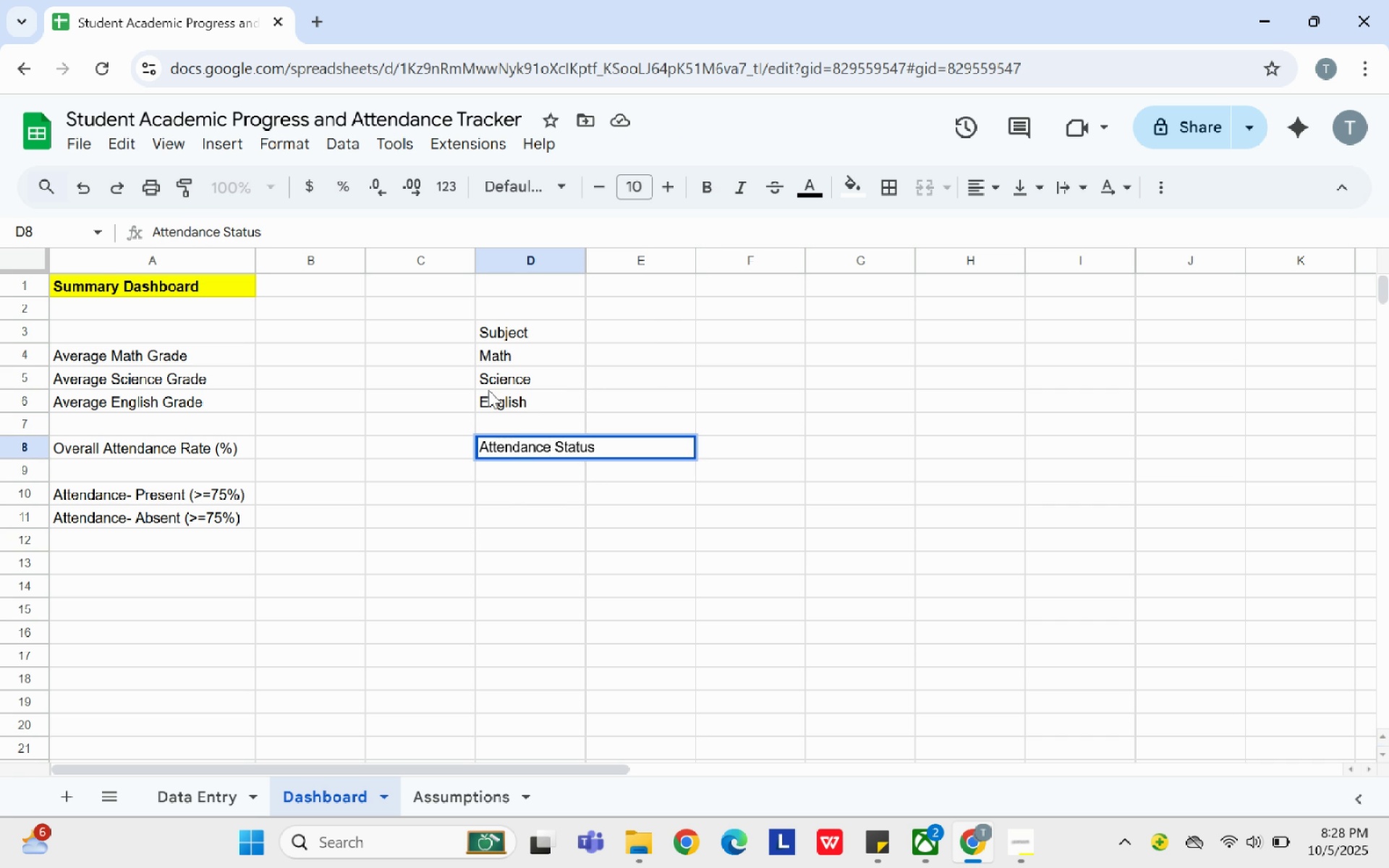 
left_click([622, 376])
 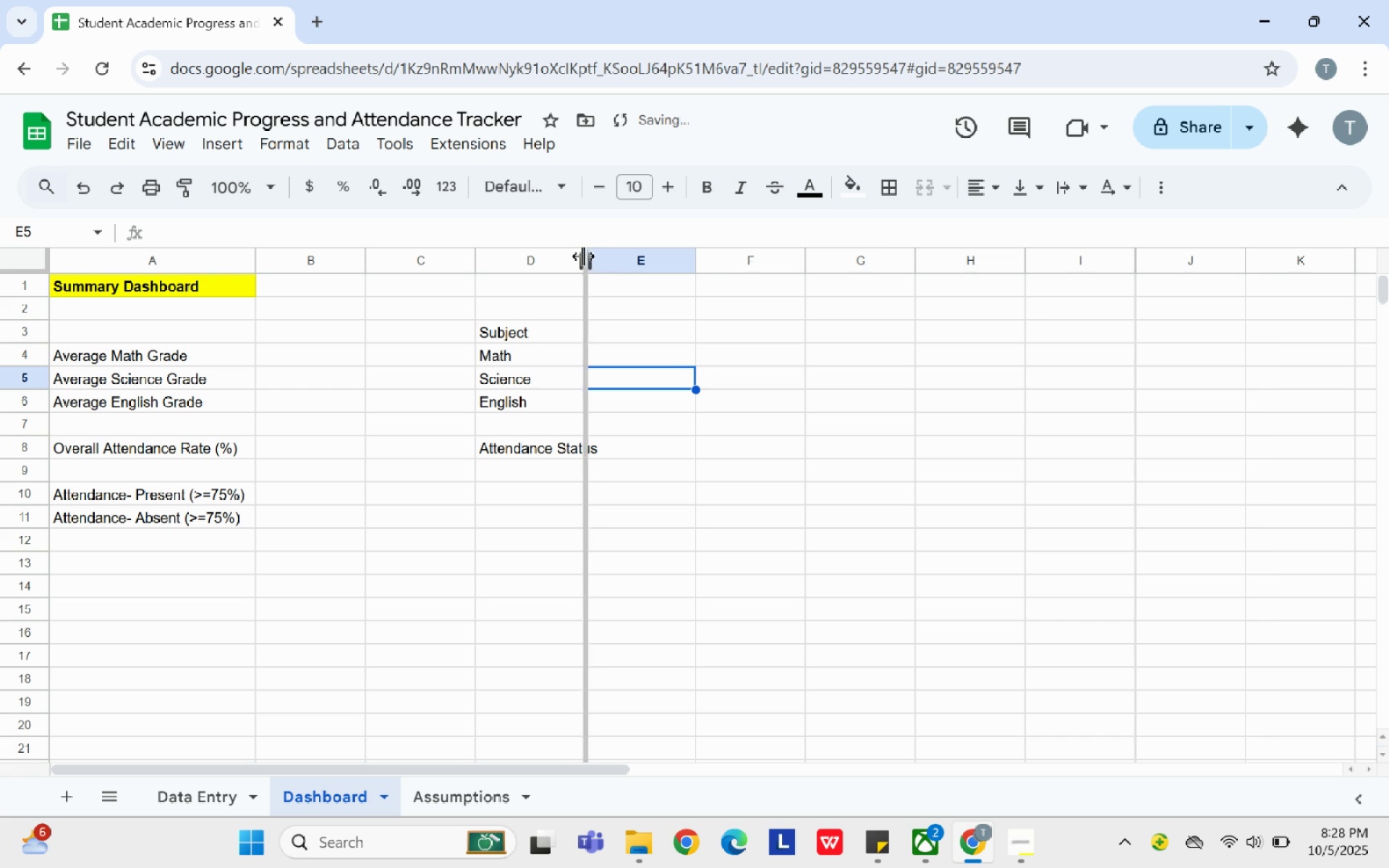 
left_click_drag(start_coordinate=[582, 256], to_coordinate=[607, 263])
 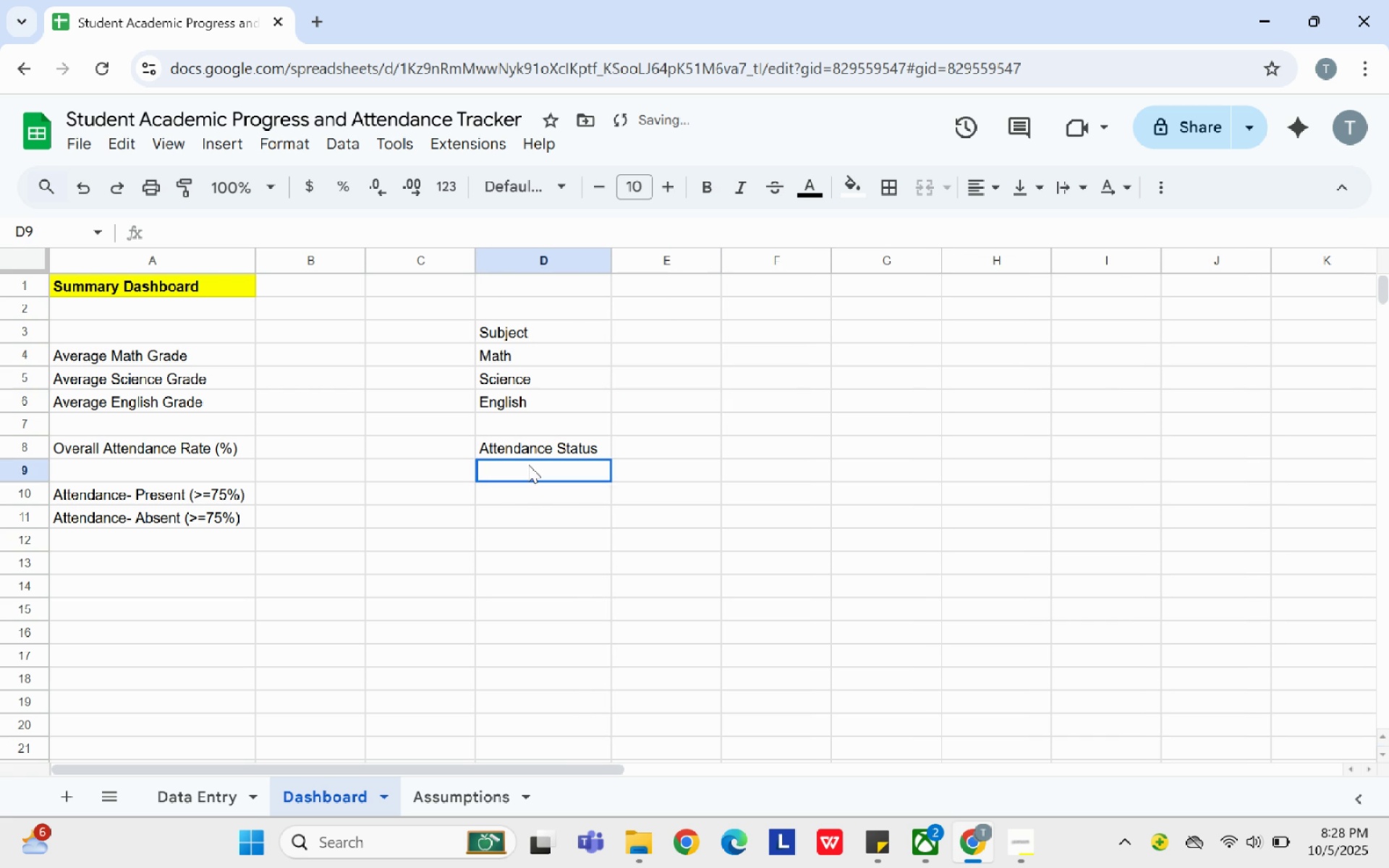 
left_click([528, 464])
 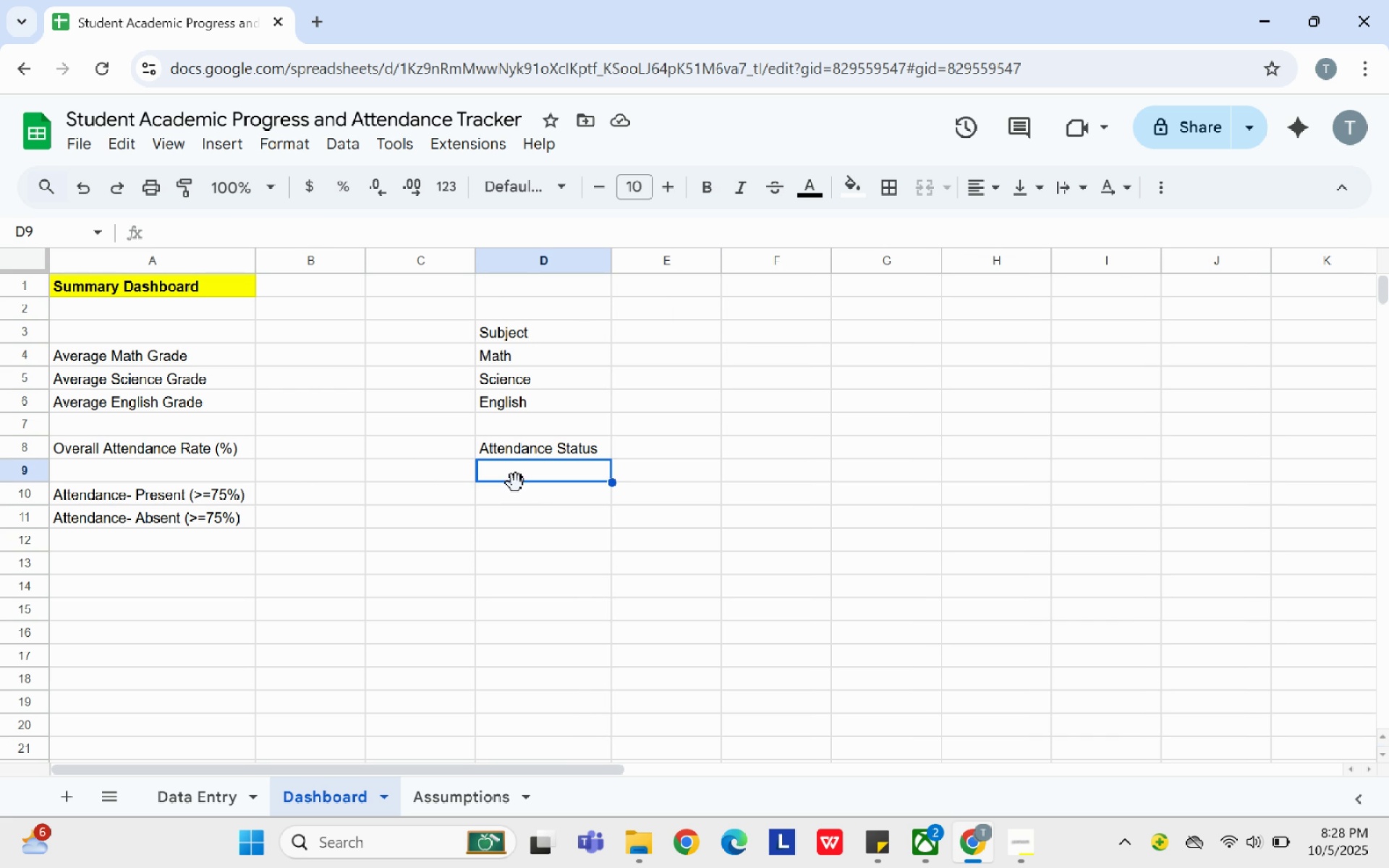 
wait(6.32)
 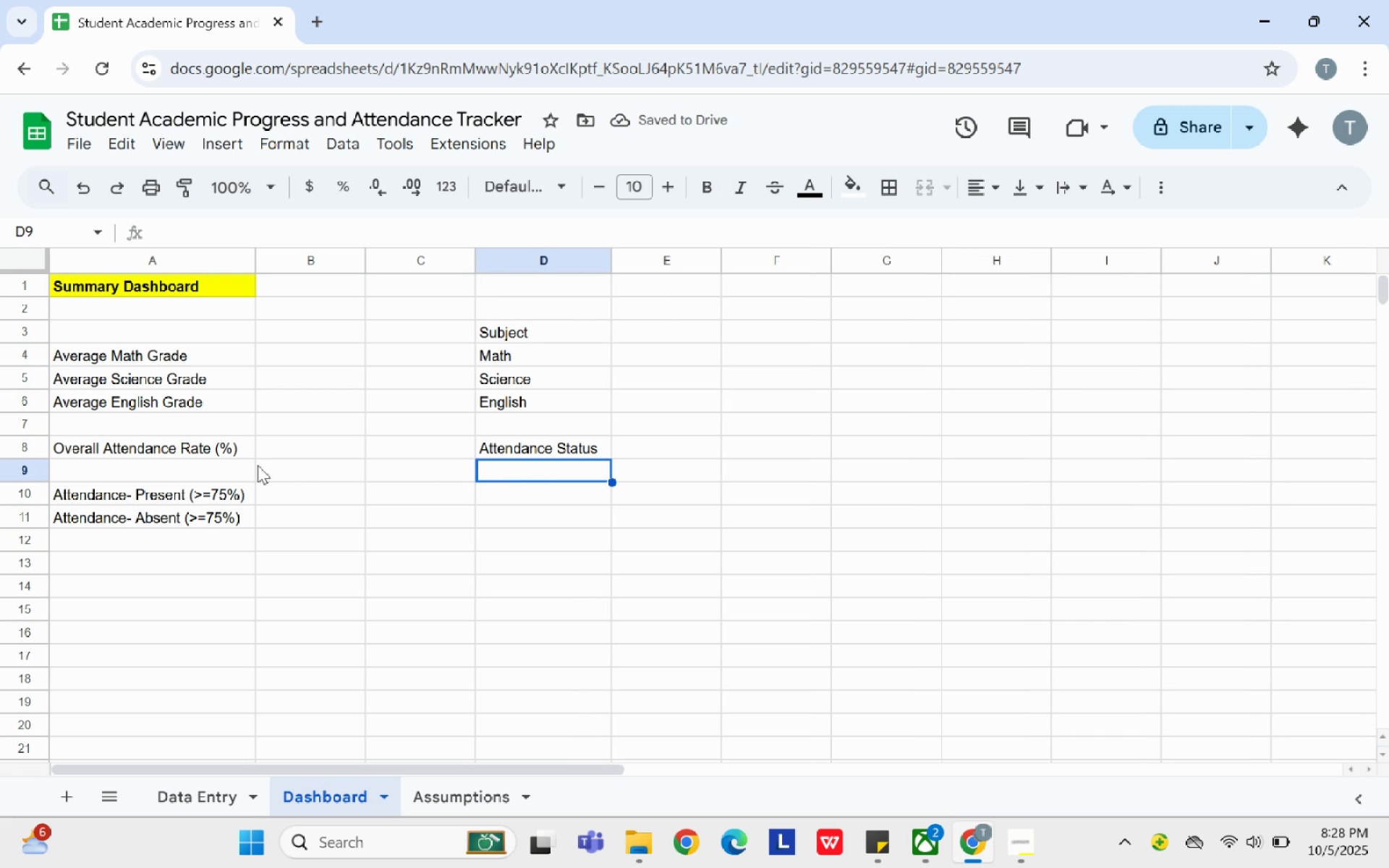 
type(Present (>)
 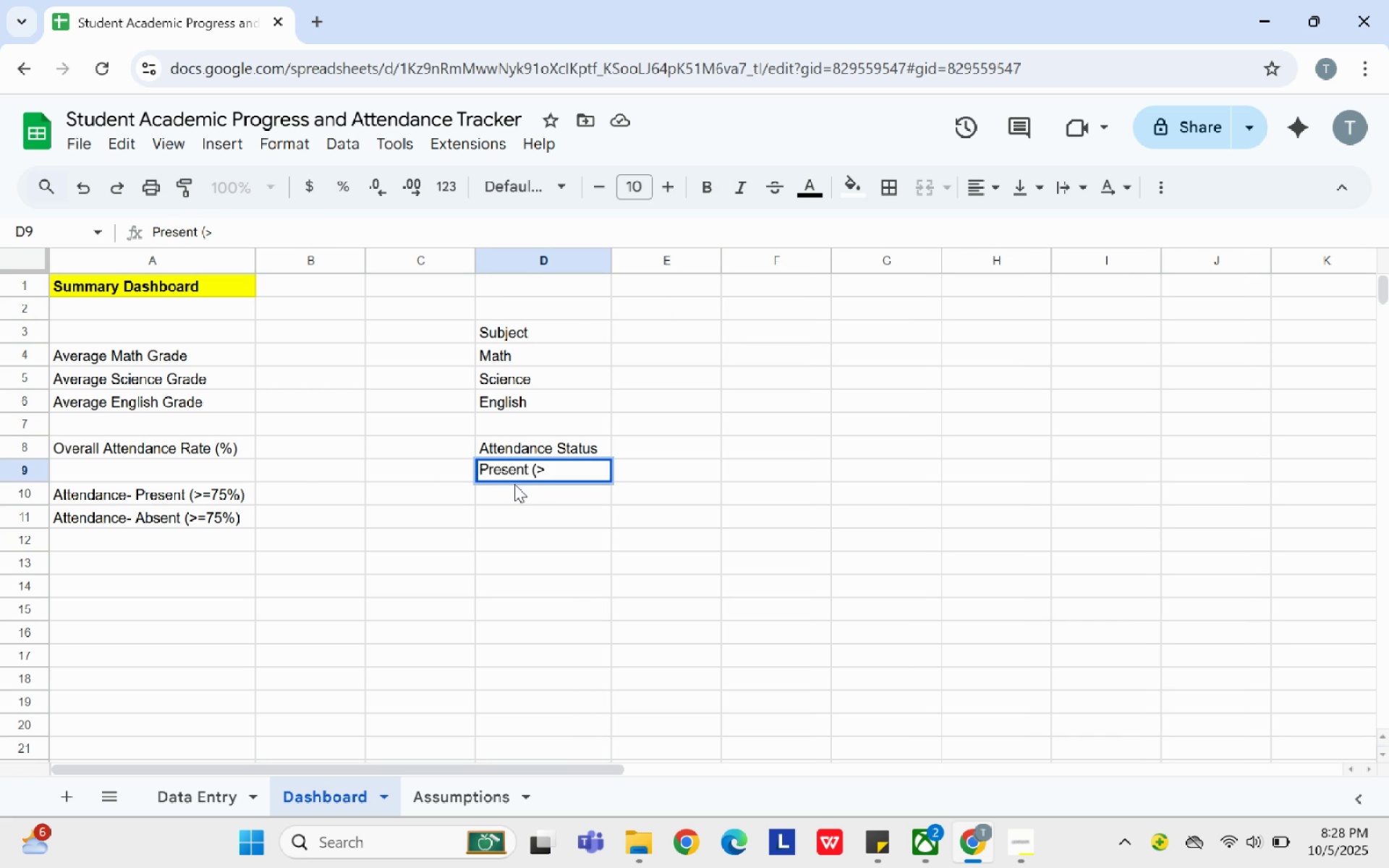 
wait(5.02)
 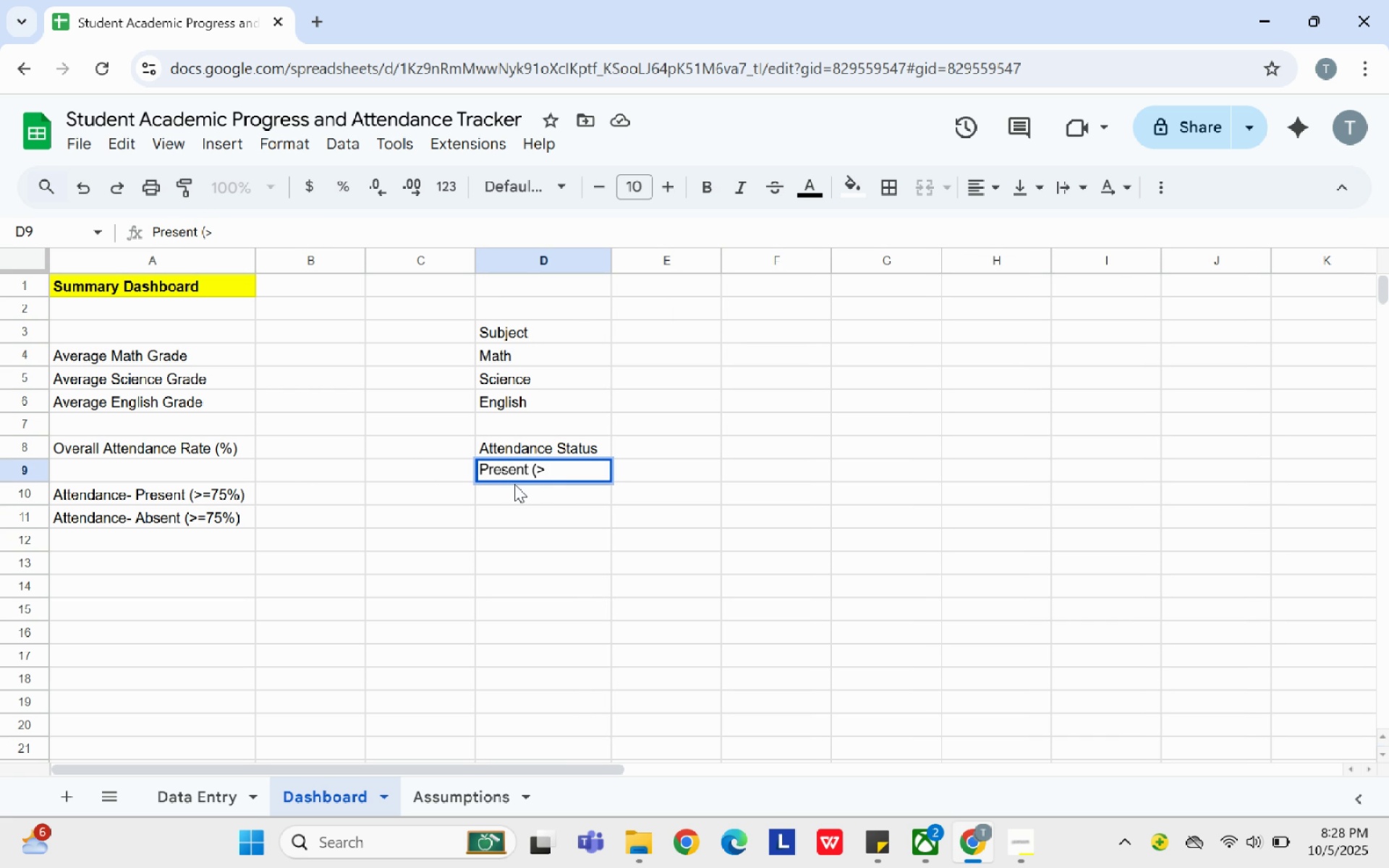 
type(=75%))
 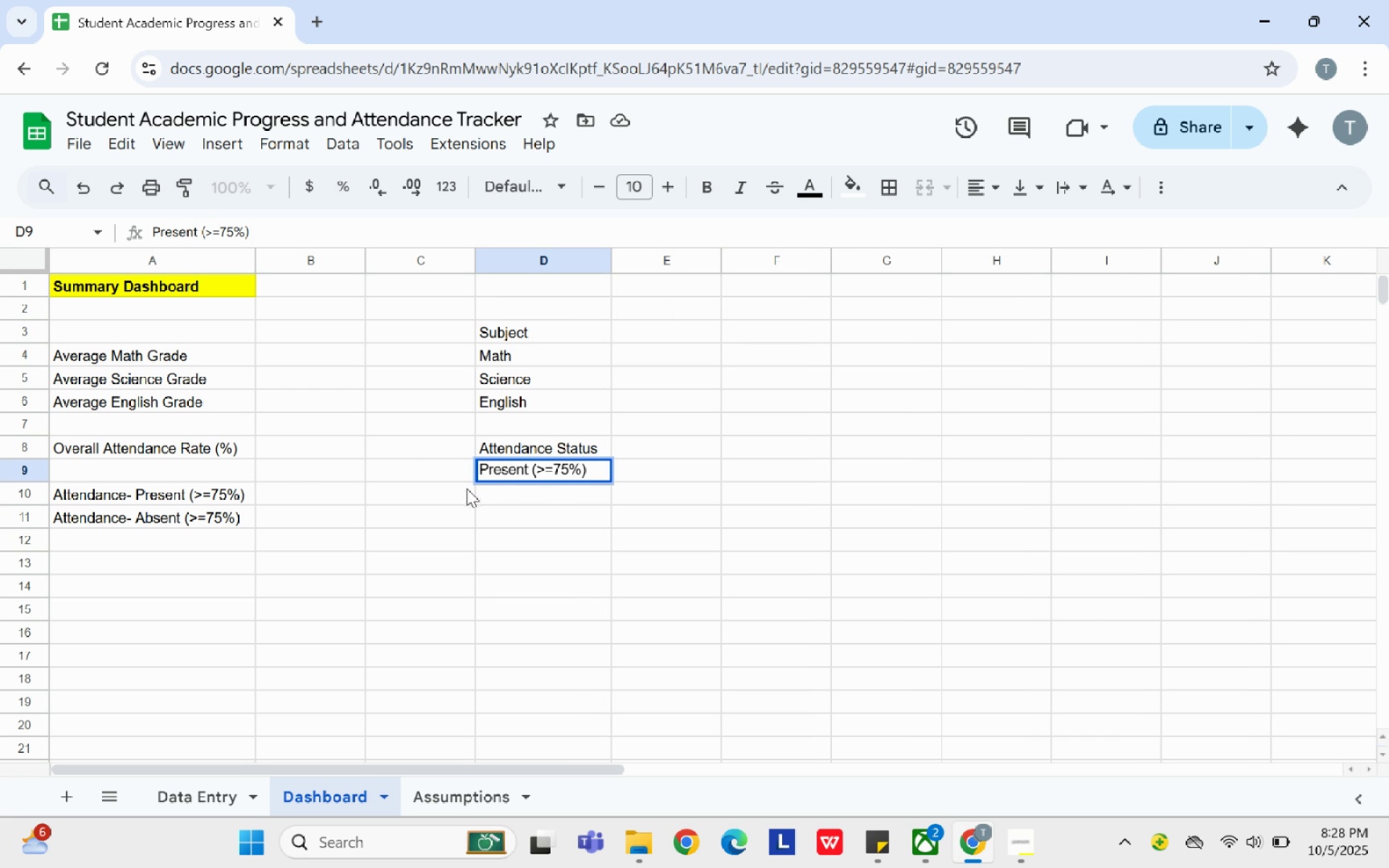 
left_click([163, 516])
 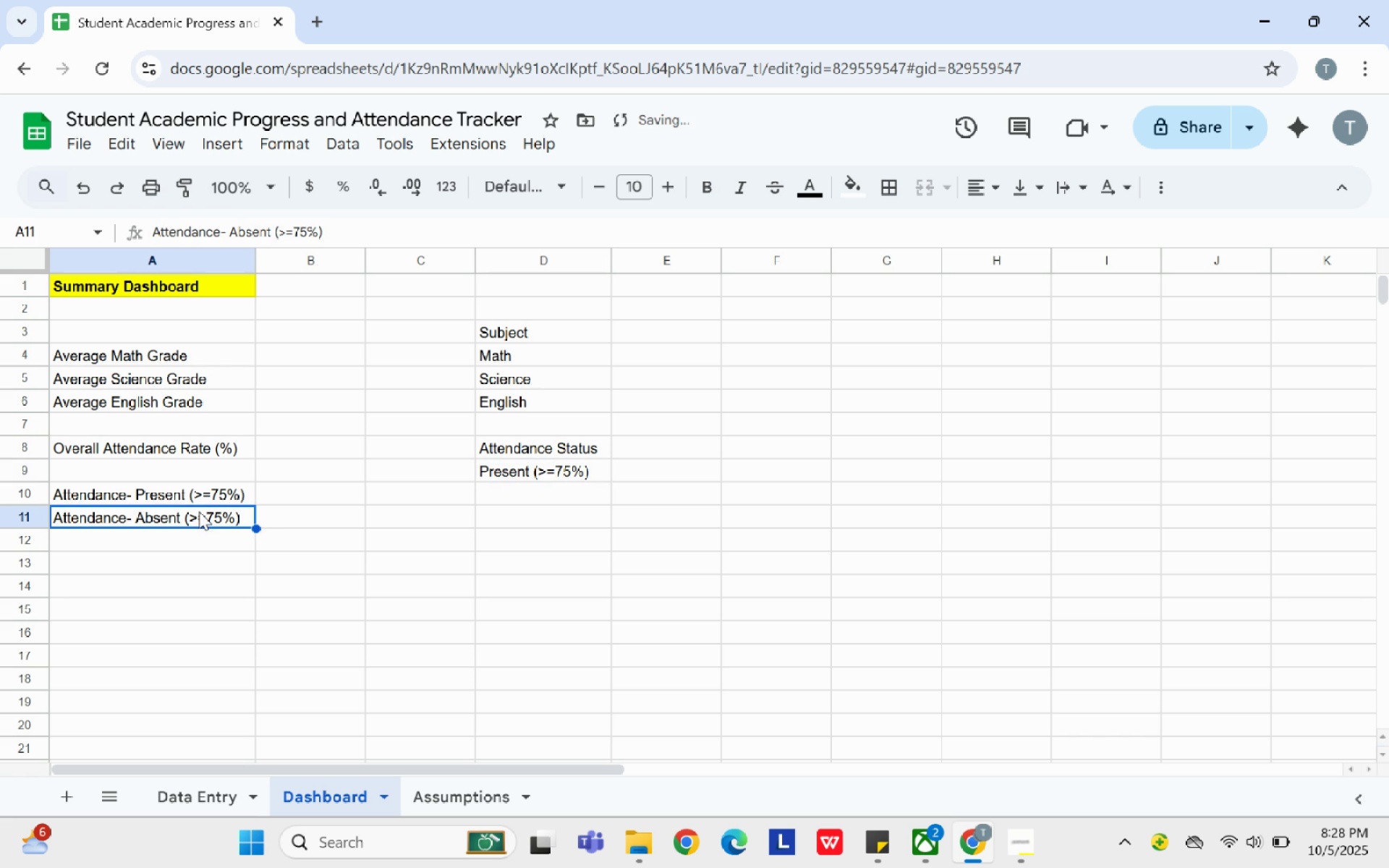 
double_click([199, 511])
 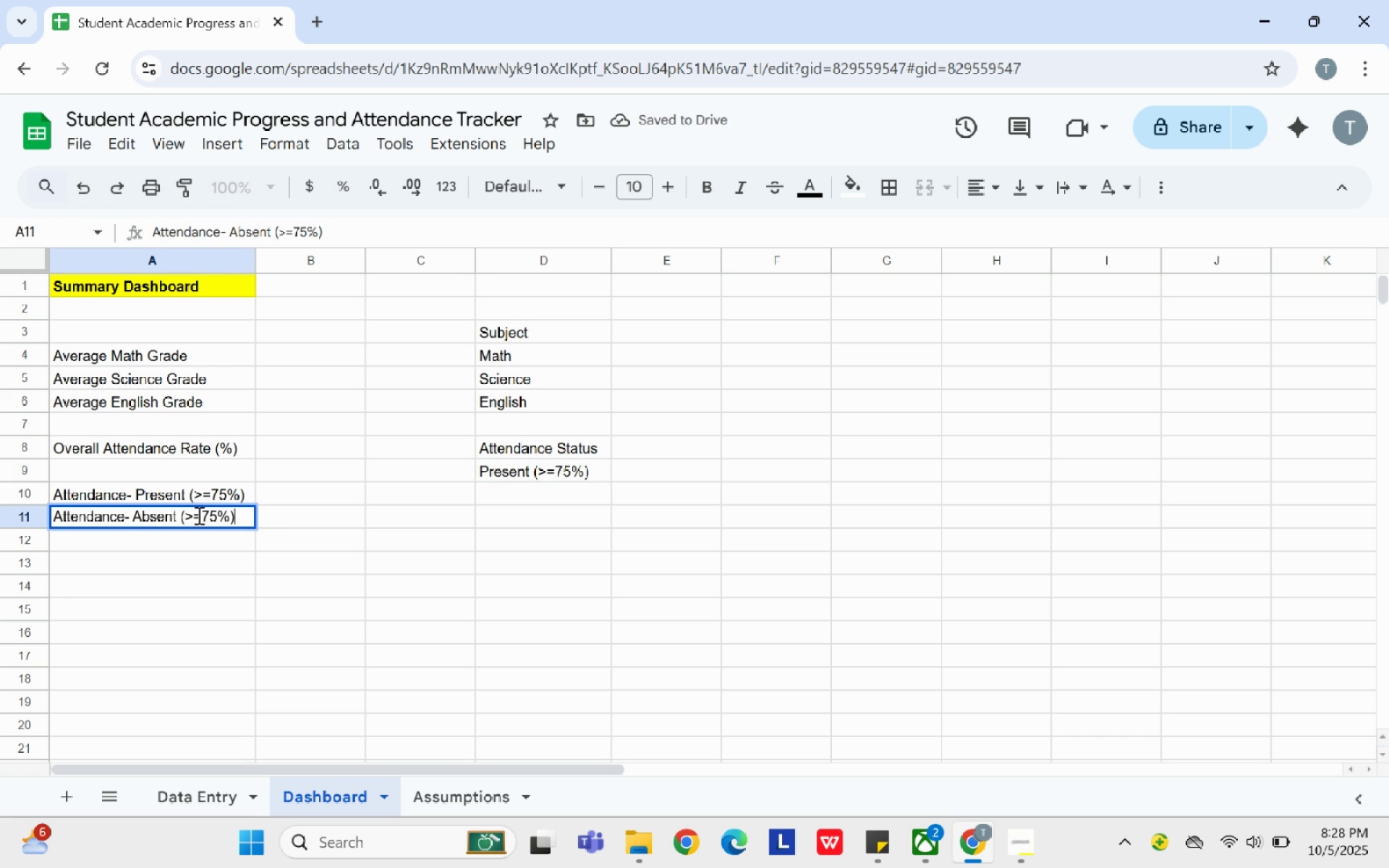 
left_click([203, 515])
 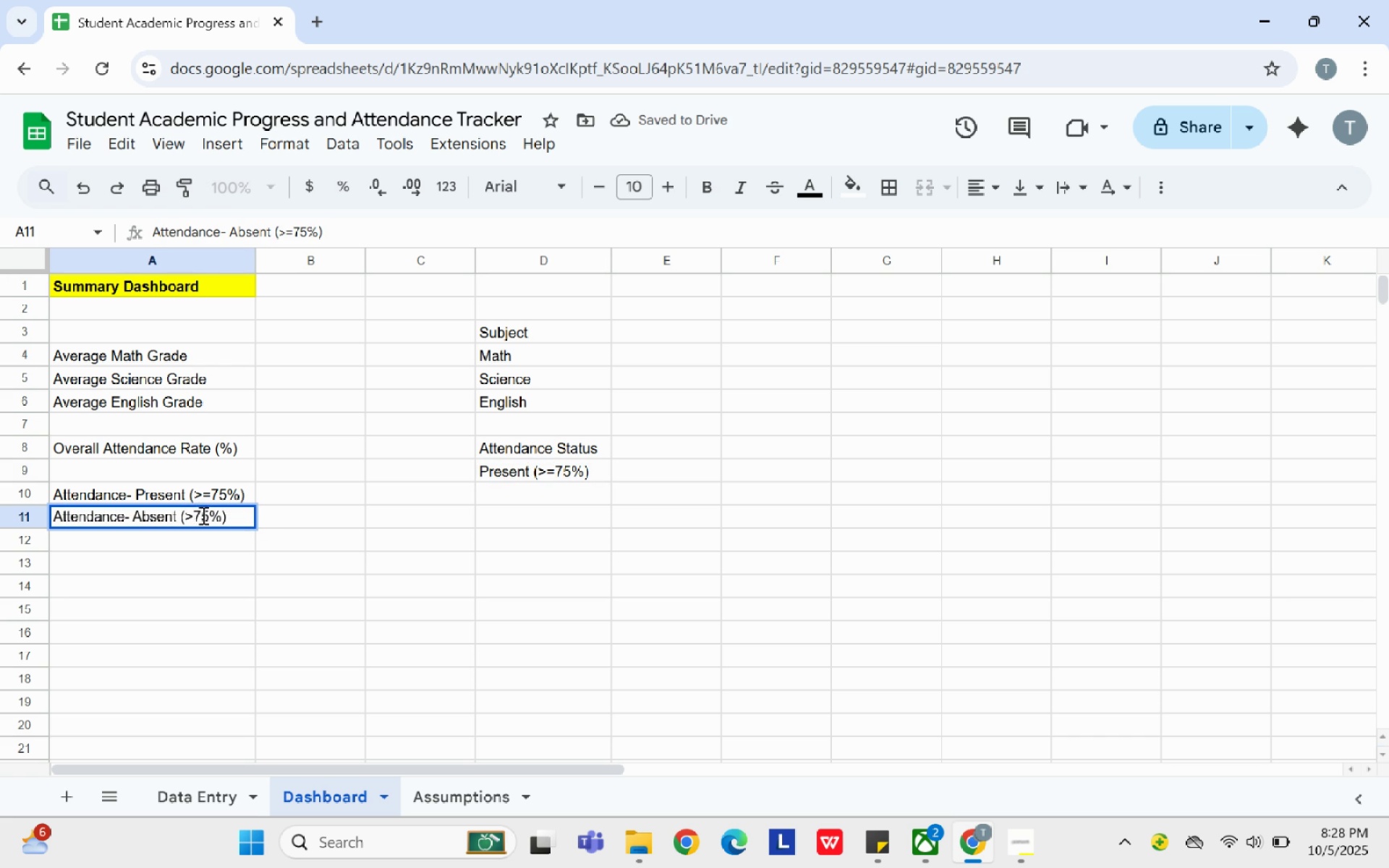 
key(Backspace)
key(Backspace)
type(<Absenr)
key(Backspace)
type(t(<75%))
 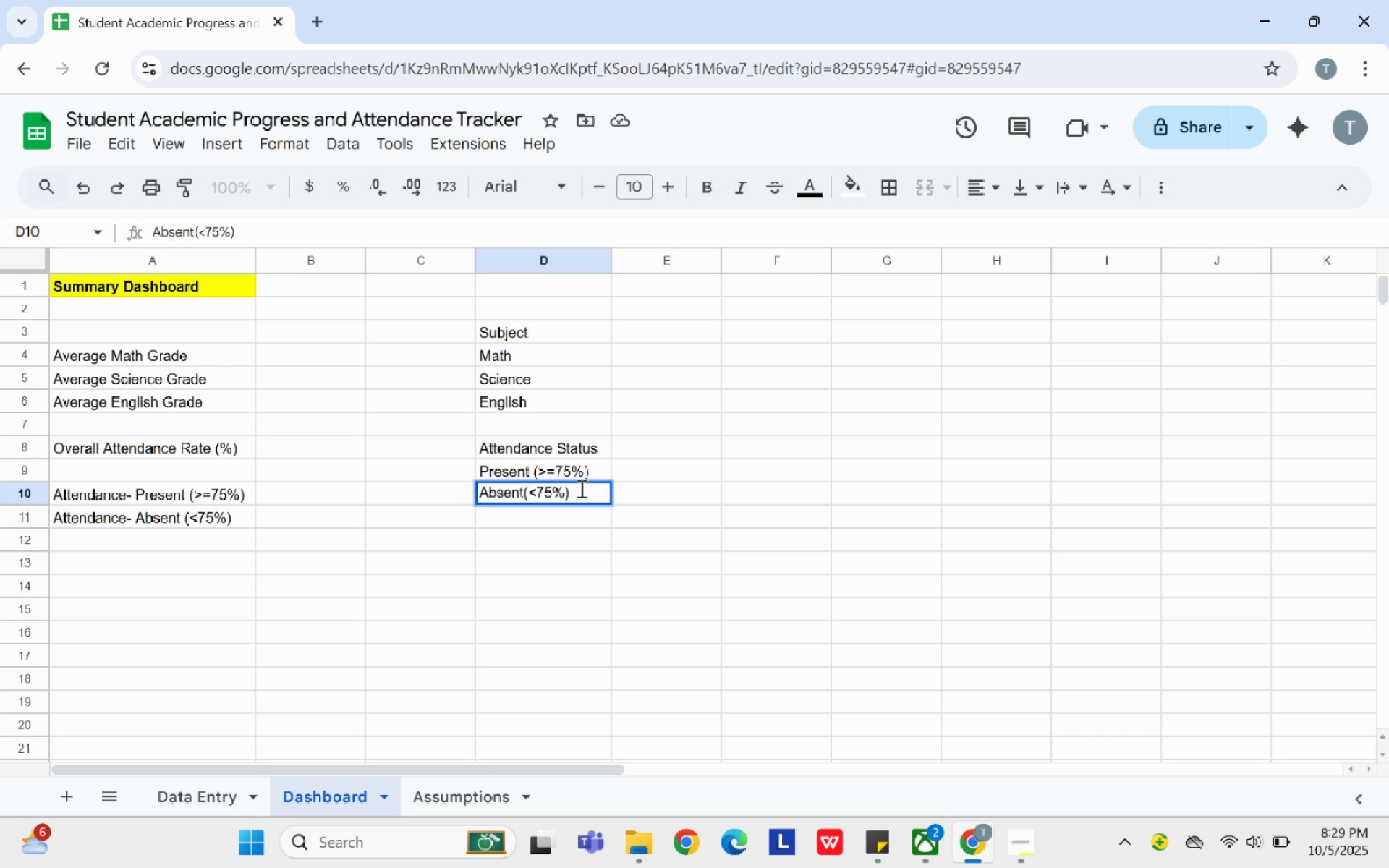 
left_click([532, 540])
 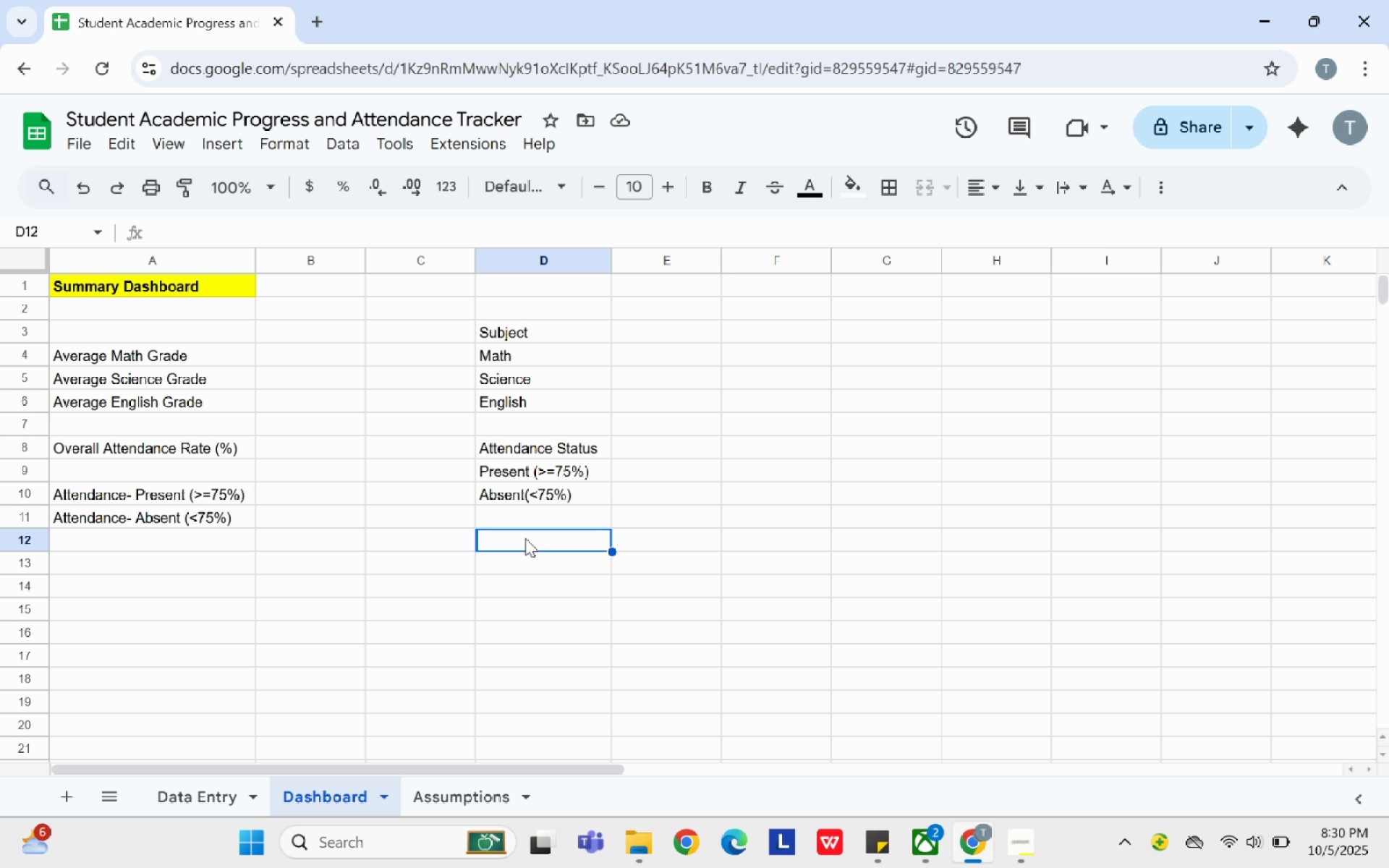 
wait(60.43)
 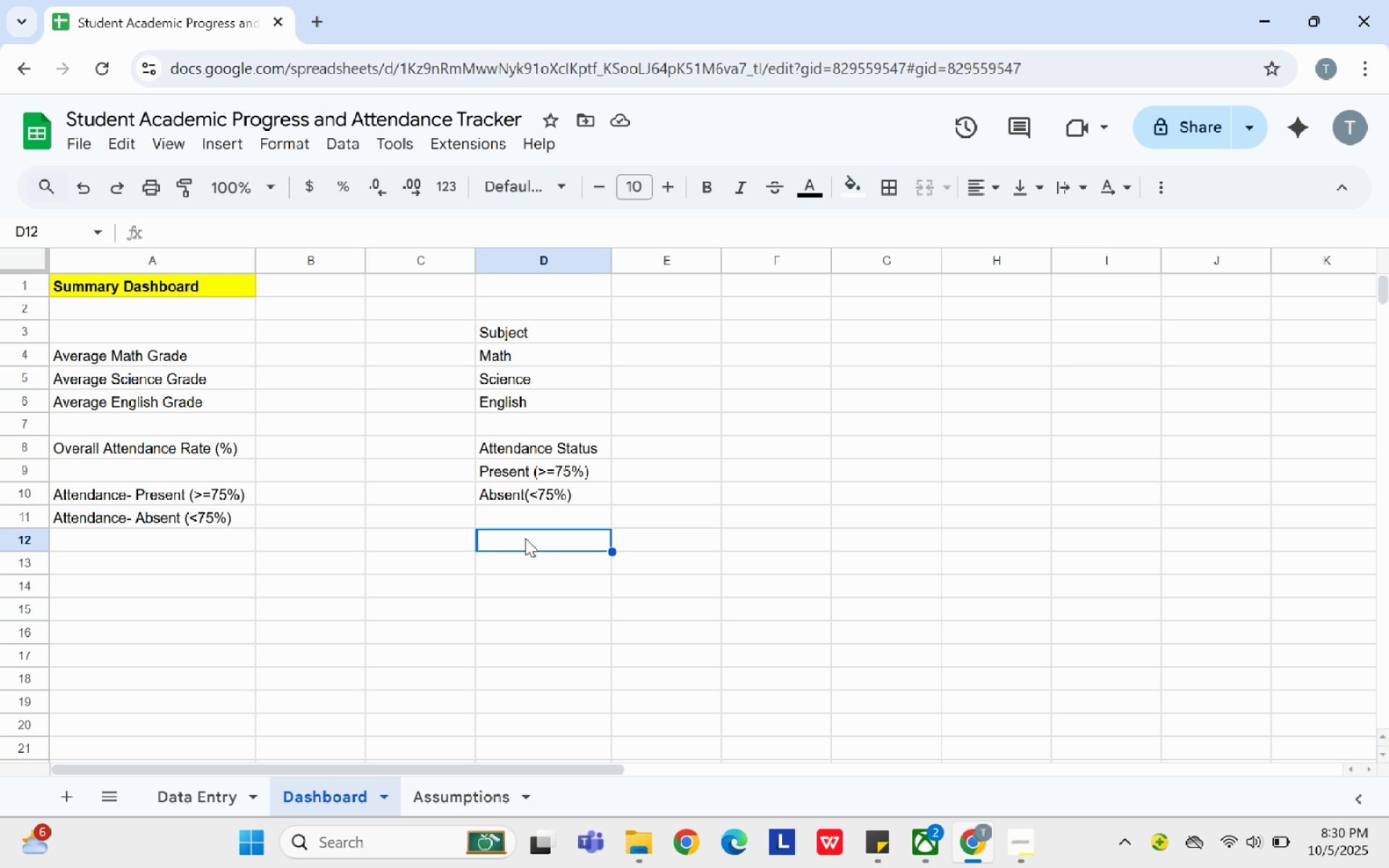 
left_click([318, 506])
 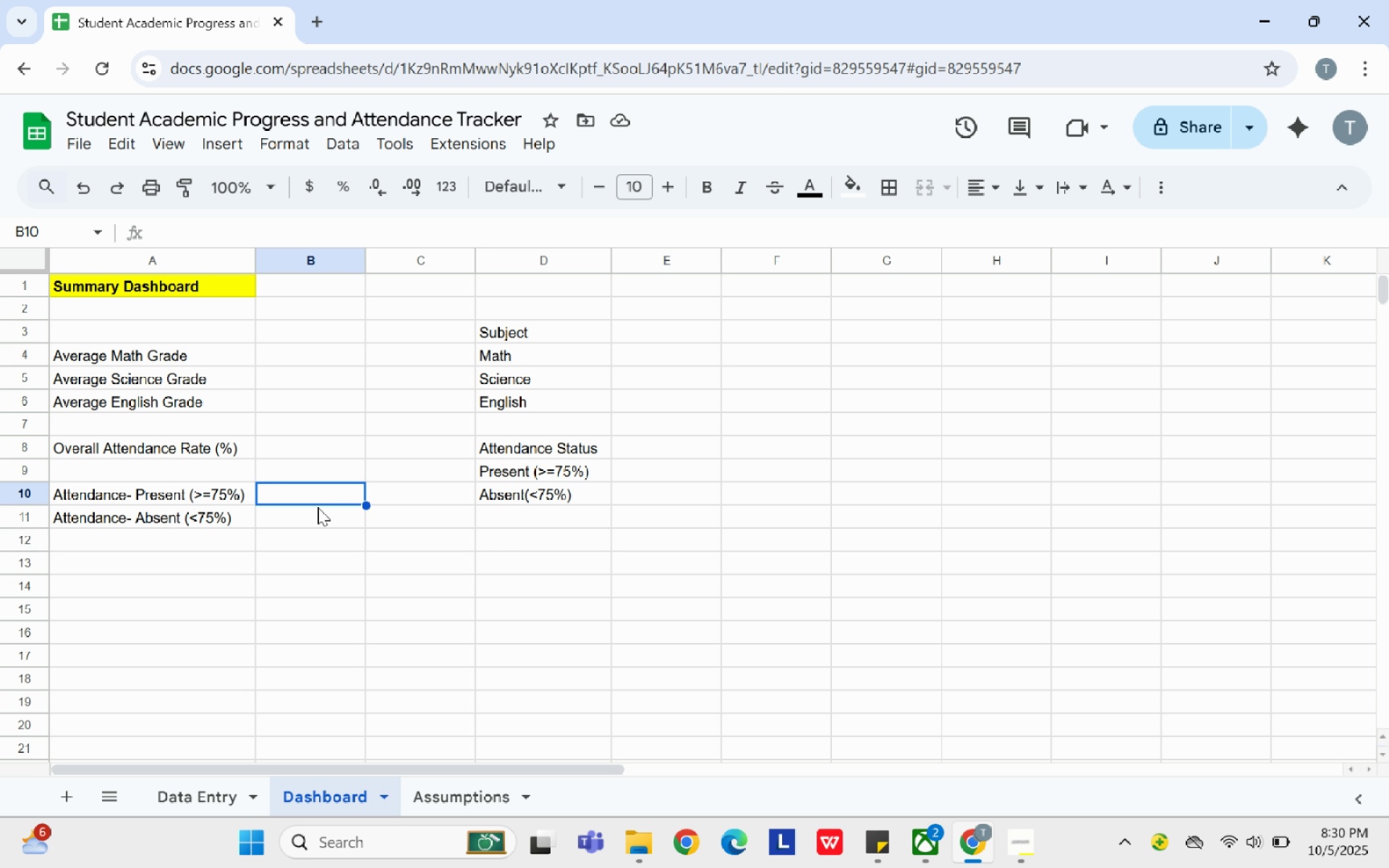 
wait(11.98)
 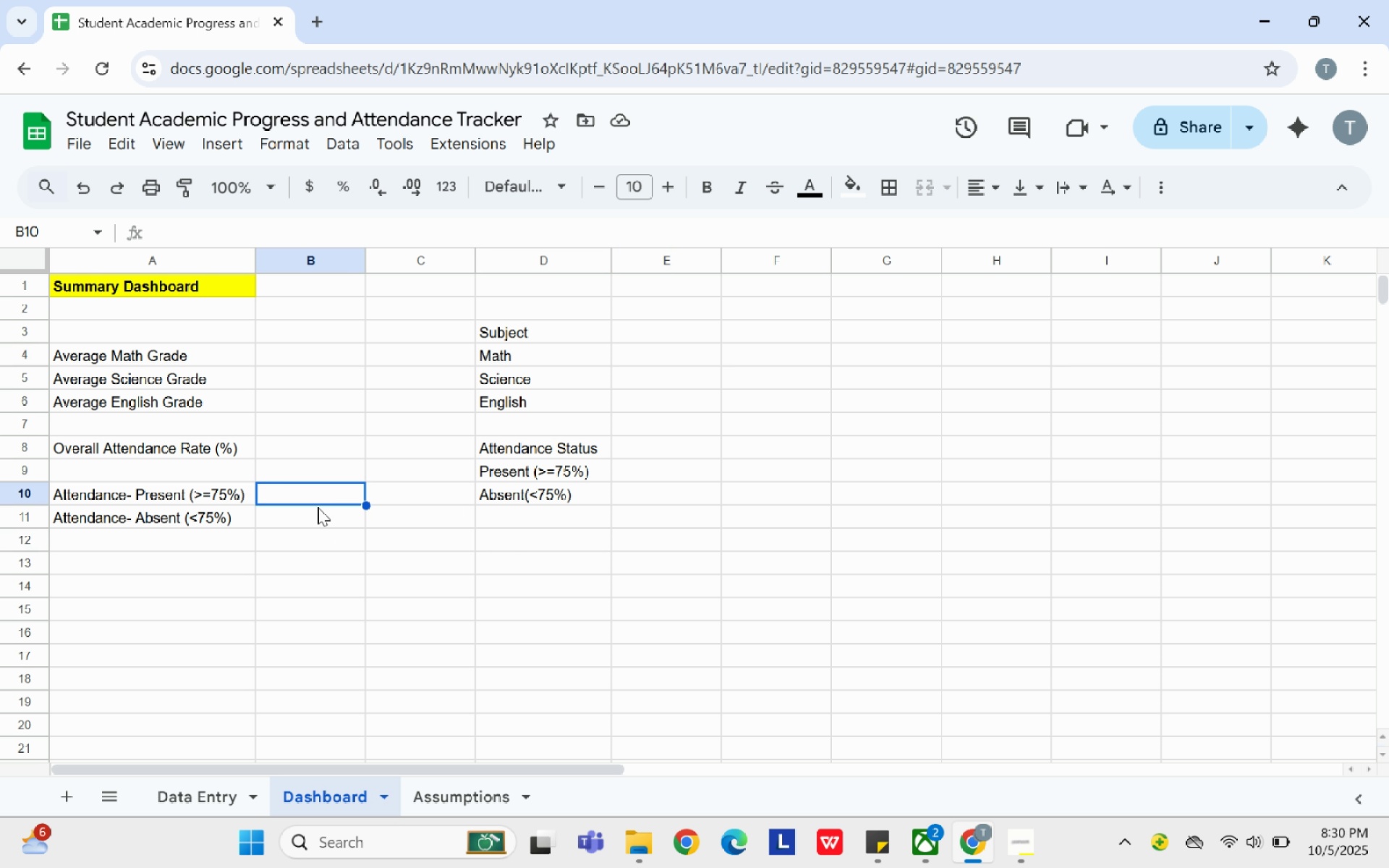 
left_click([185, 229])
 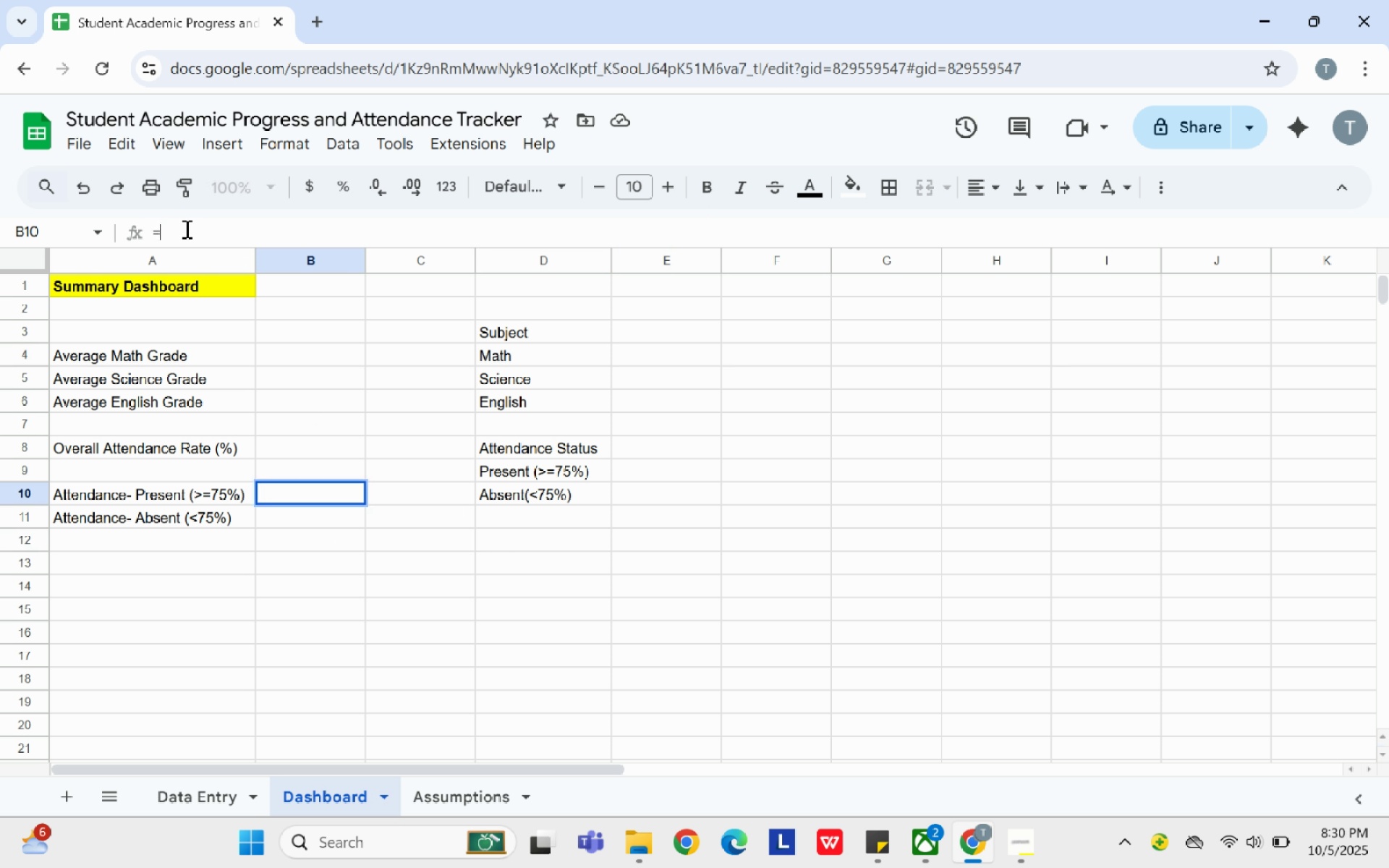 
type(=Count)
key(Backspace)
key(Backspace)
key(Backspace)
key(Backspace)
type(OUNTIF(.)
key(Backspace)
type('d)
key(Backspace)
type(Date)
key(Backspace)
type(a Entry)
 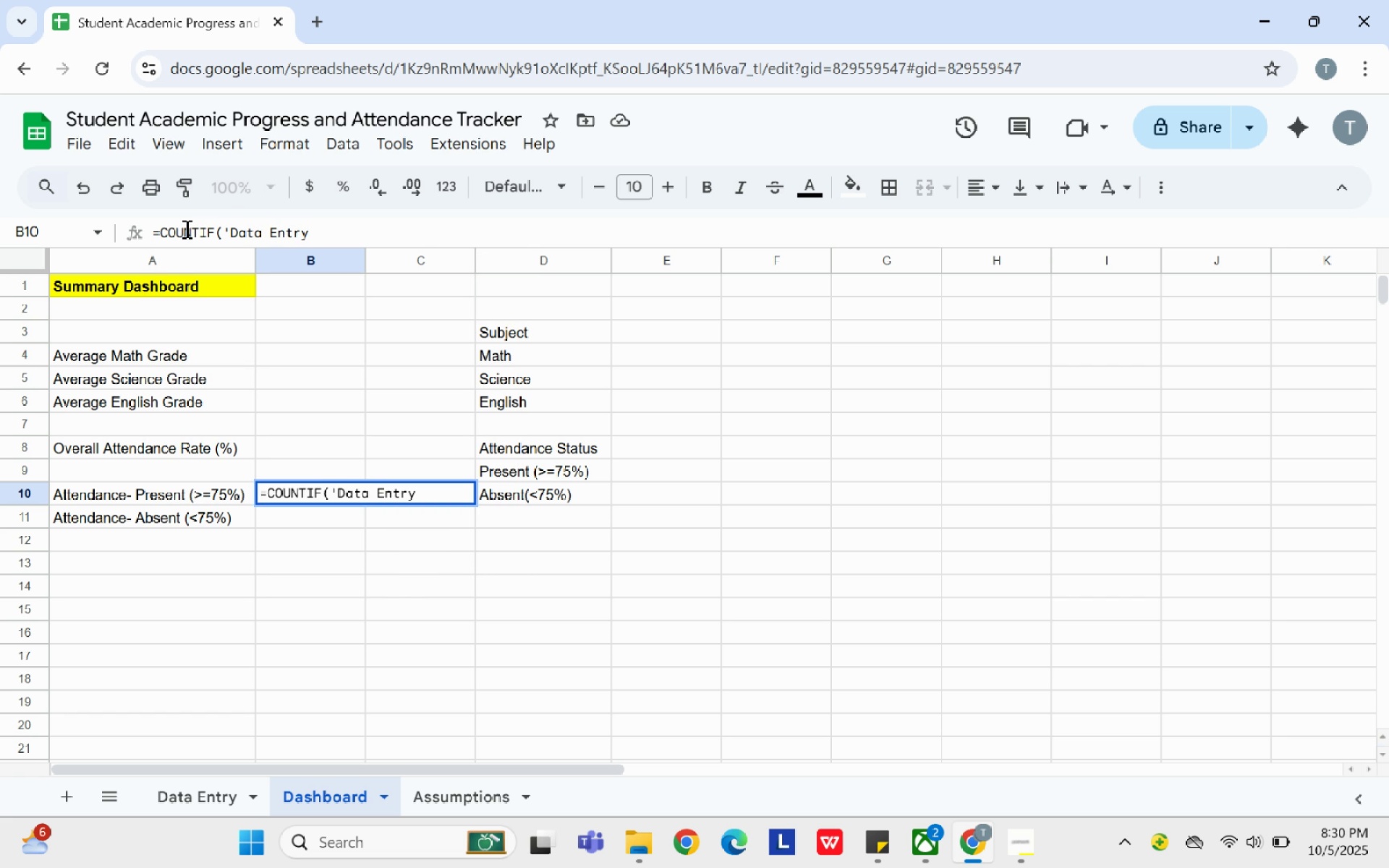 
type('E2:E100, ">75)
 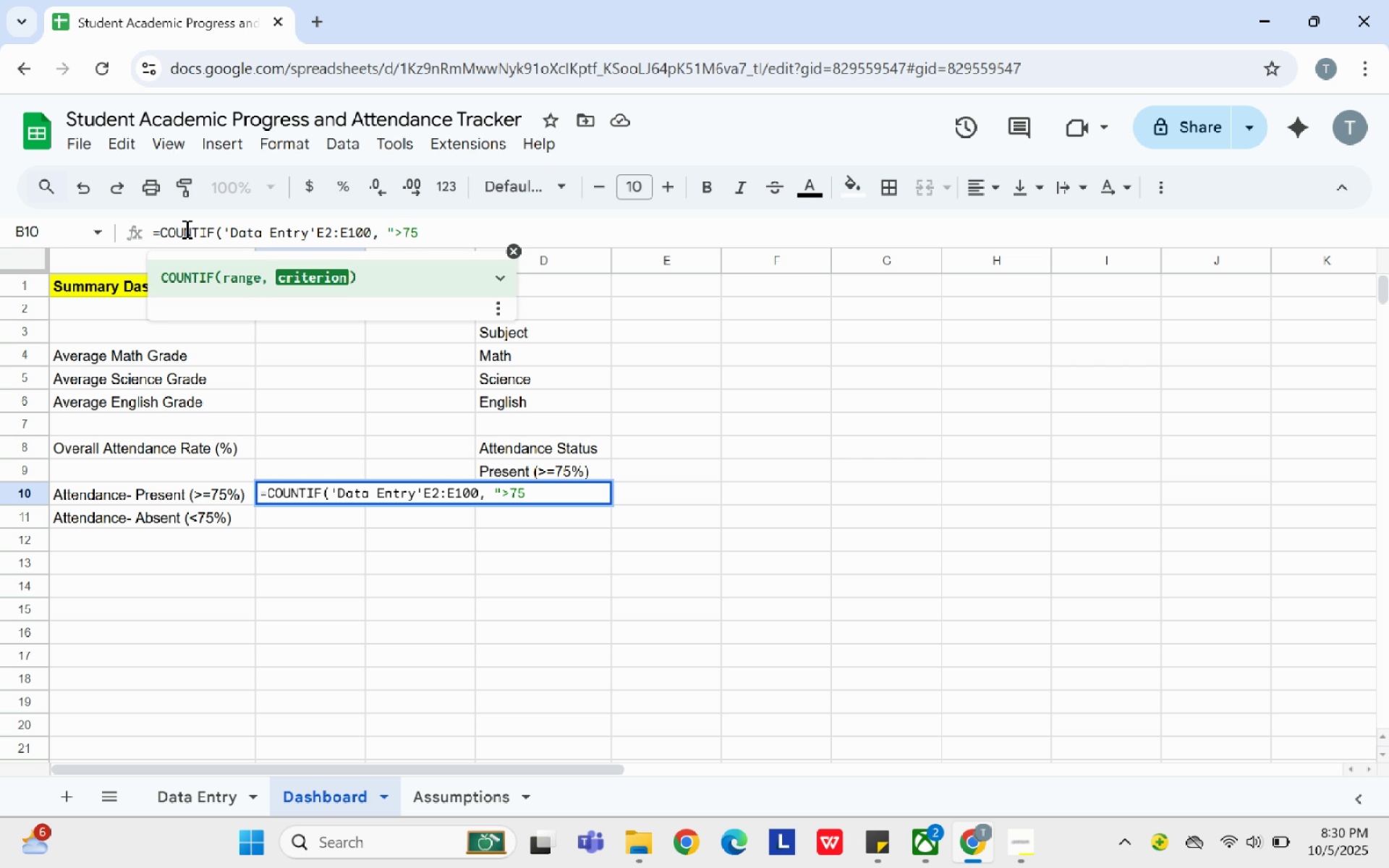 
wait(10.42)
 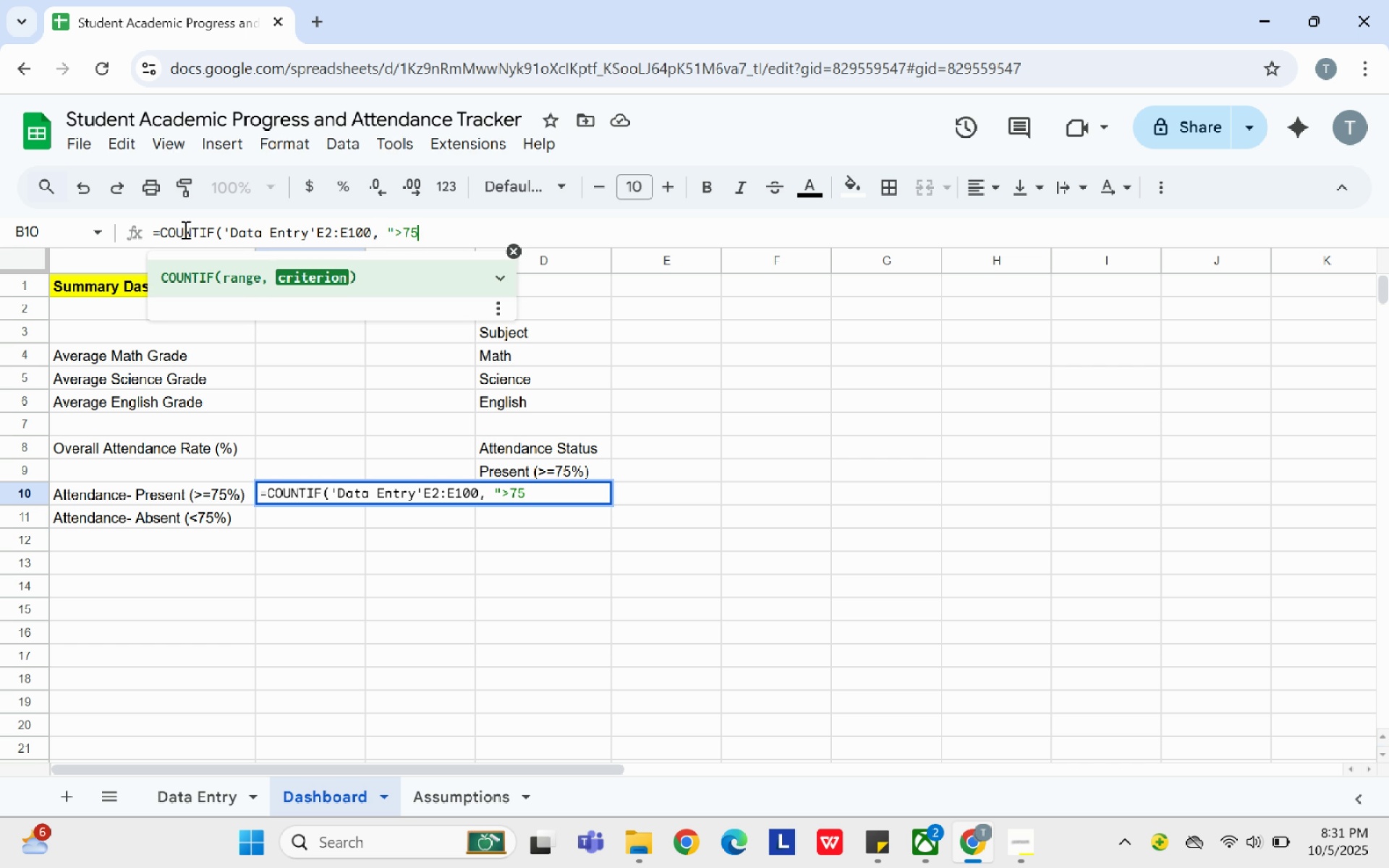 
key(Equal)
 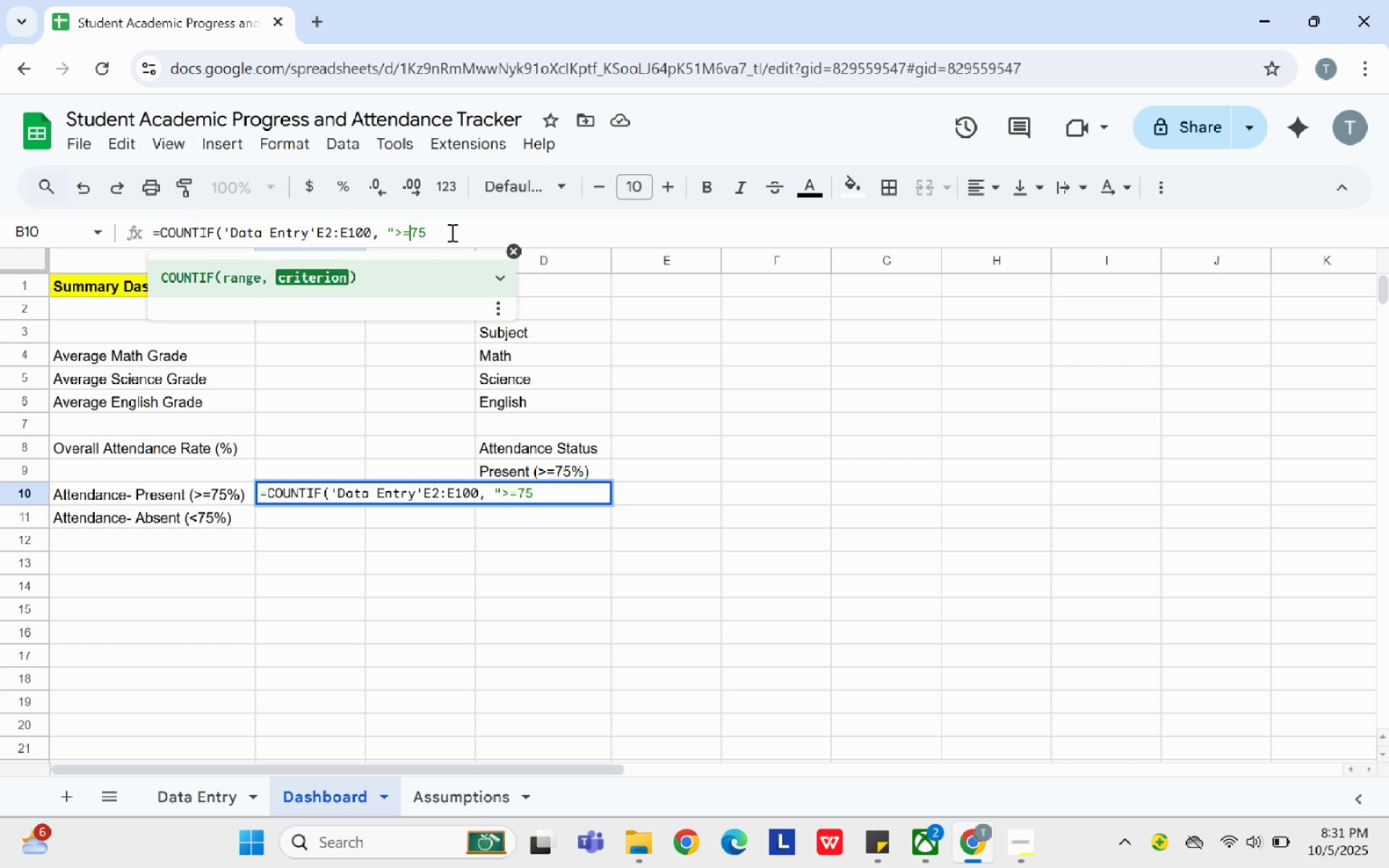 
left_click([451, 232])
 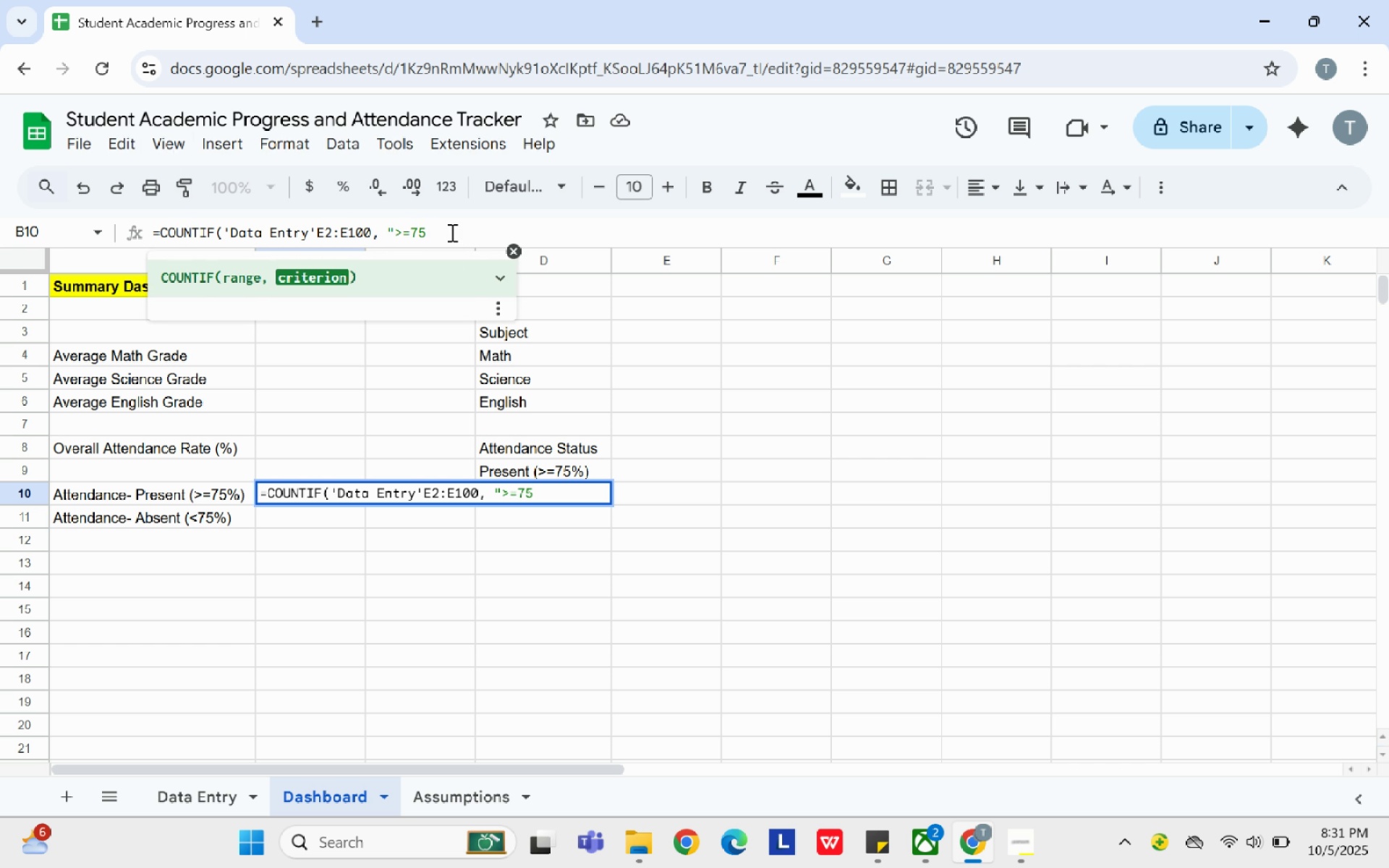 
wait(5.05)
 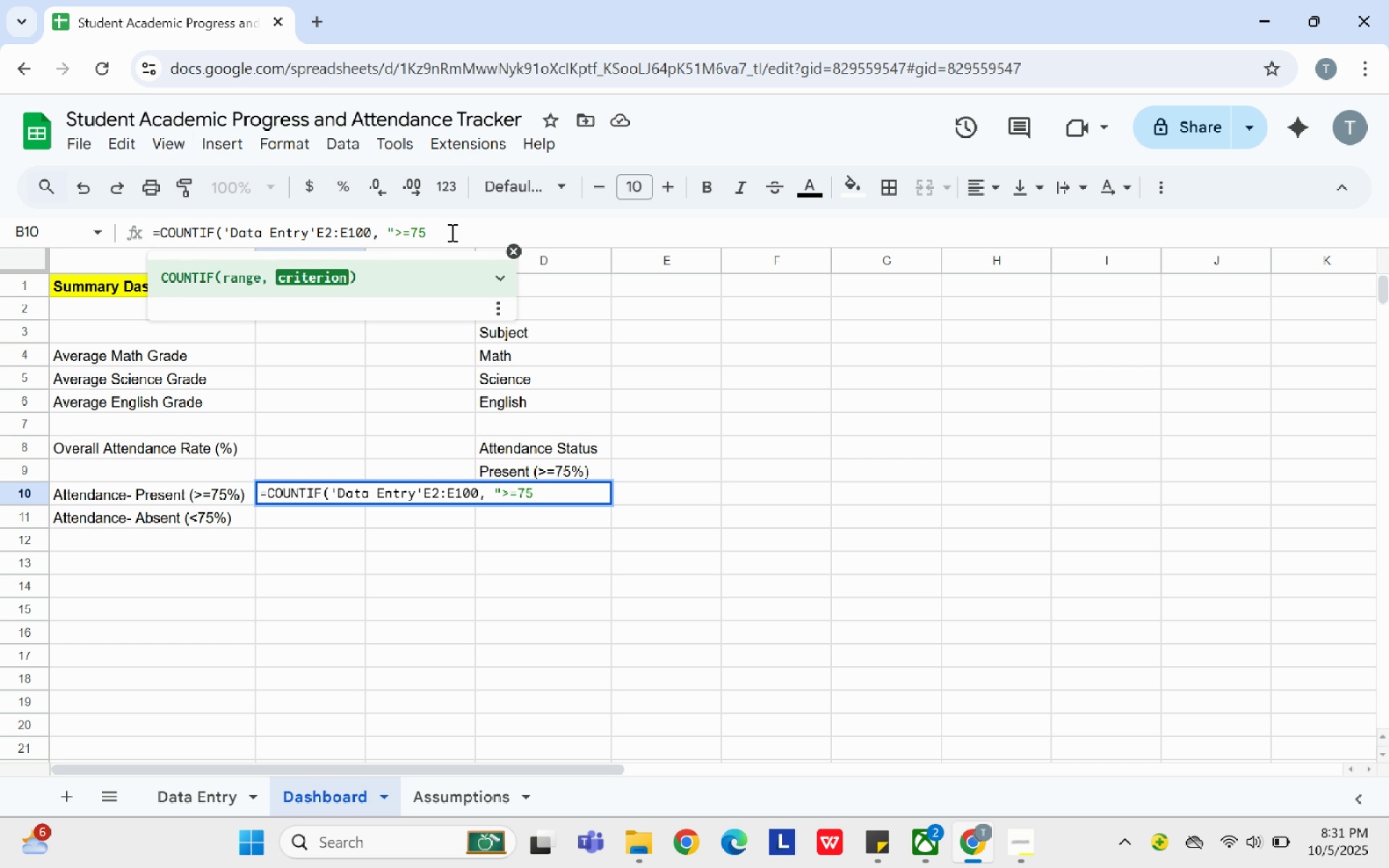 
key(Shift+Quote)
 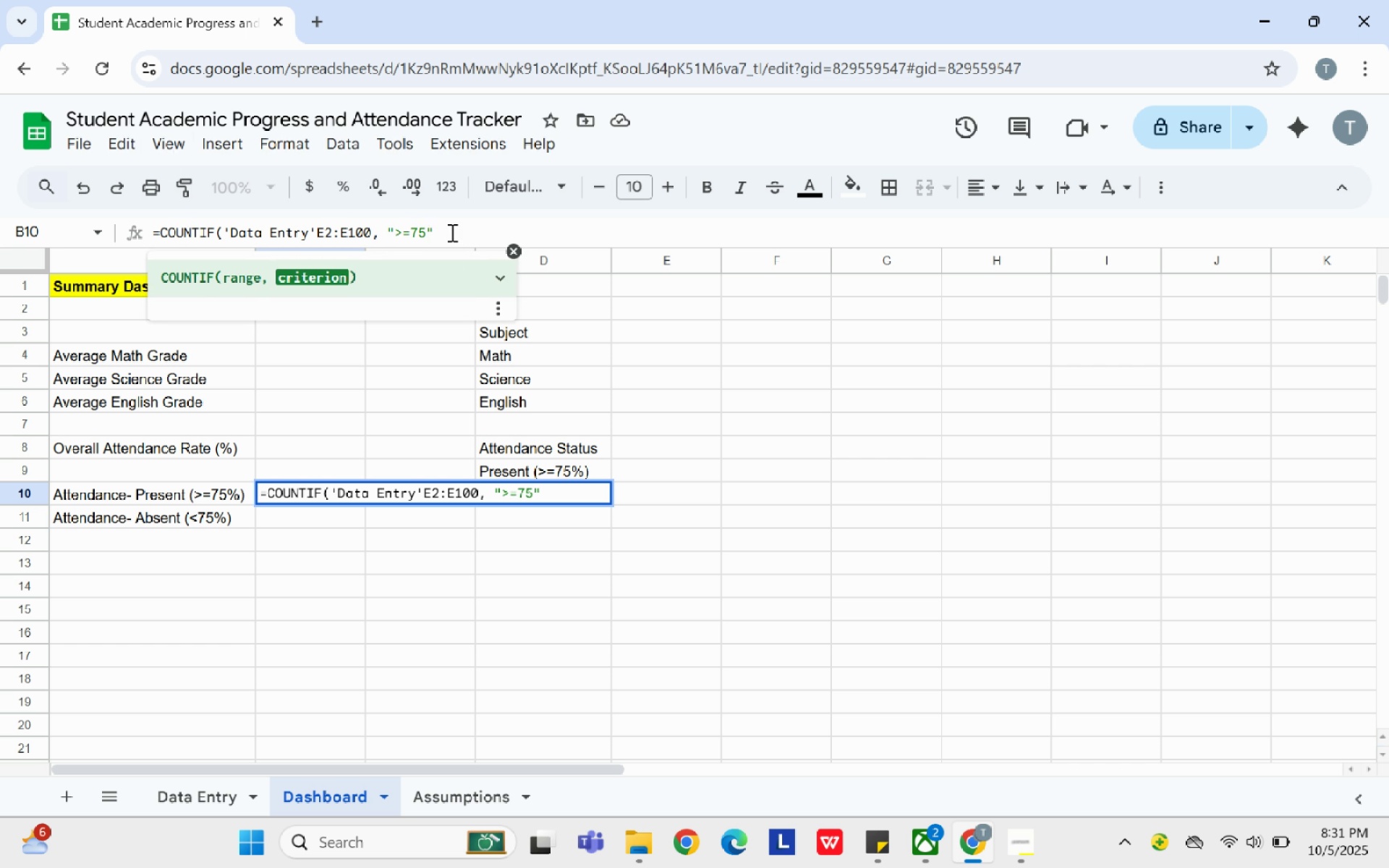 
key(Shift+0)
 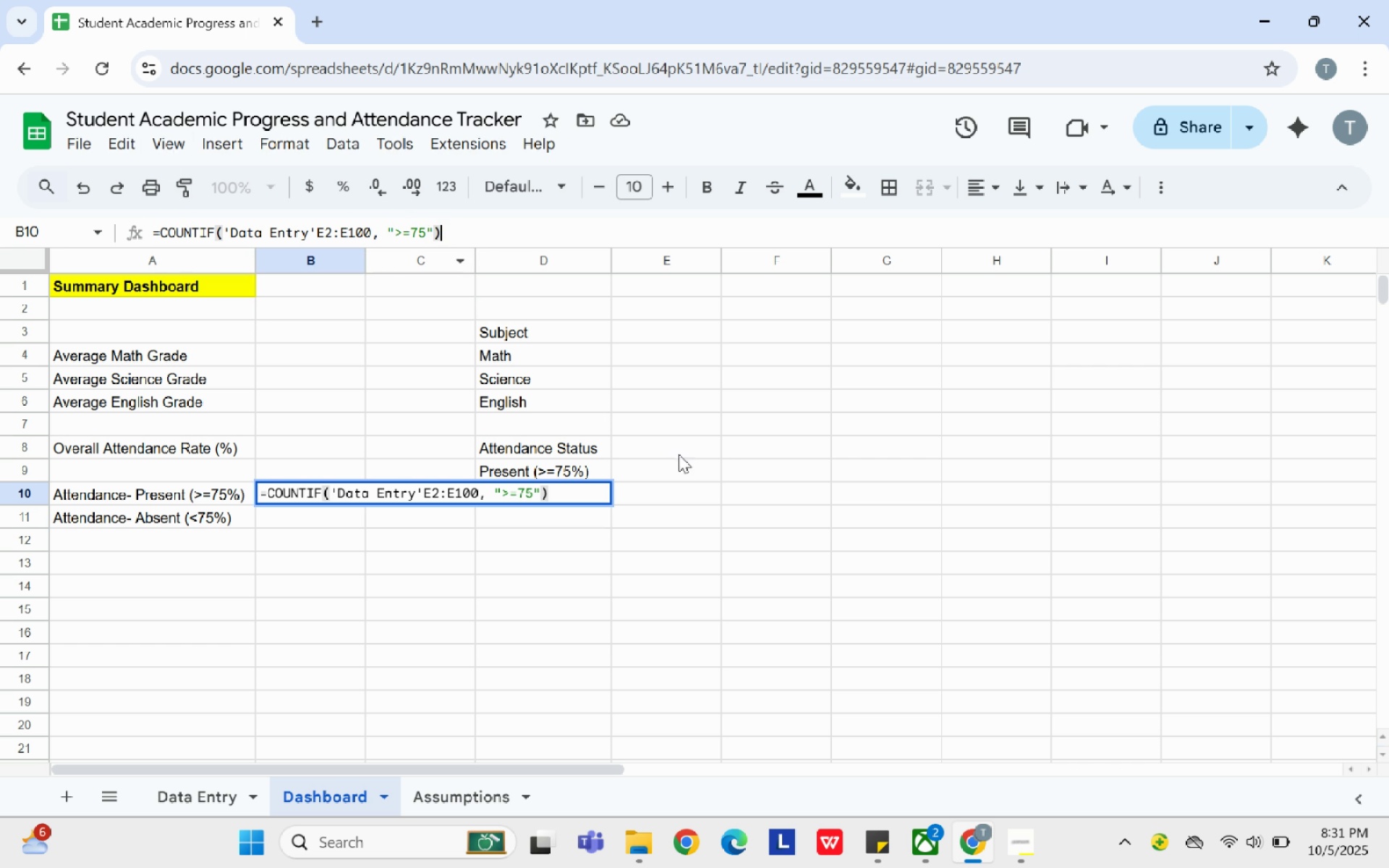 
left_click([679, 454])
 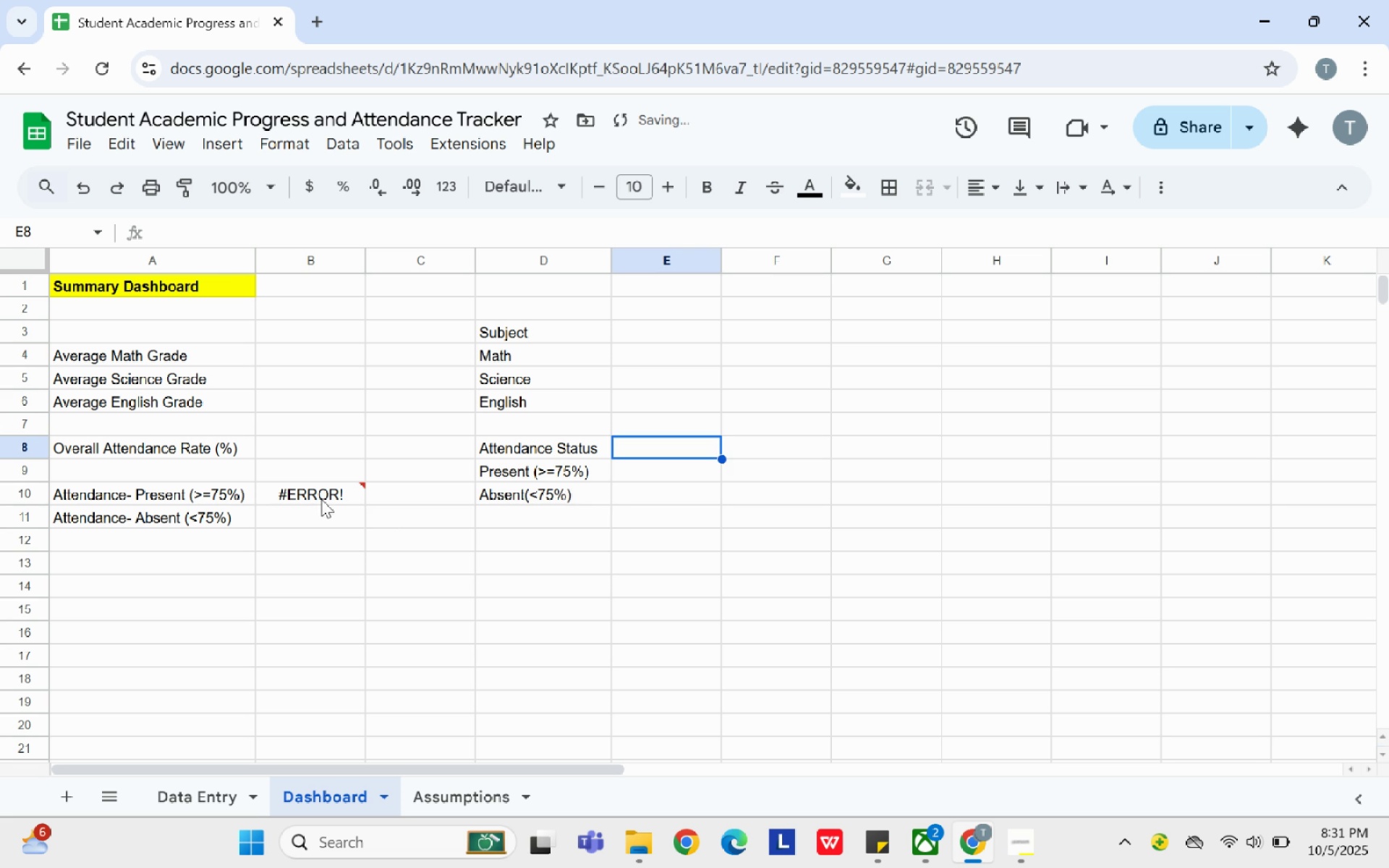 
left_click([318, 497])
 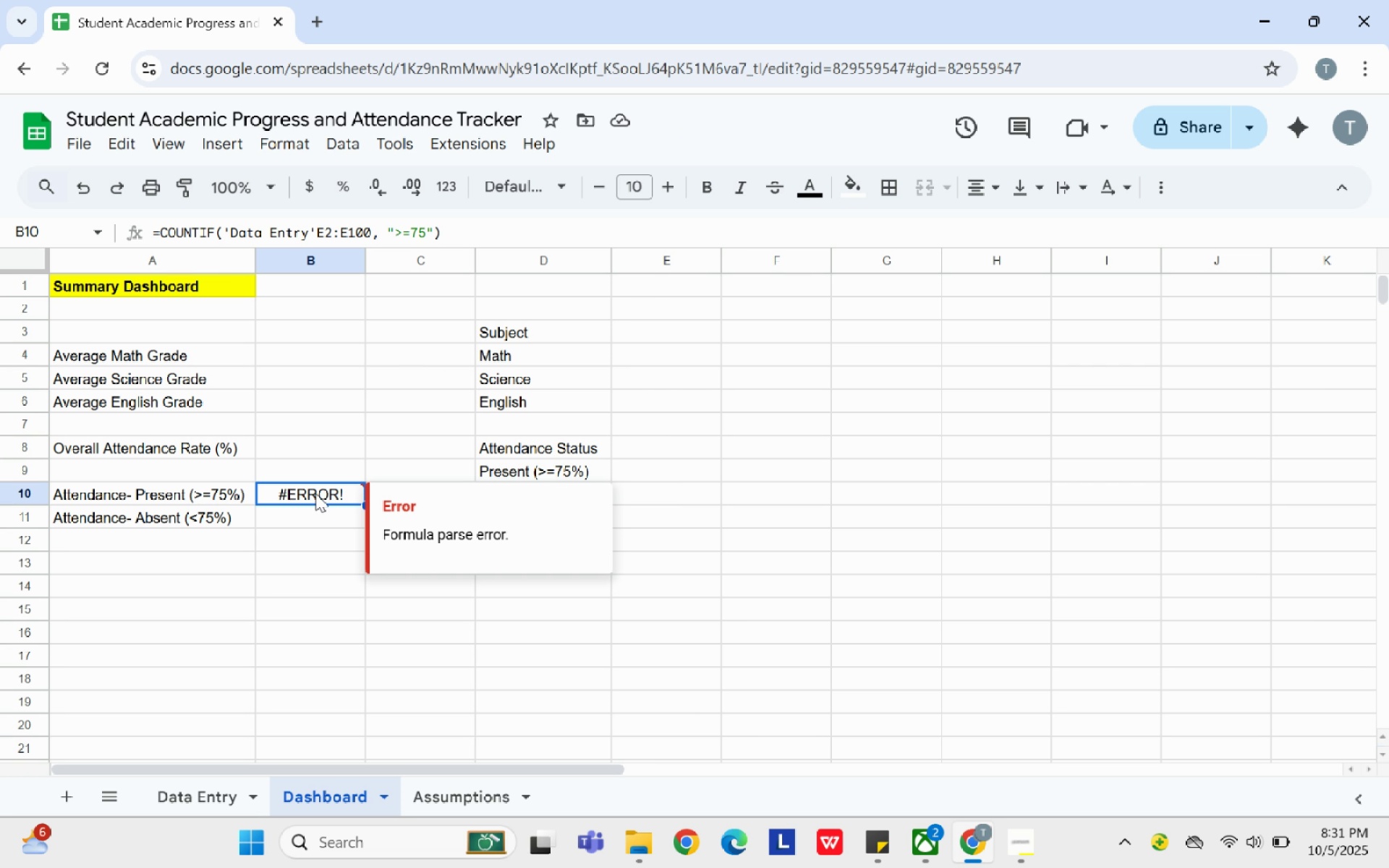 
wait(12.35)
 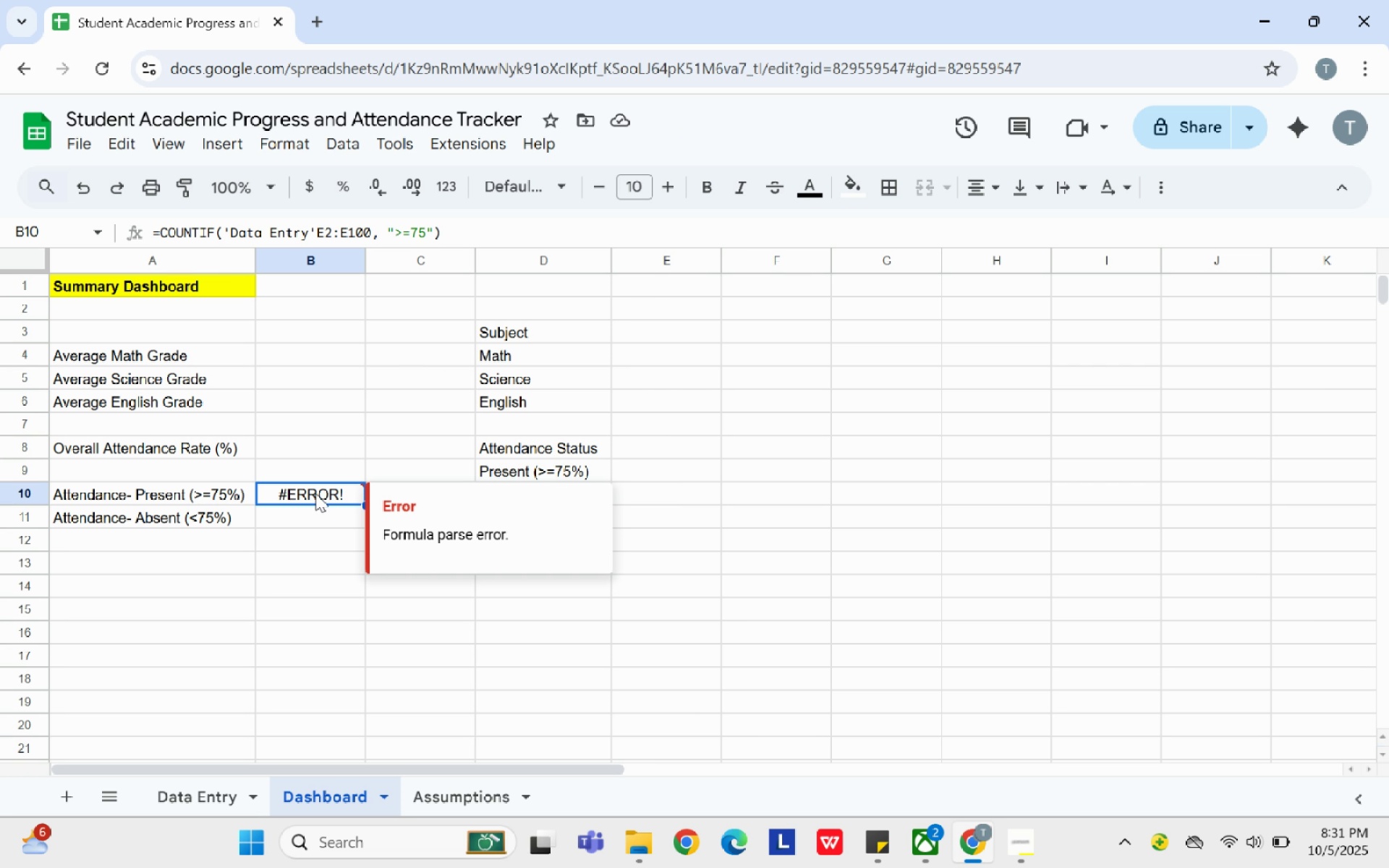 
left_click([203, 798])
 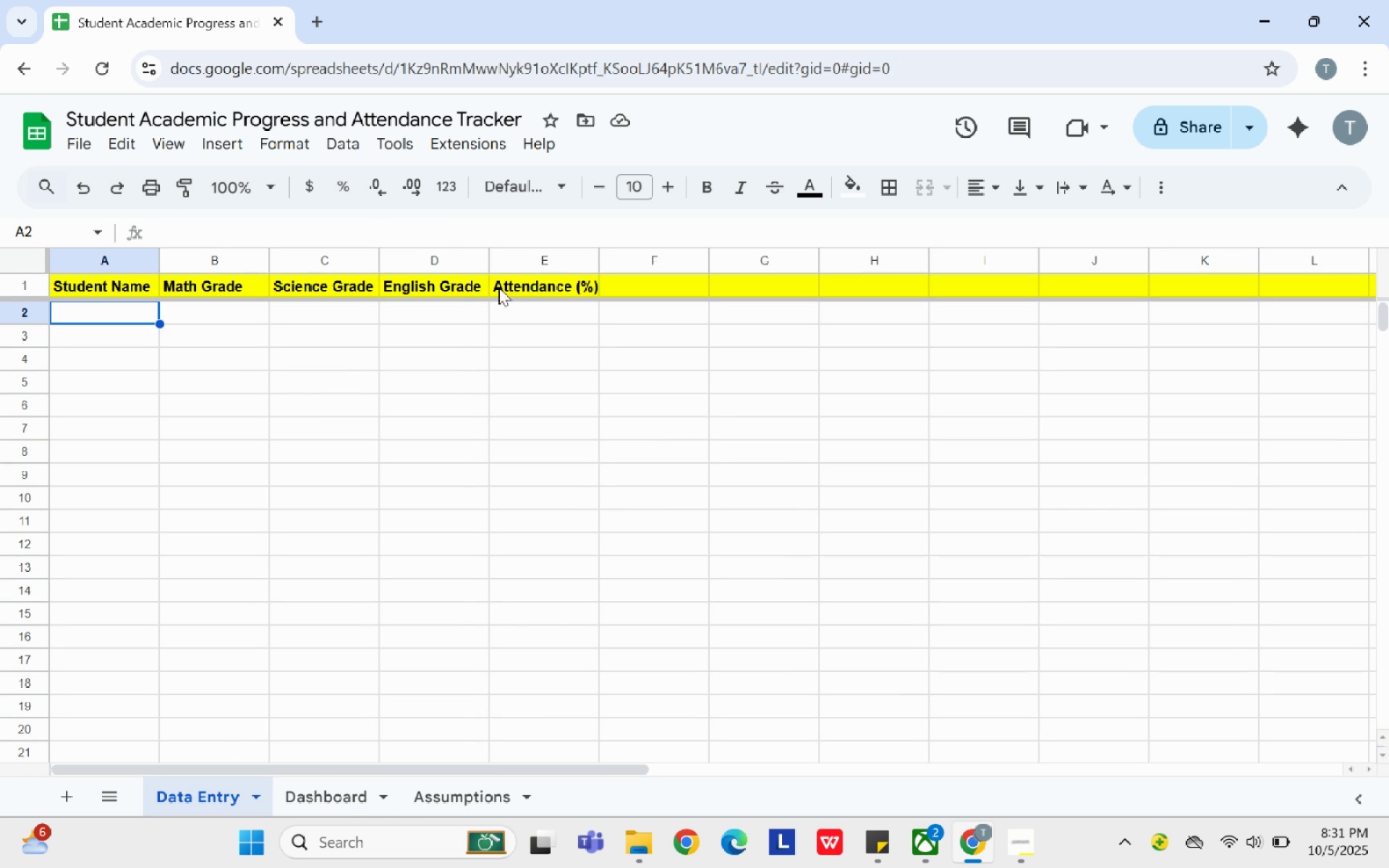 
left_click([516, 282])
 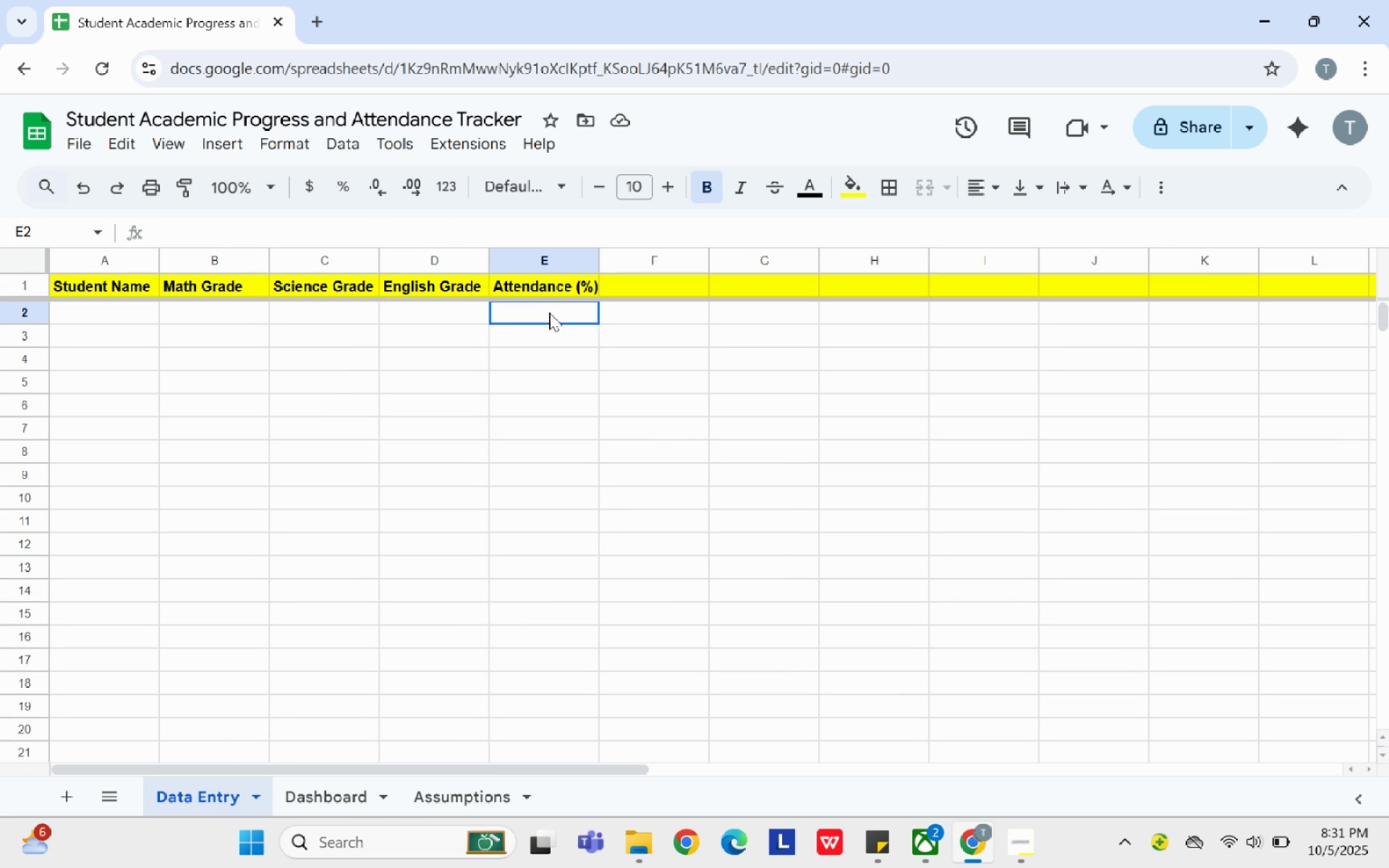 
left_click([549, 312])
 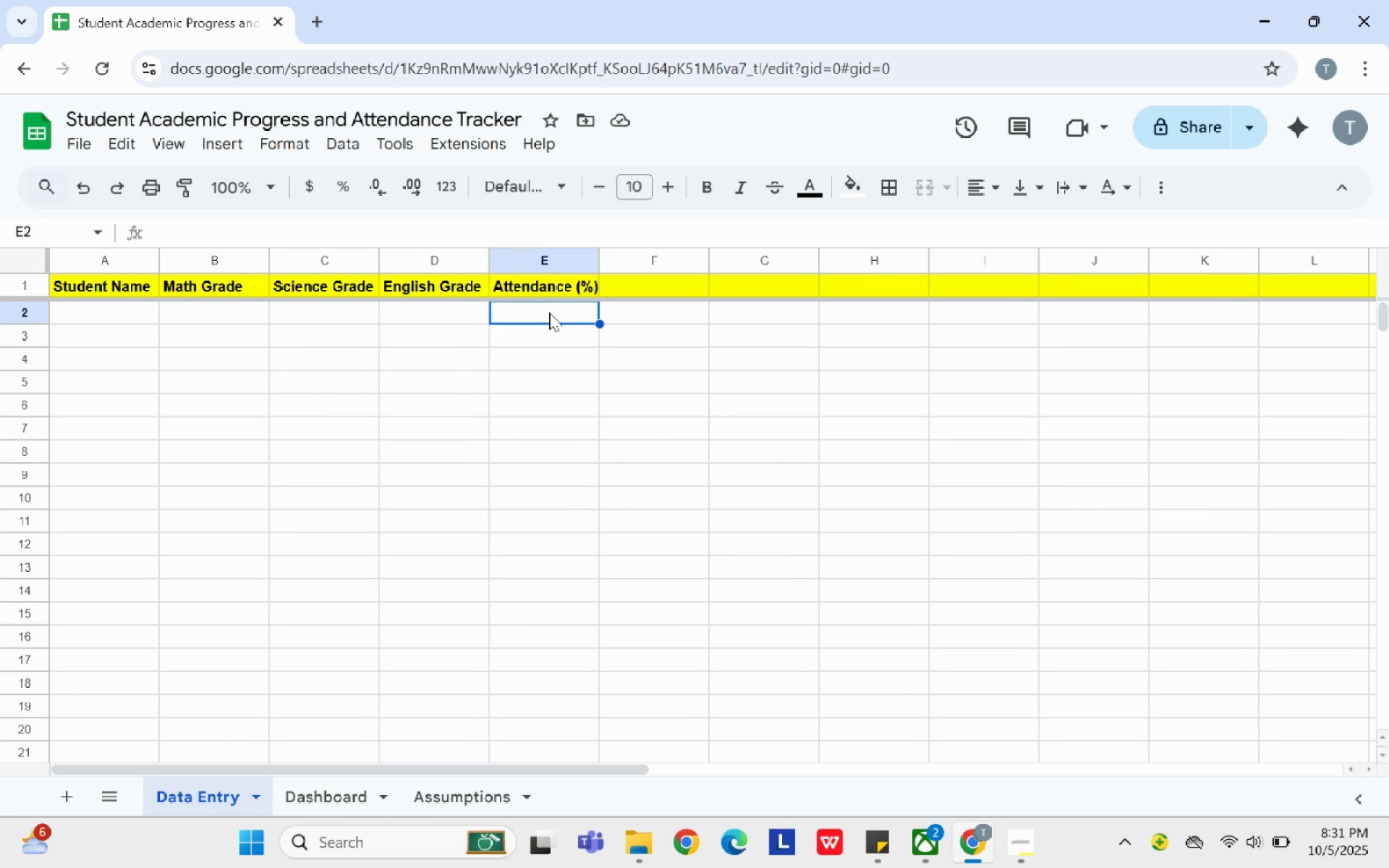 
type(80)
 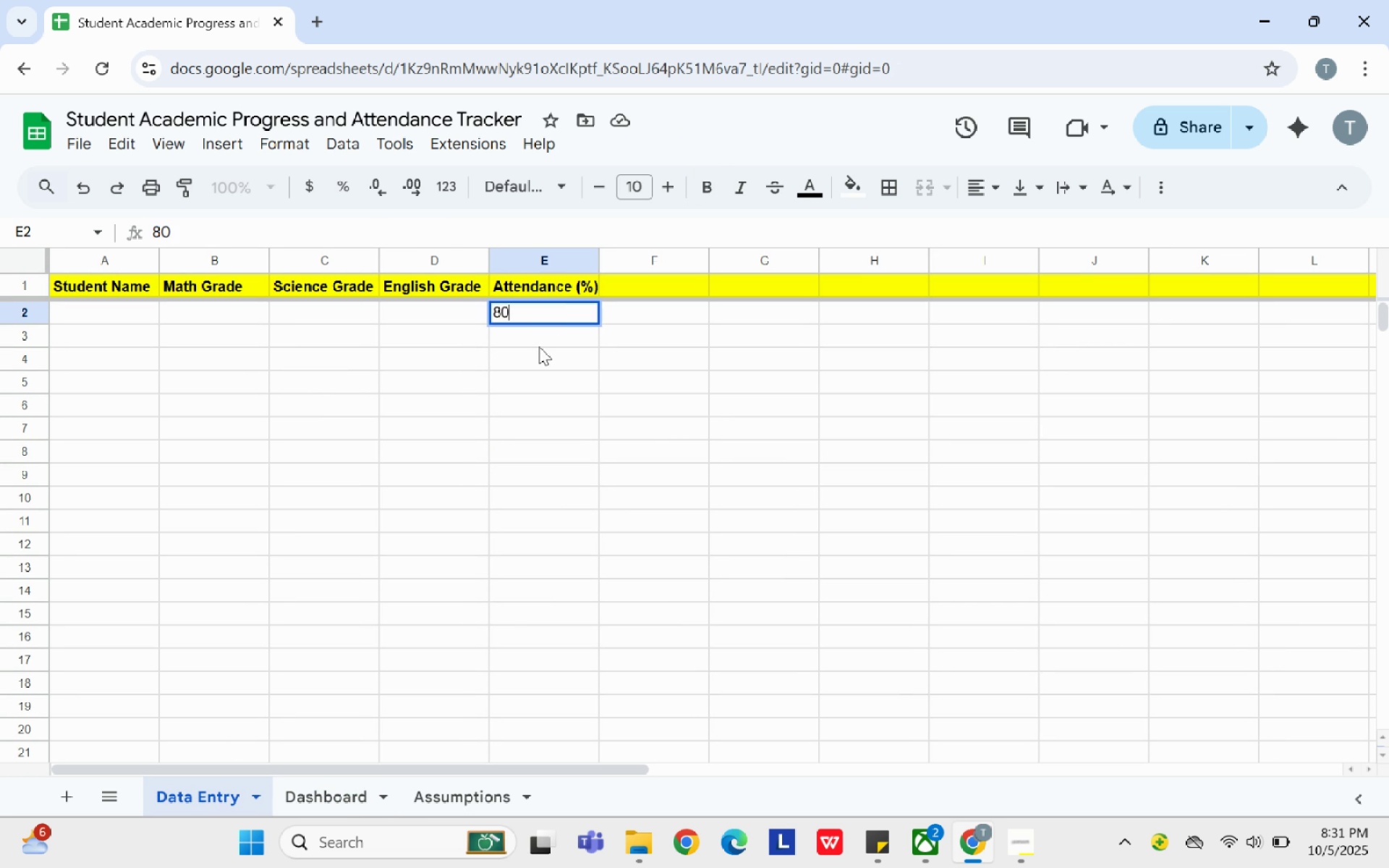 
left_click([539, 346])
 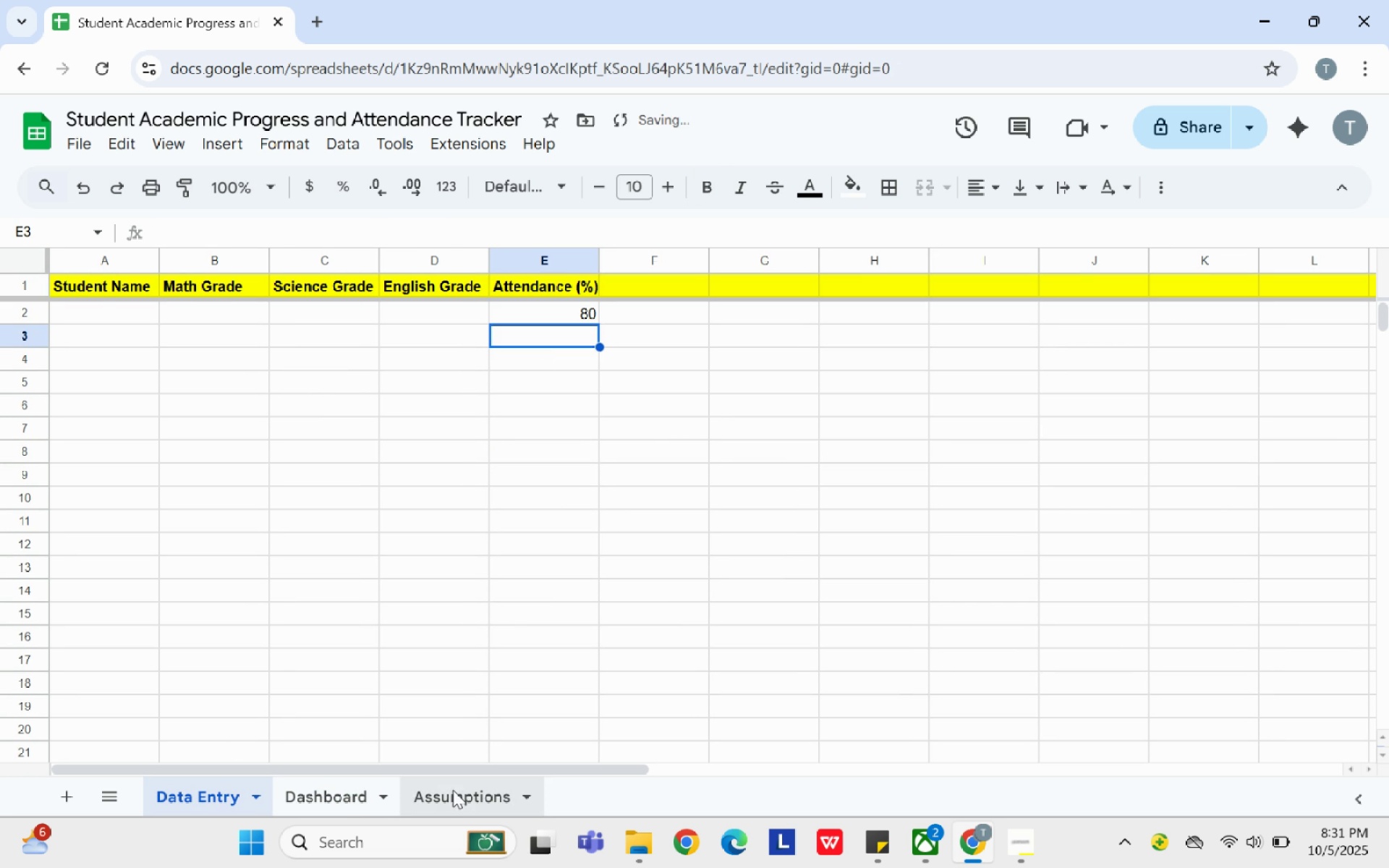 
left_click([453, 790])
 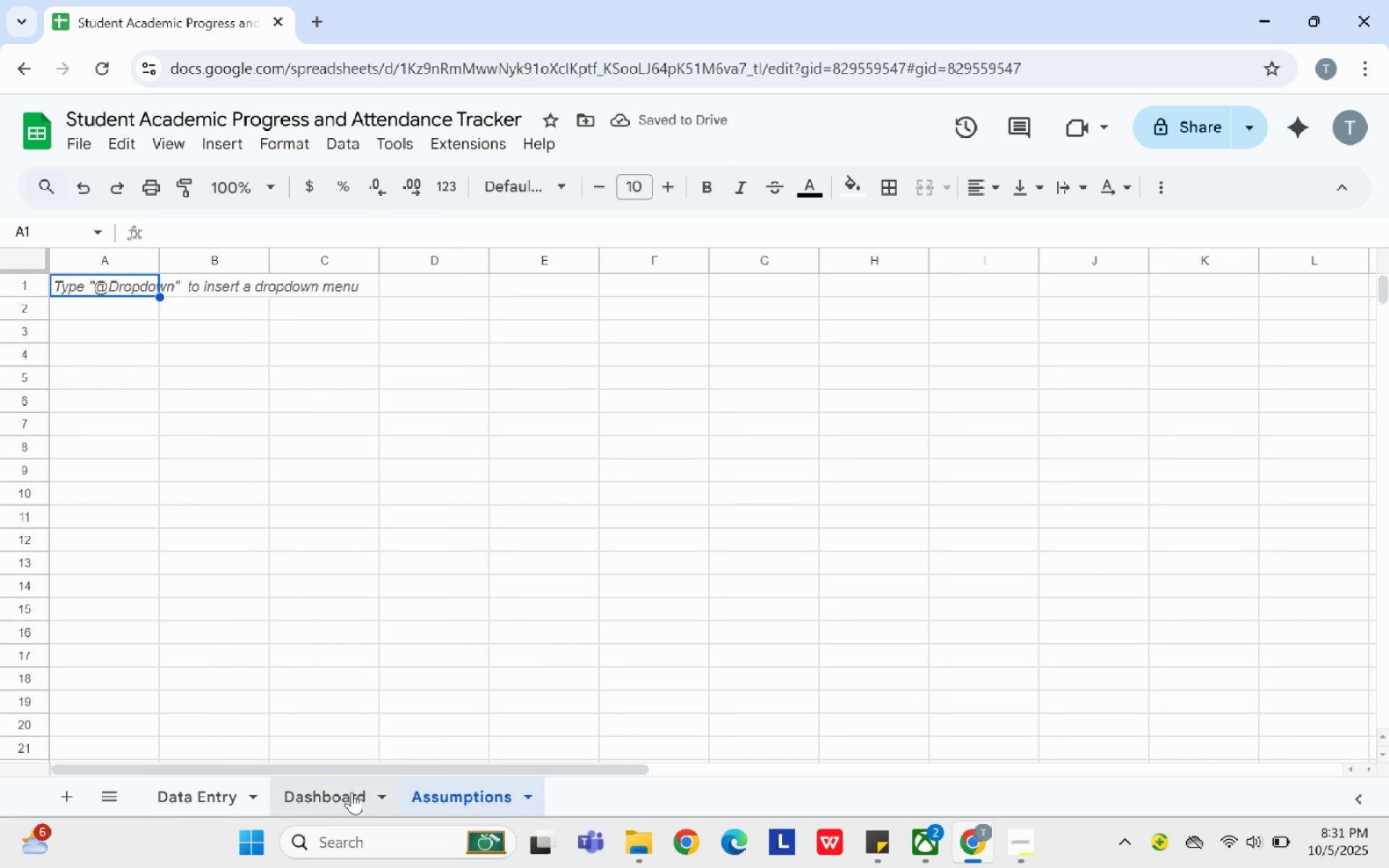 
left_click([352, 792])
 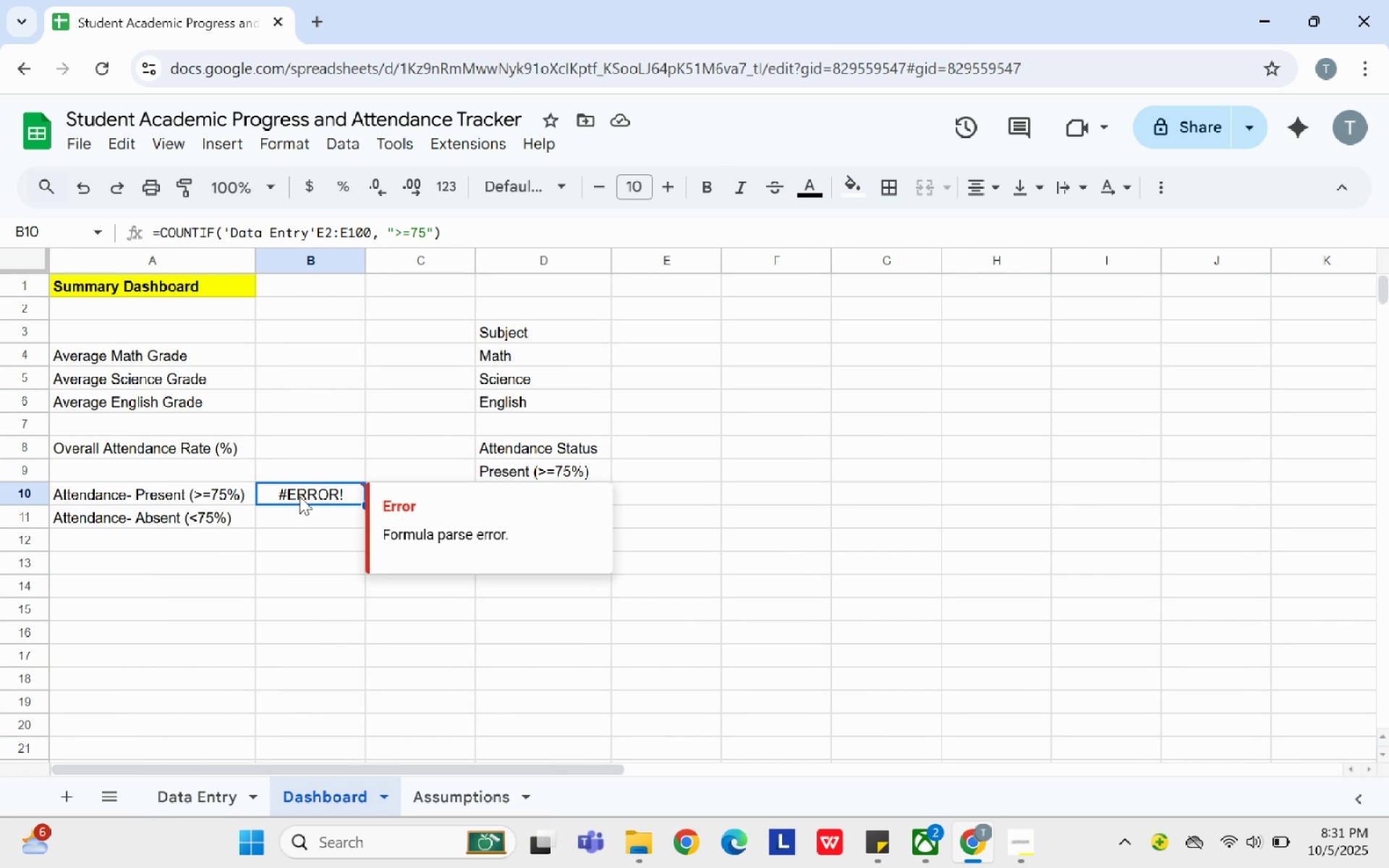 
wait(9.76)
 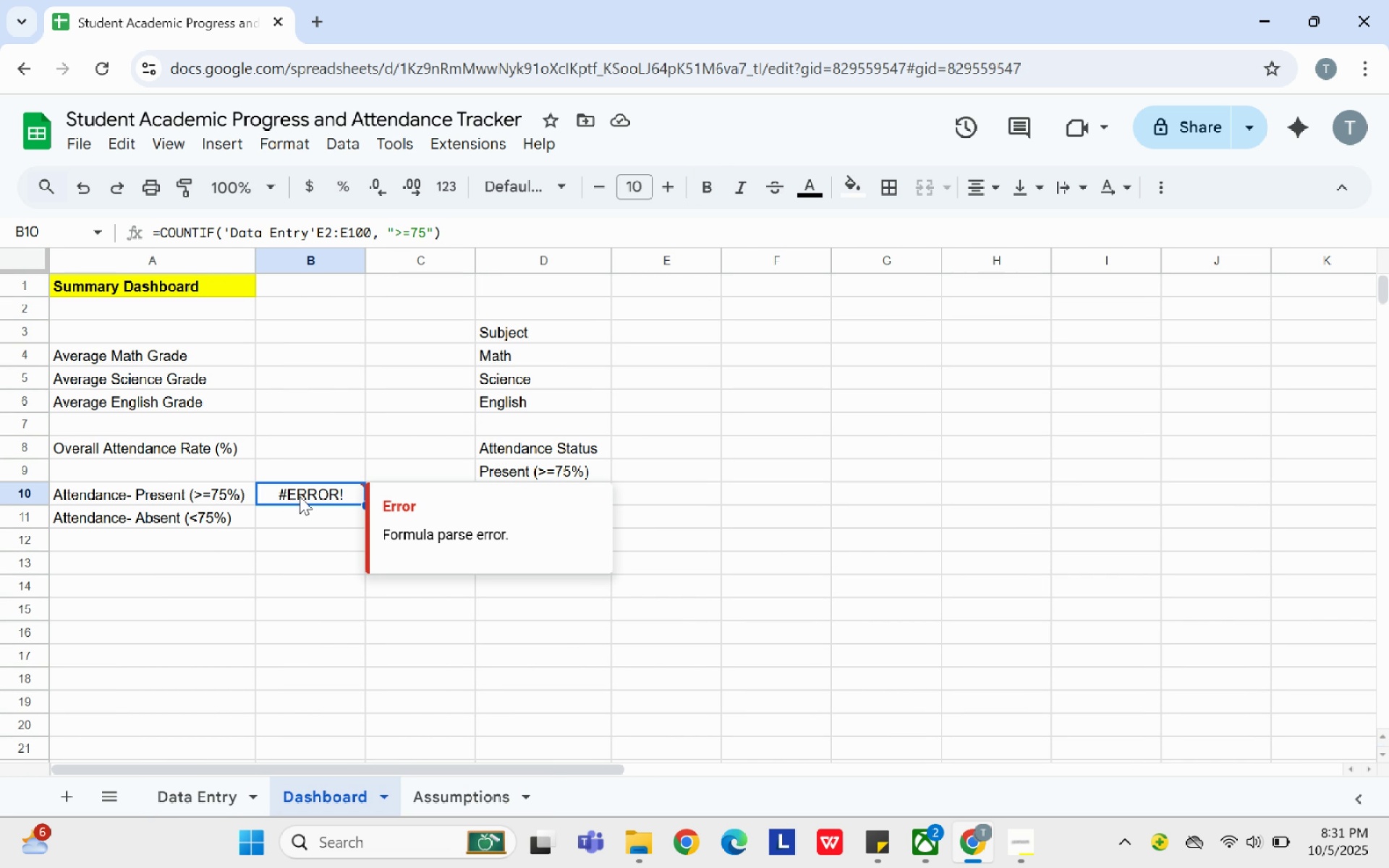 
left_click([315, 231])
 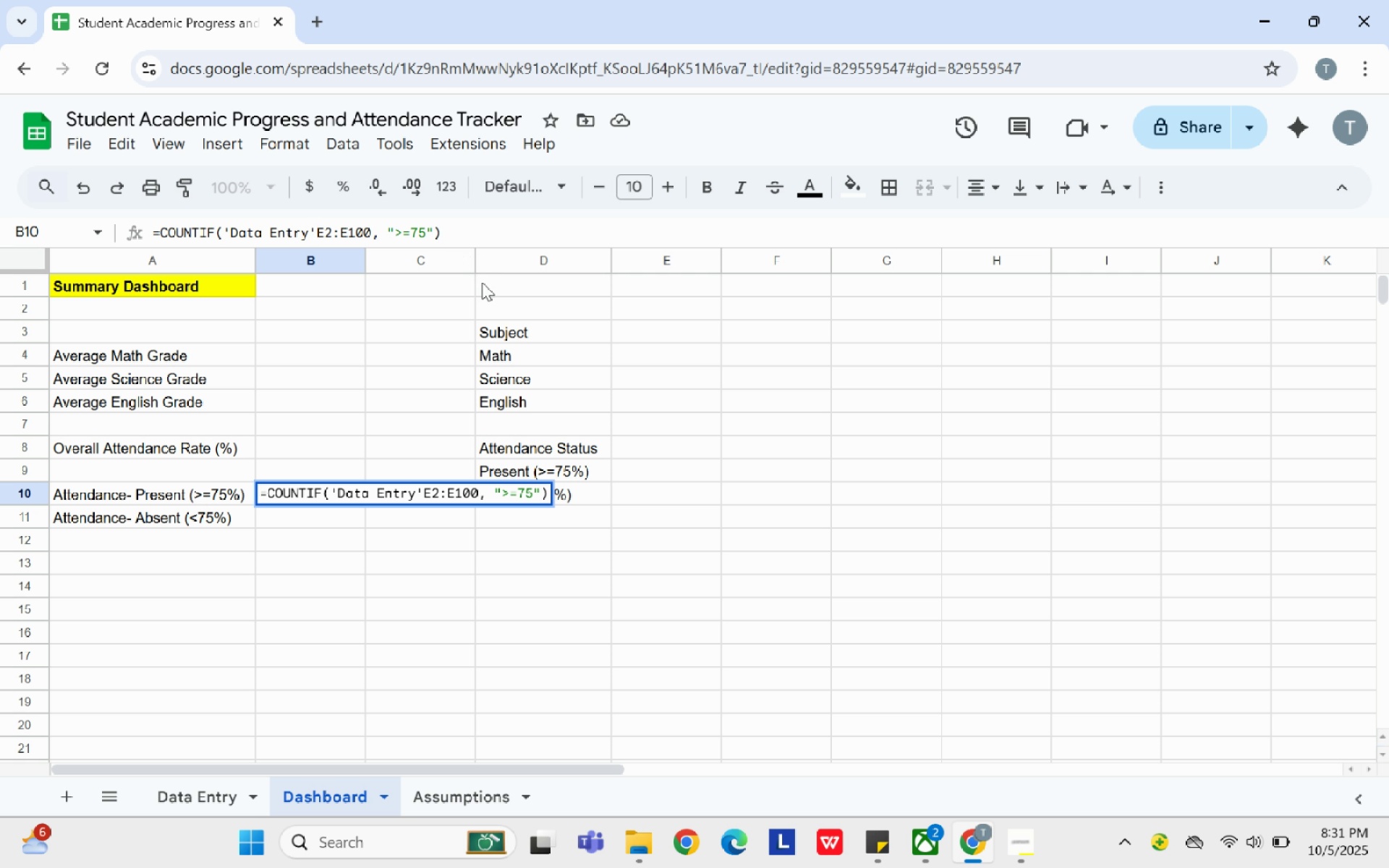 
wait(5.44)
 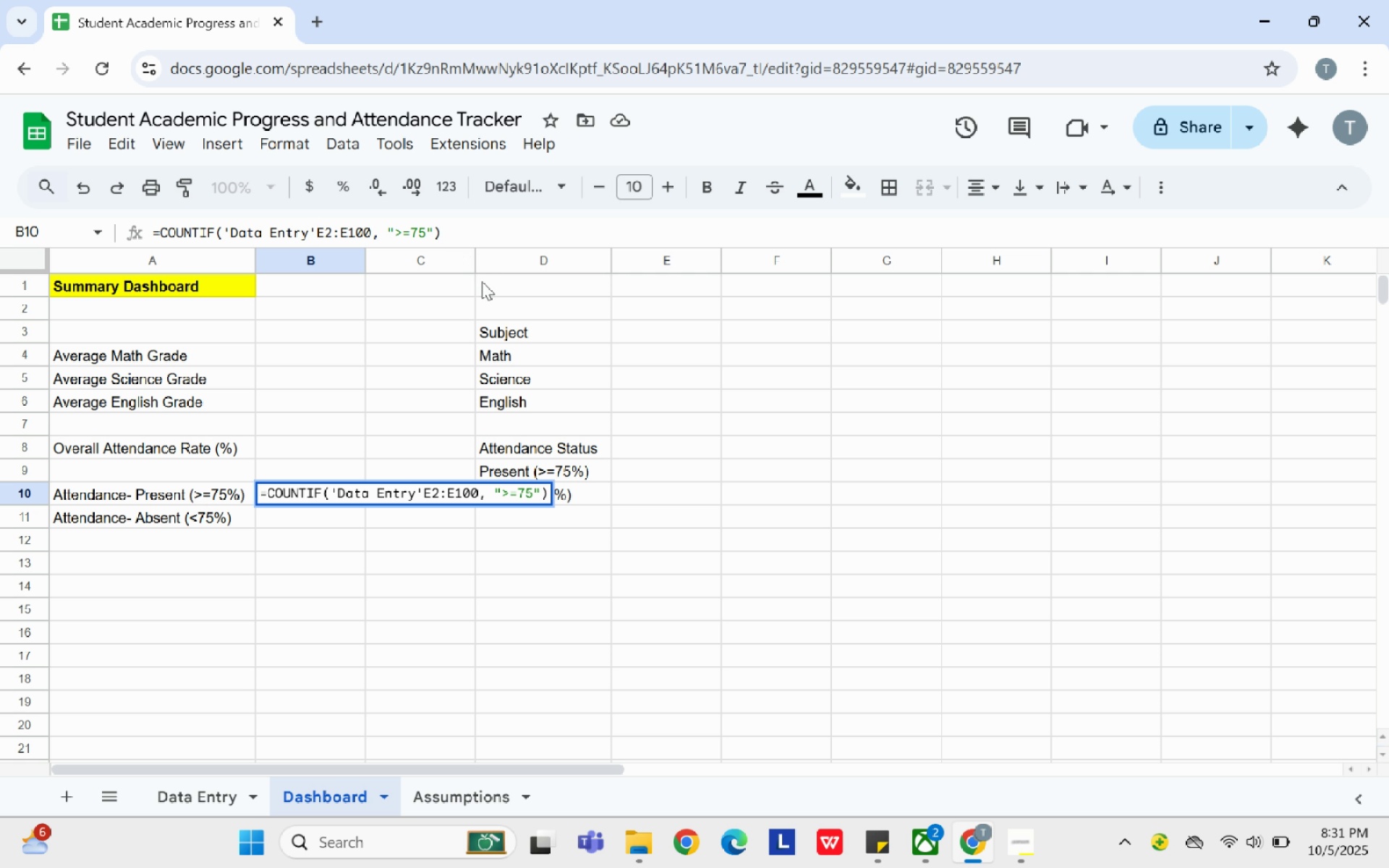 
key(Shift+1)
 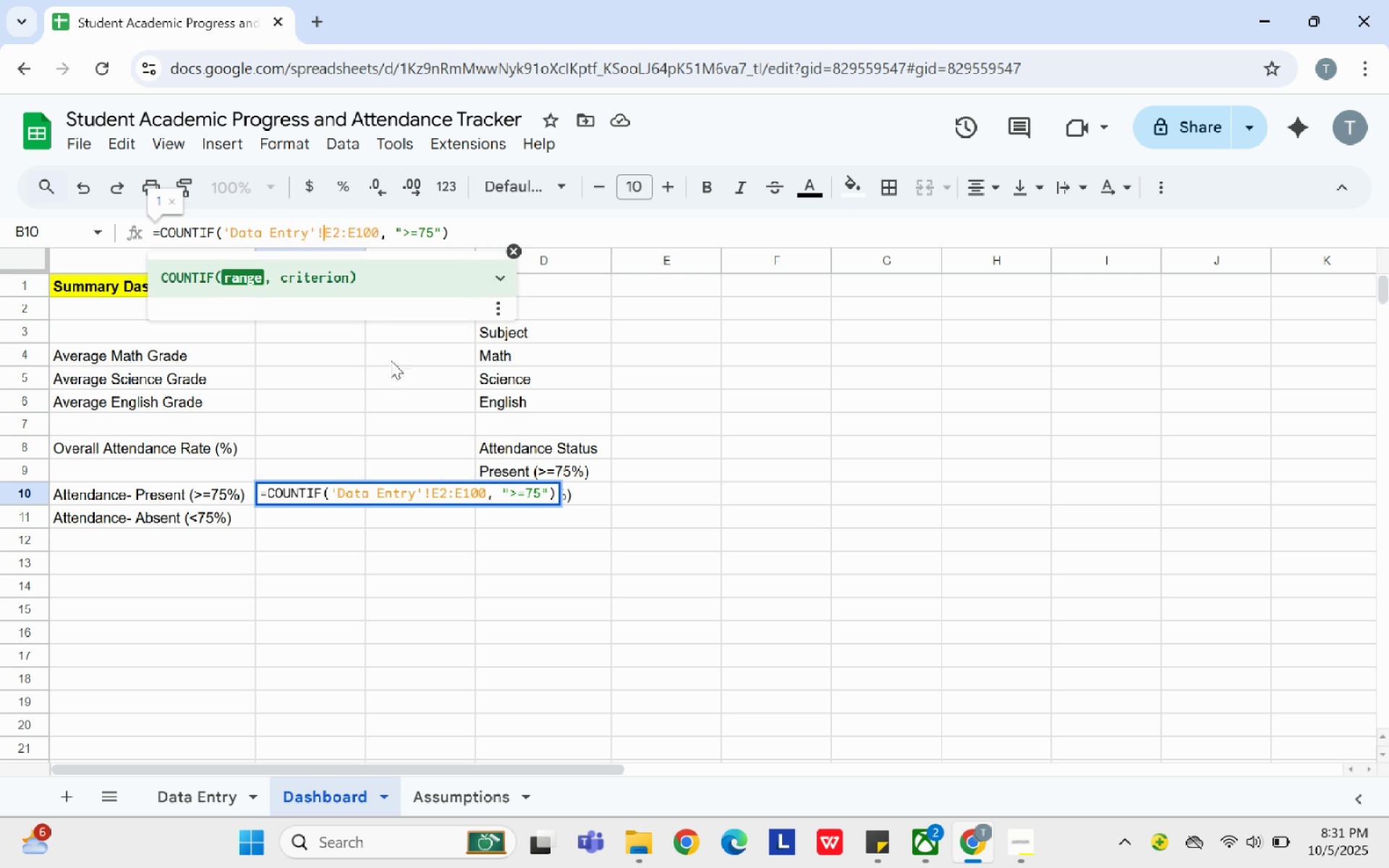 
left_click([386, 378])
 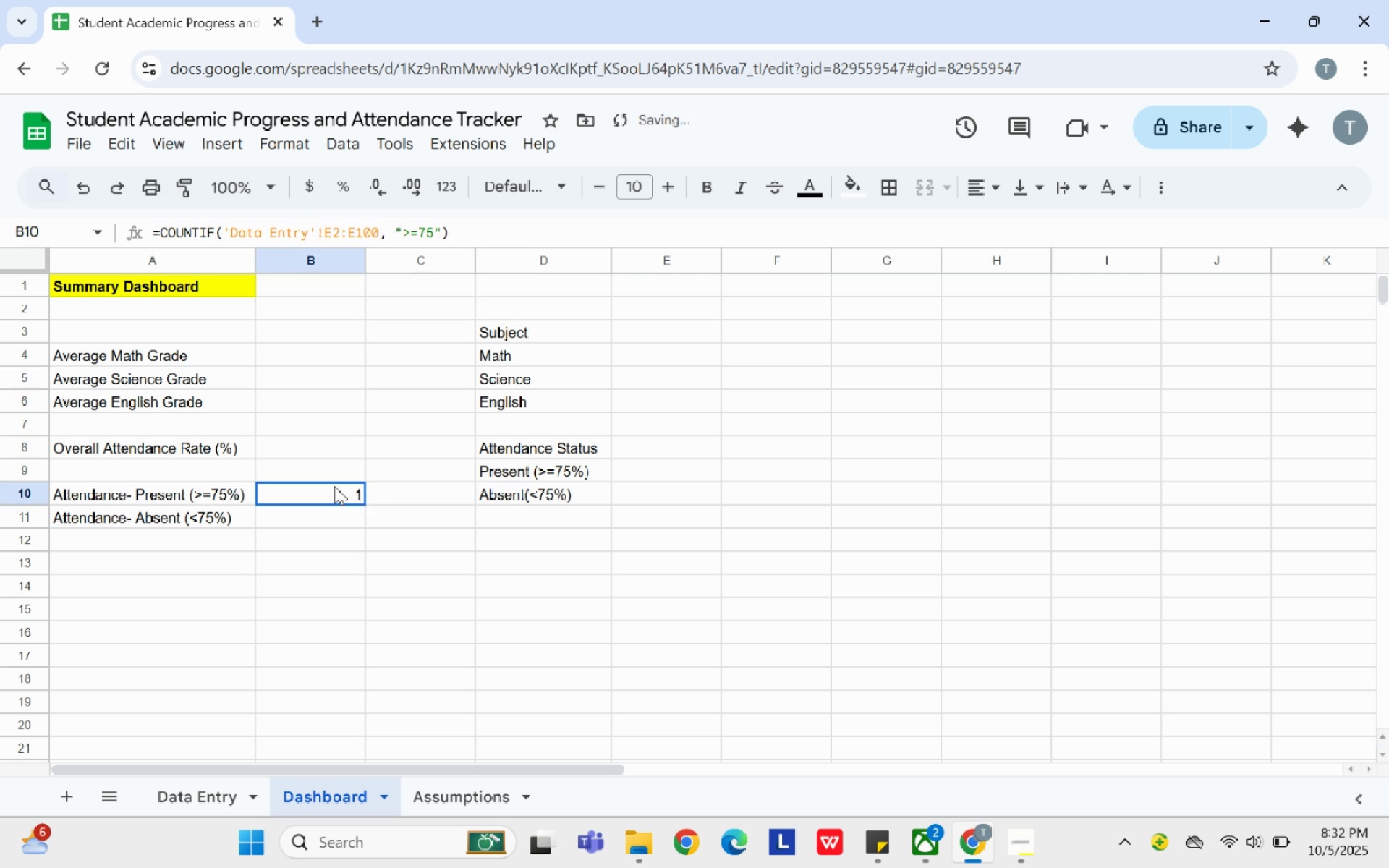 
left_click([334, 486])
 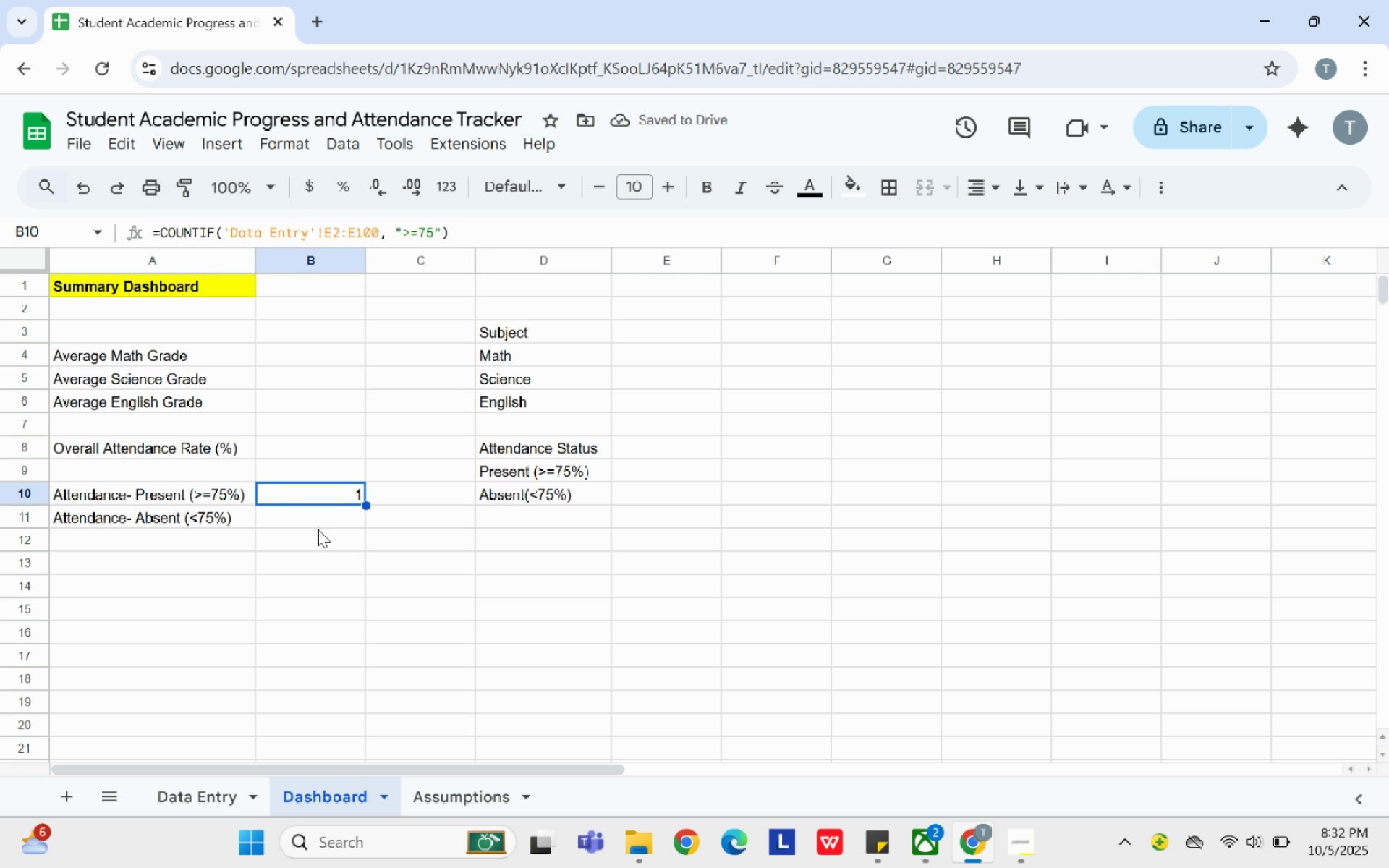 
left_click([317, 528])
 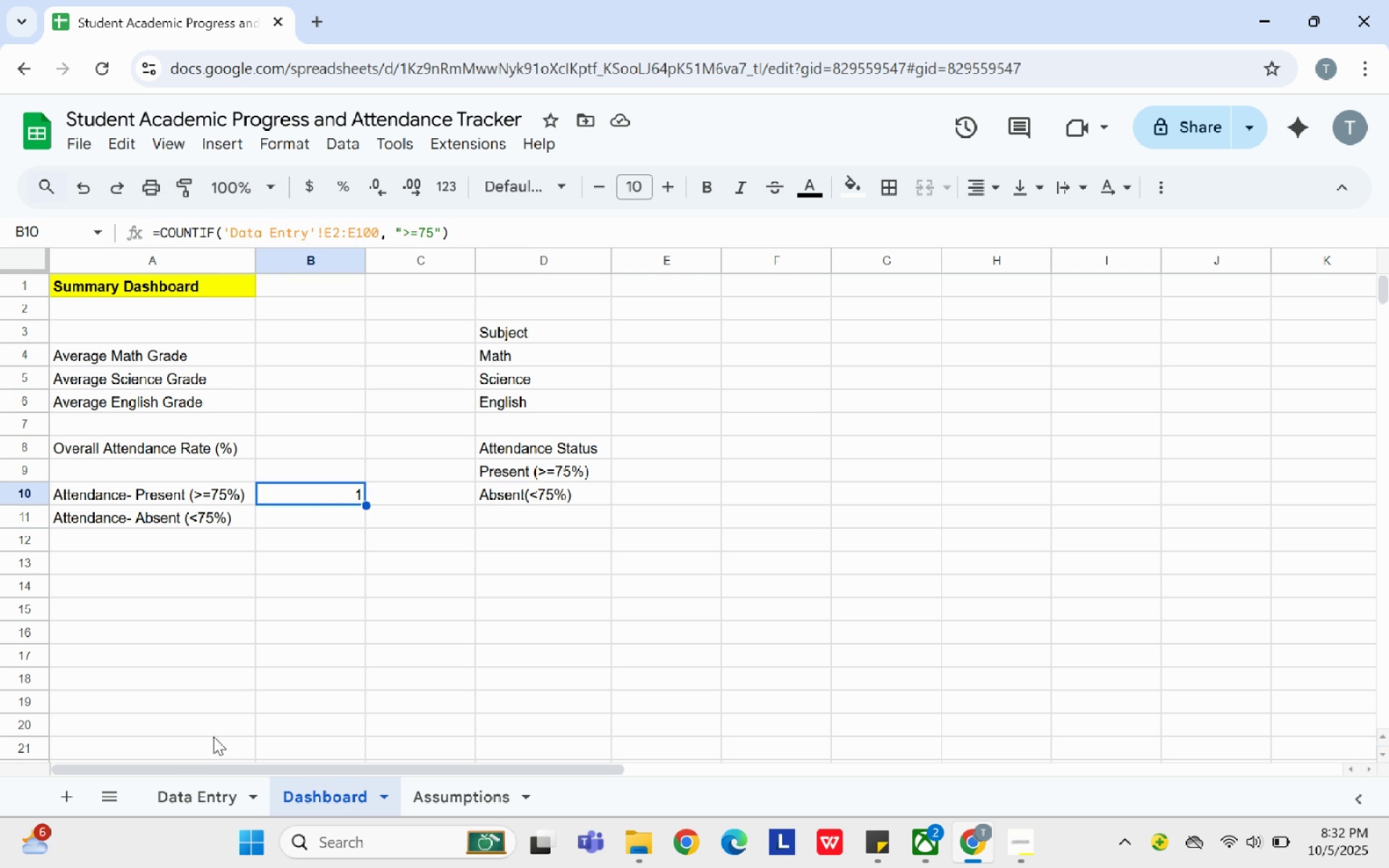 
left_click([207, 791])
 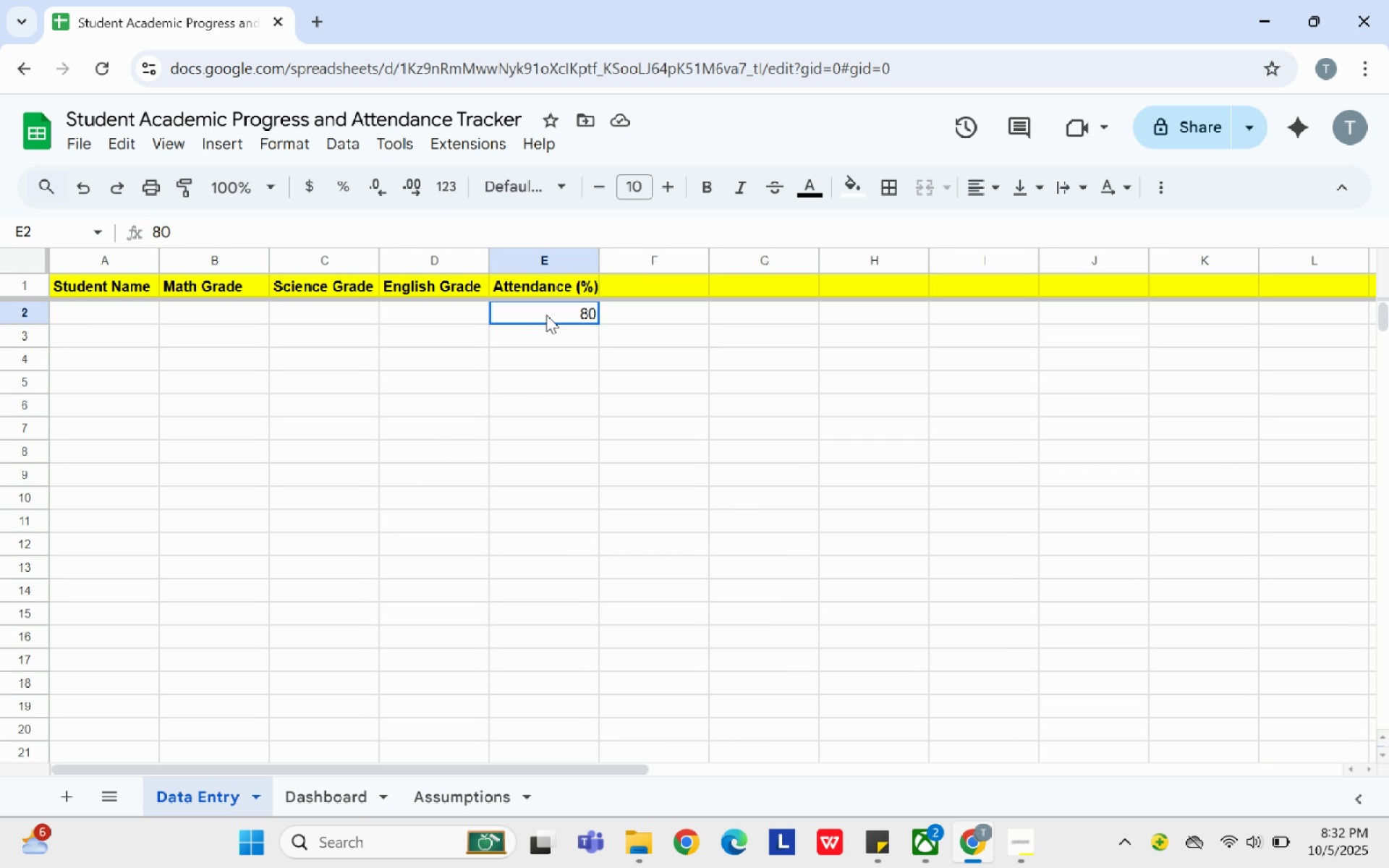 
left_click([546, 315])
 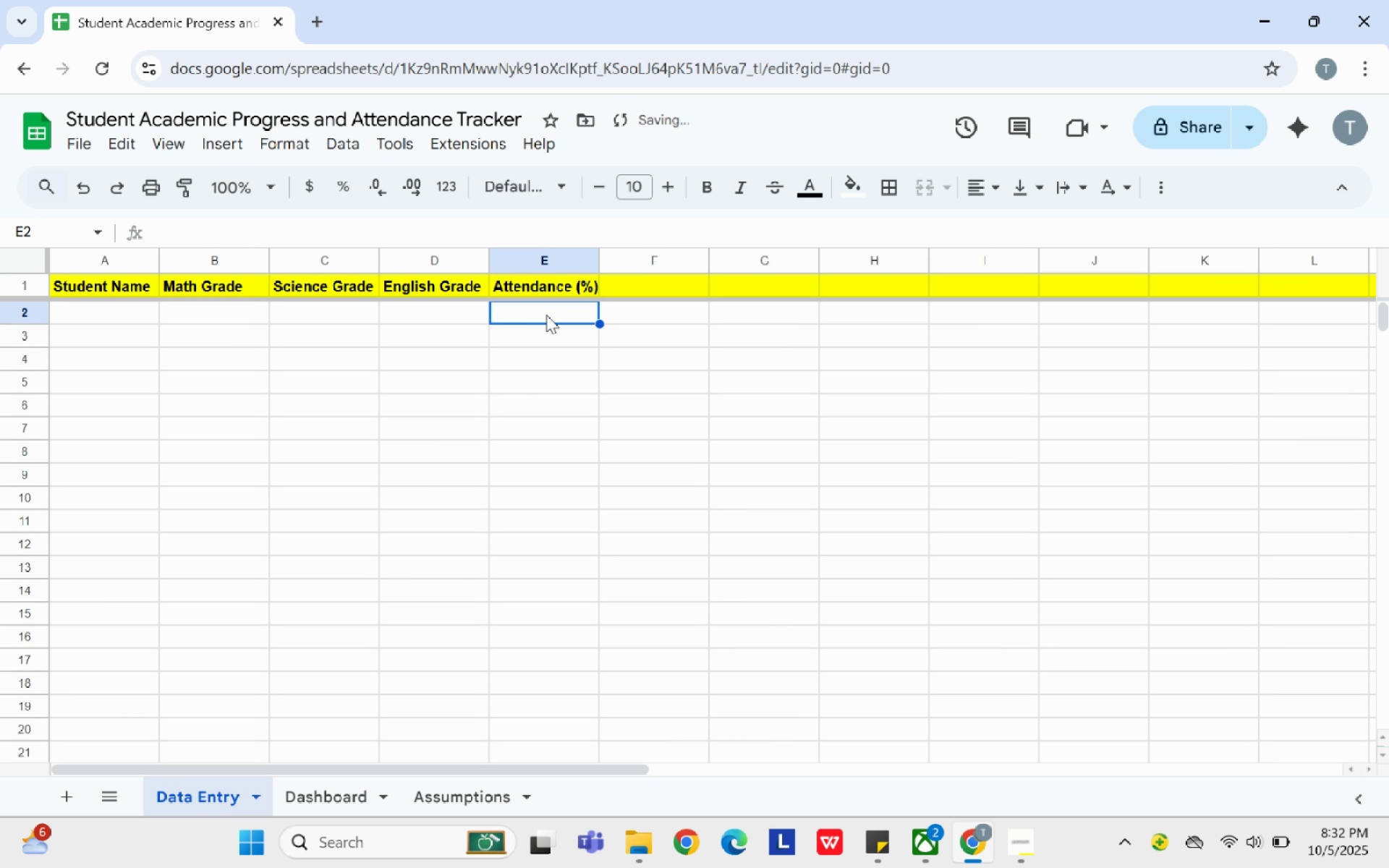 
key(Backspace)
 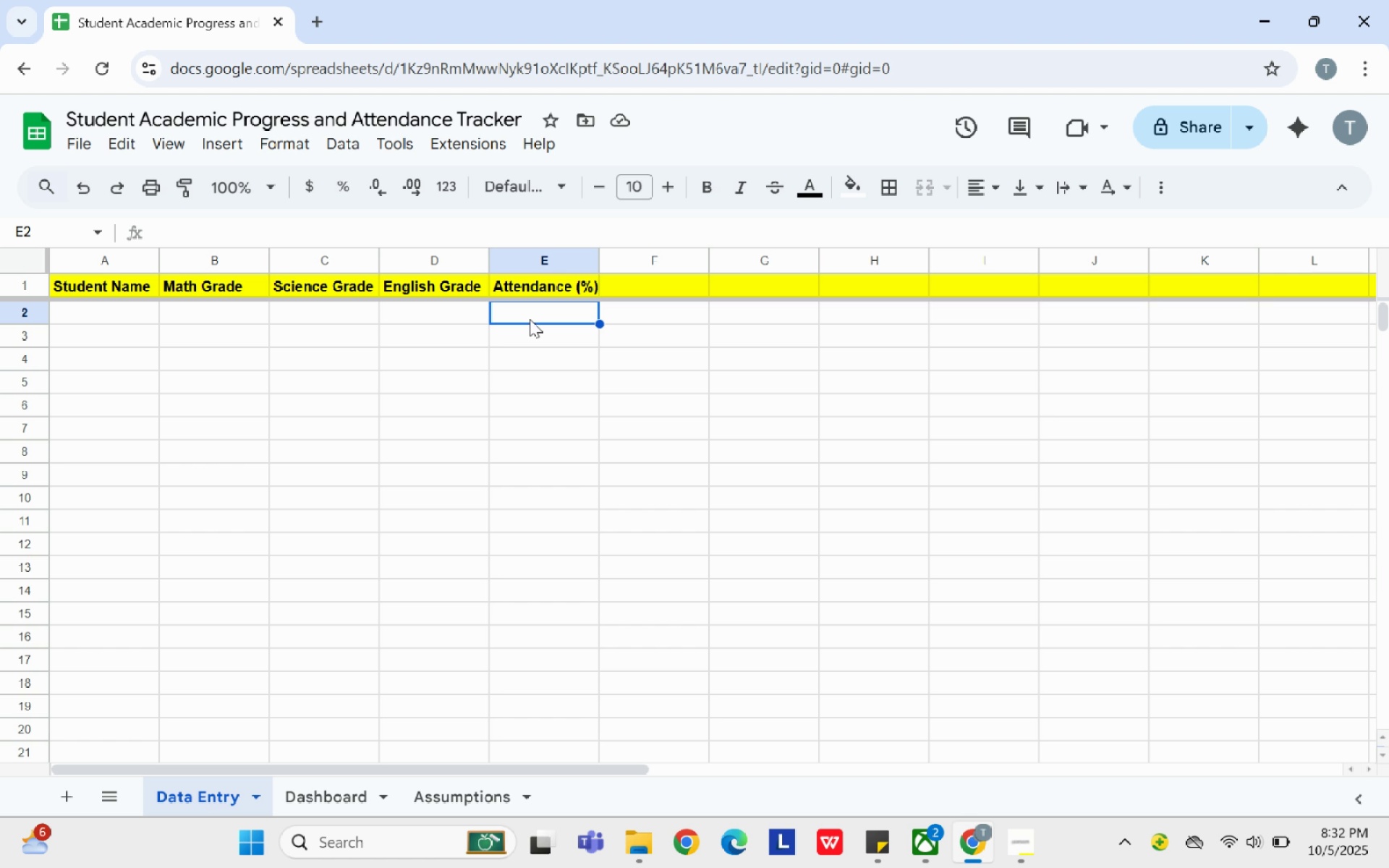 
wait(40.63)
 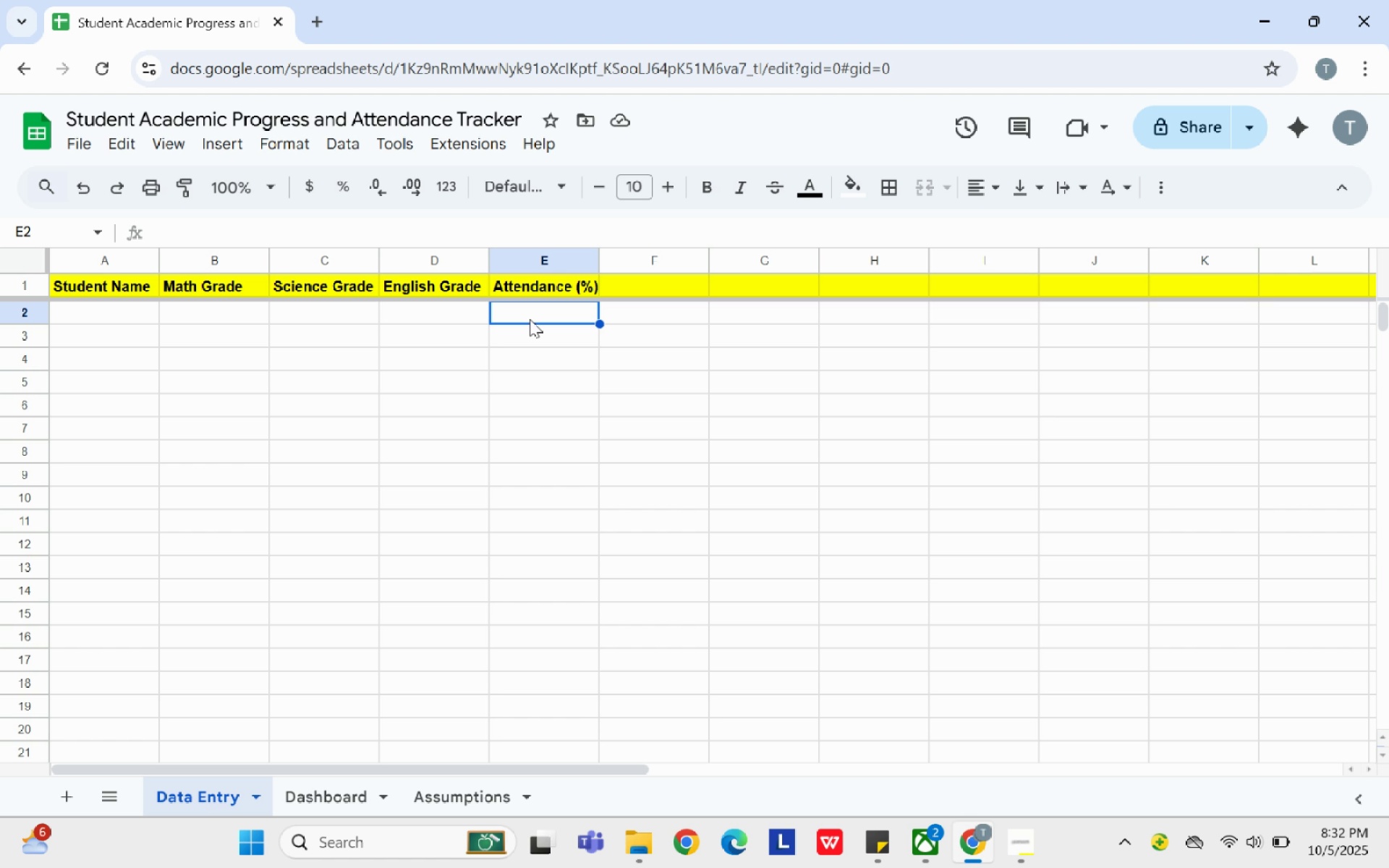 
scroll: coordinate [447, 447], scroll_direction: up, amount: 3.0
 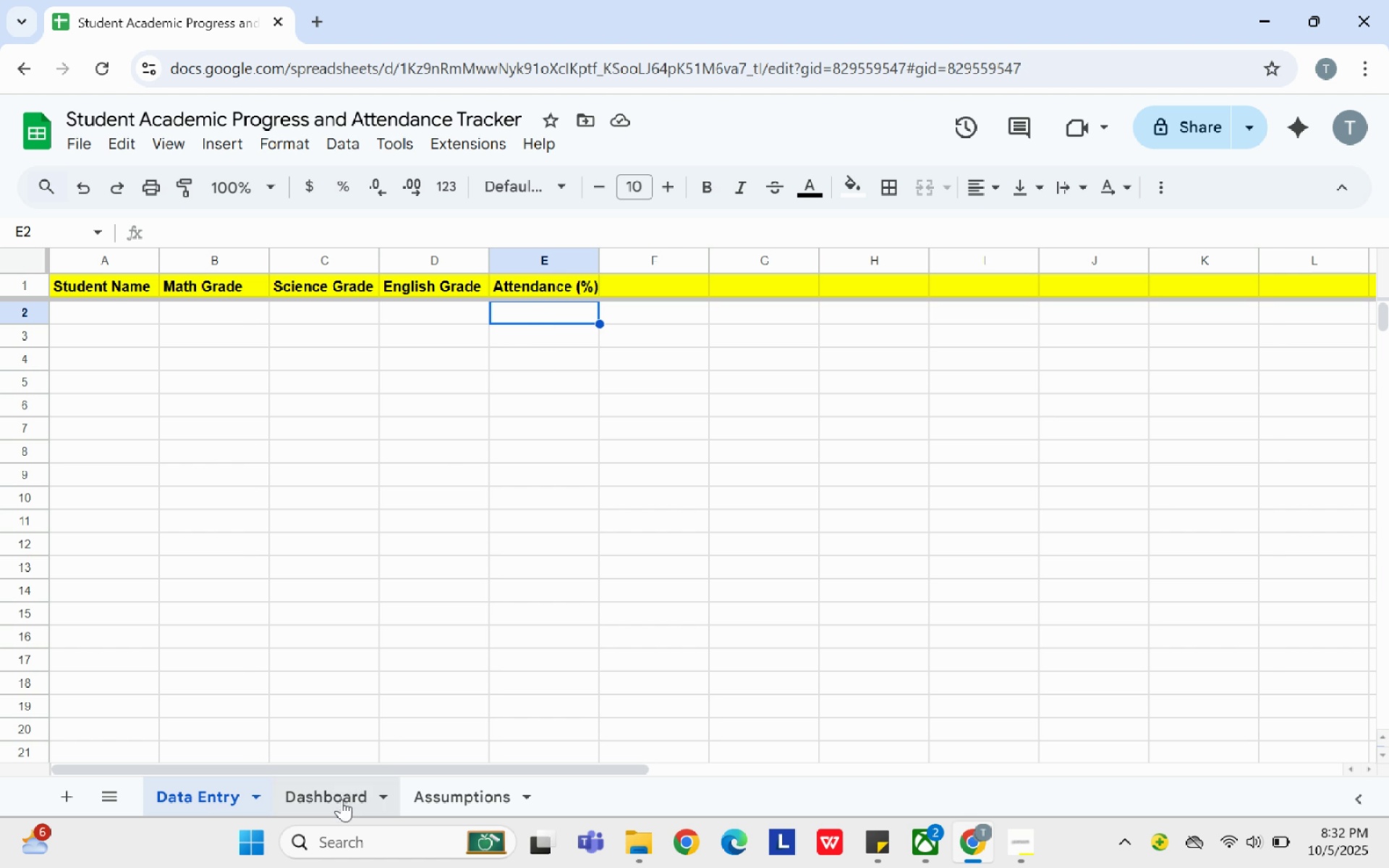 
left_click([341, 799])
 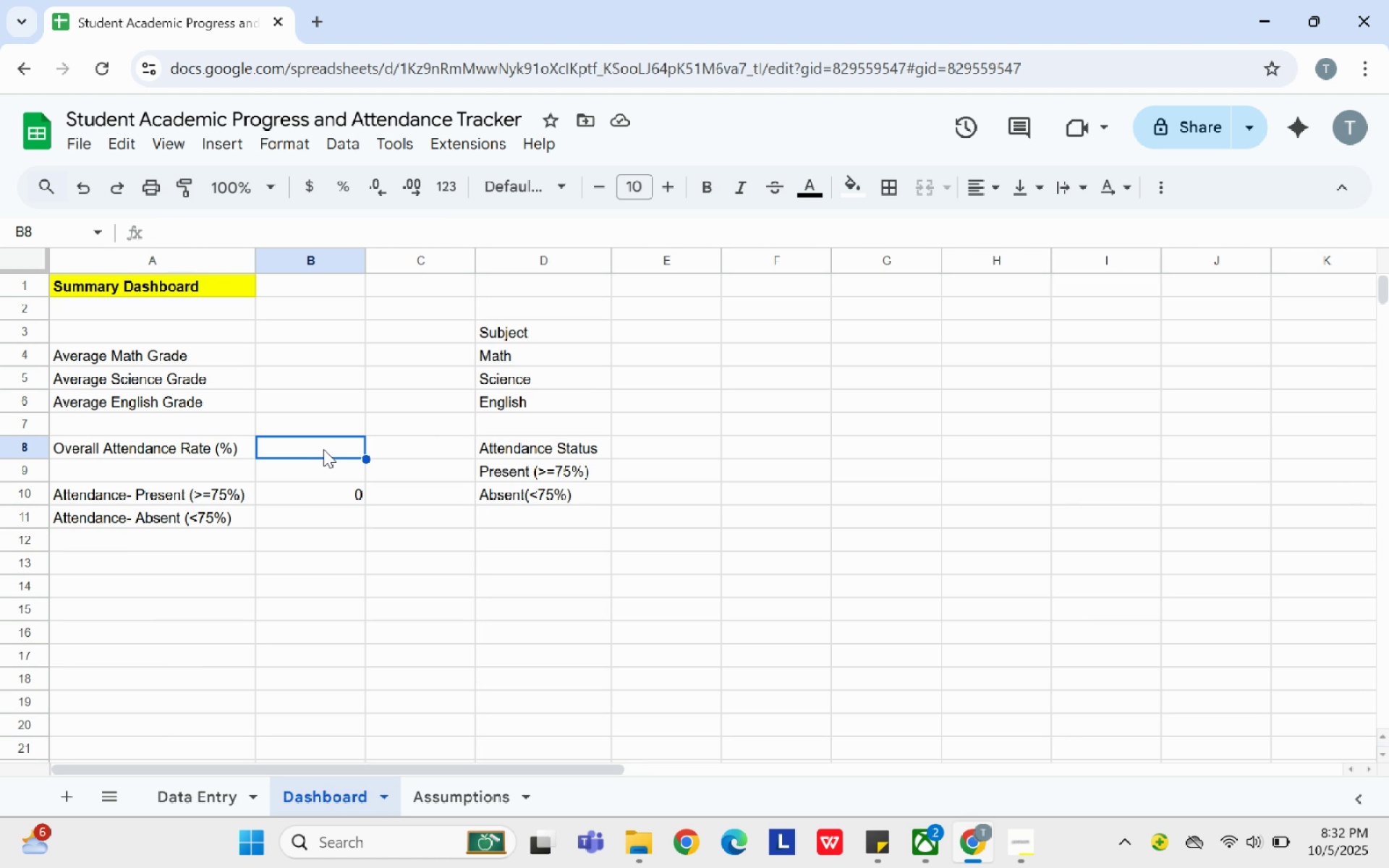 
wait(7.37)
 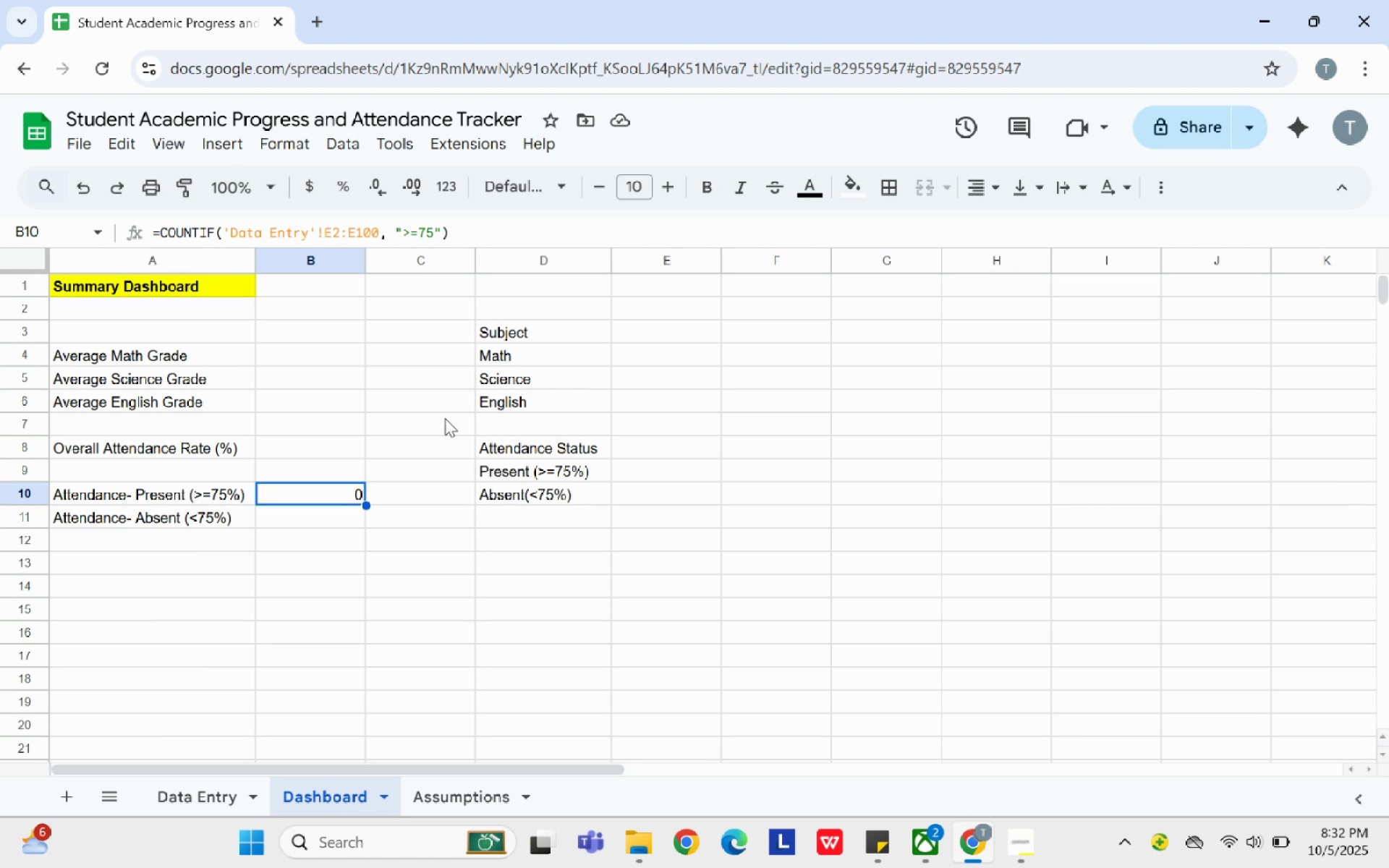 
left_click([268, 235])
 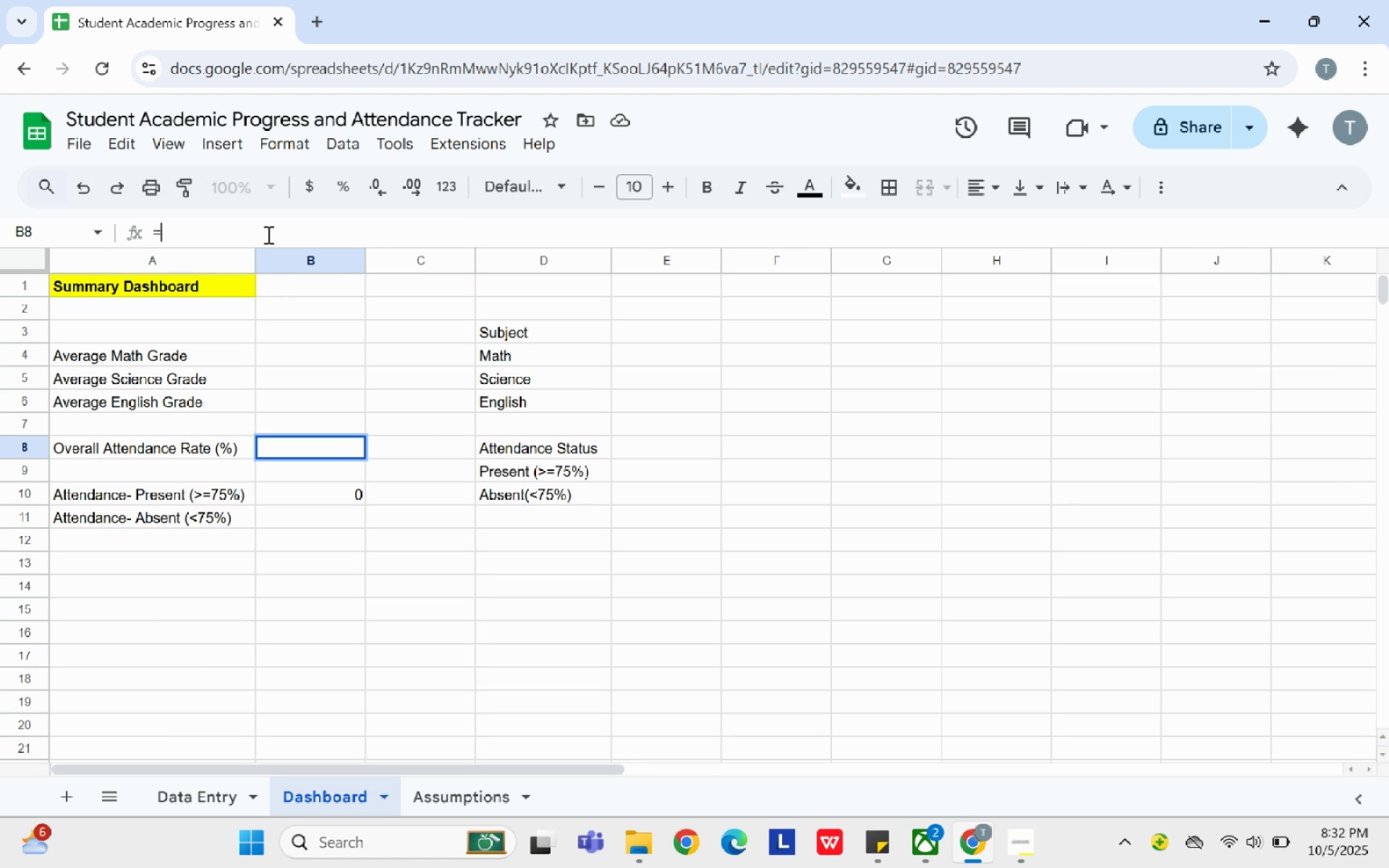 
type(=IFW)
key(Backspace)
type(ERROR(AVERAGEIF('Data Entry')
 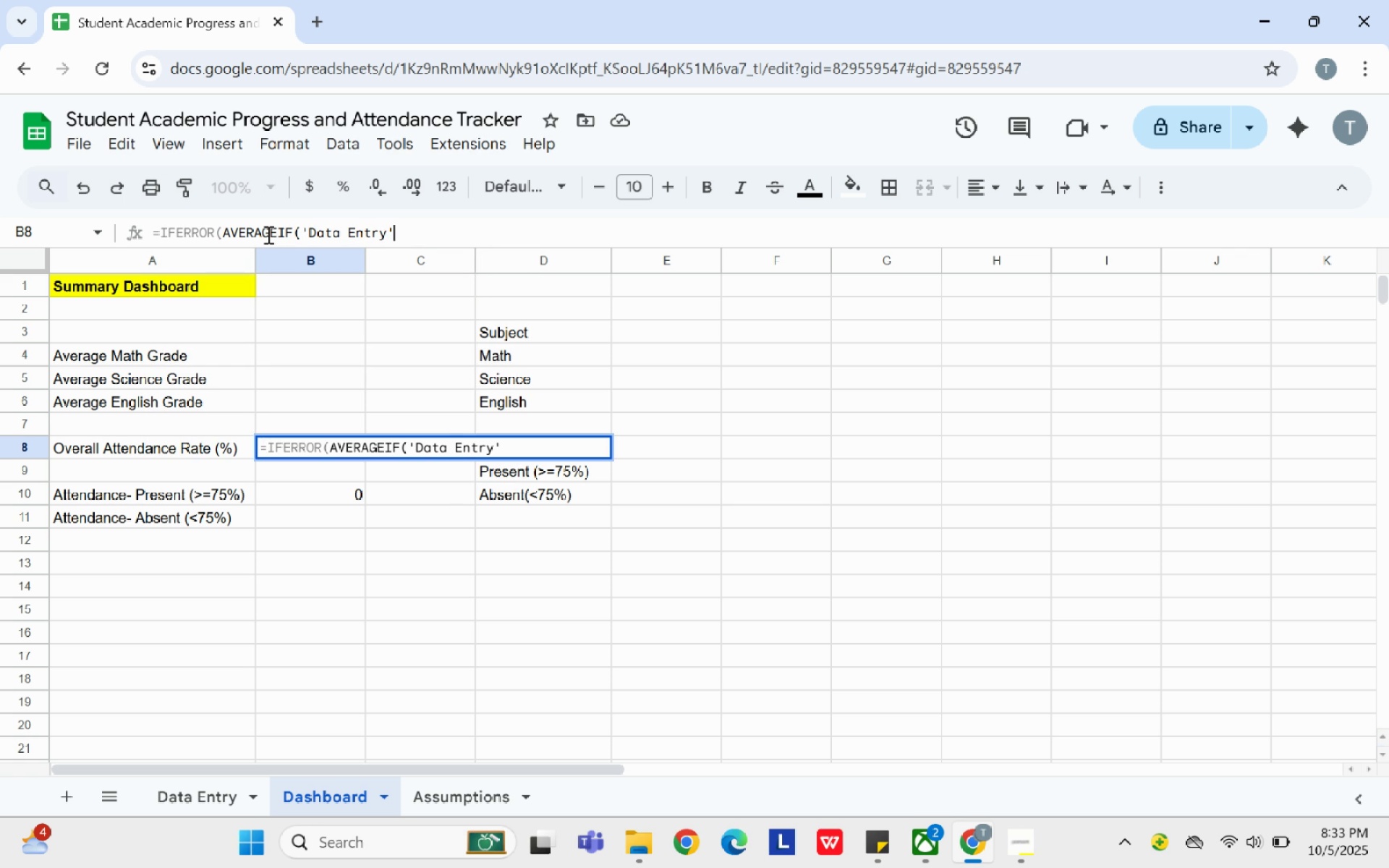 
key(Shift+1)
 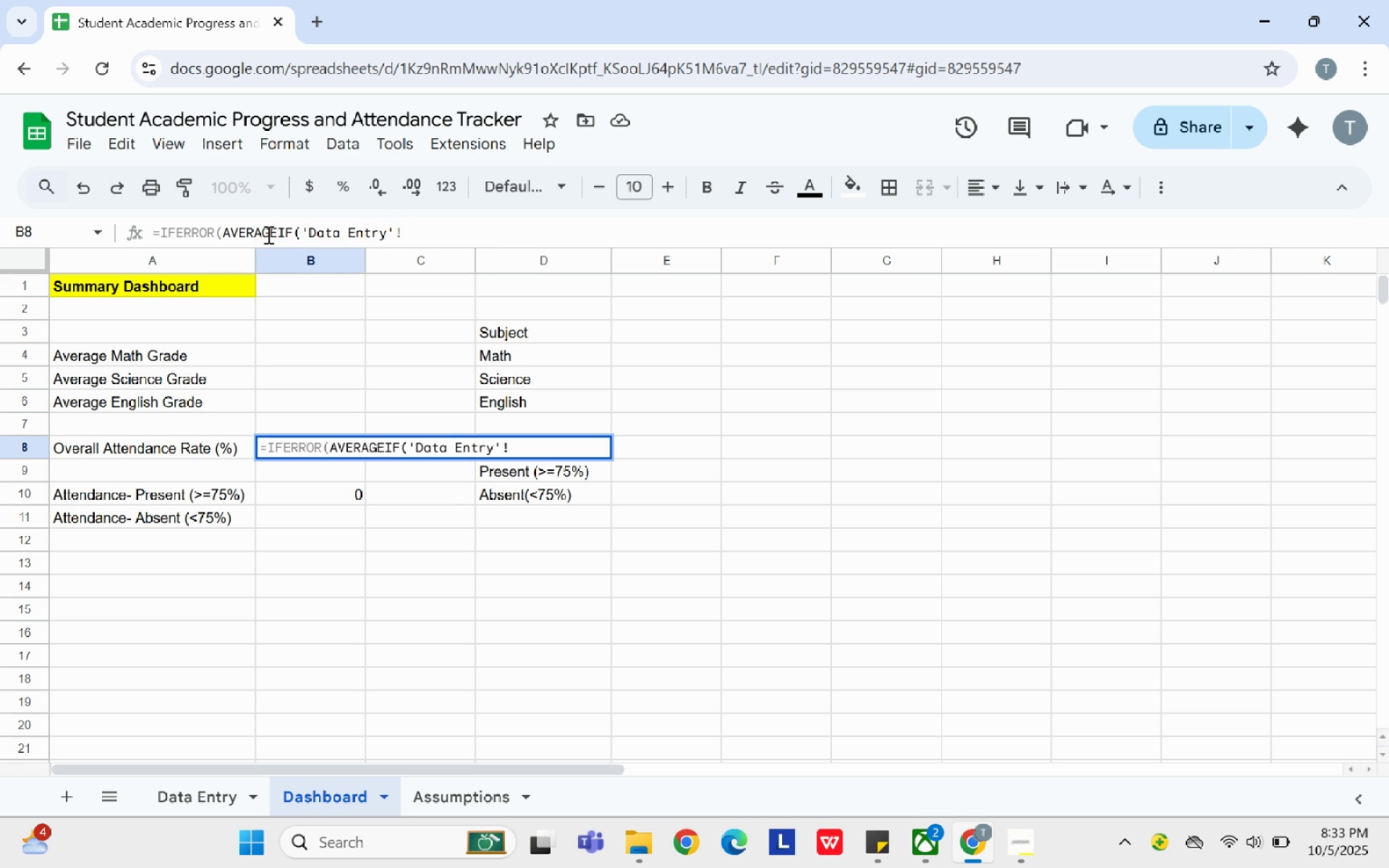 
key(Backspace)
 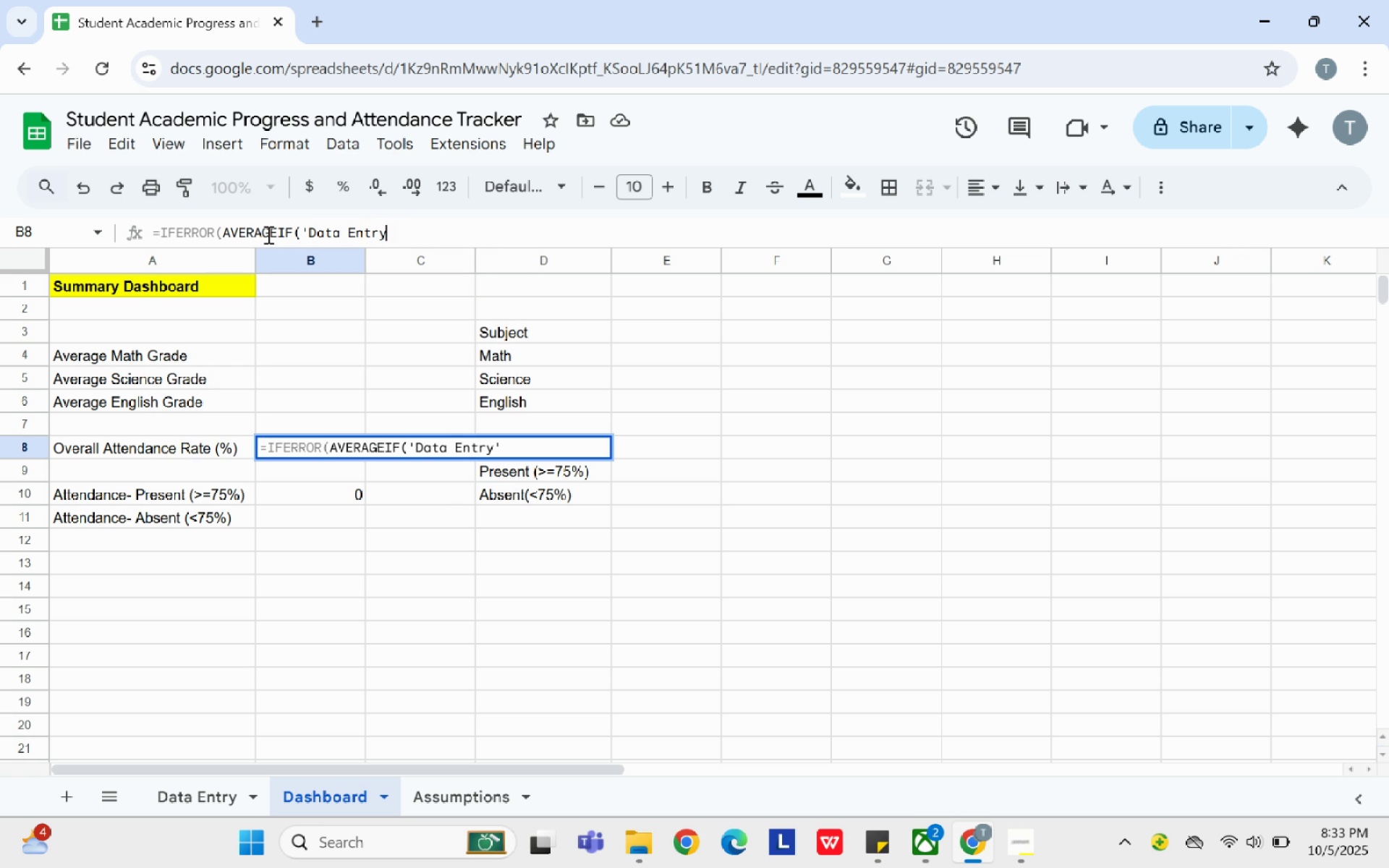 
key(Backspace)
 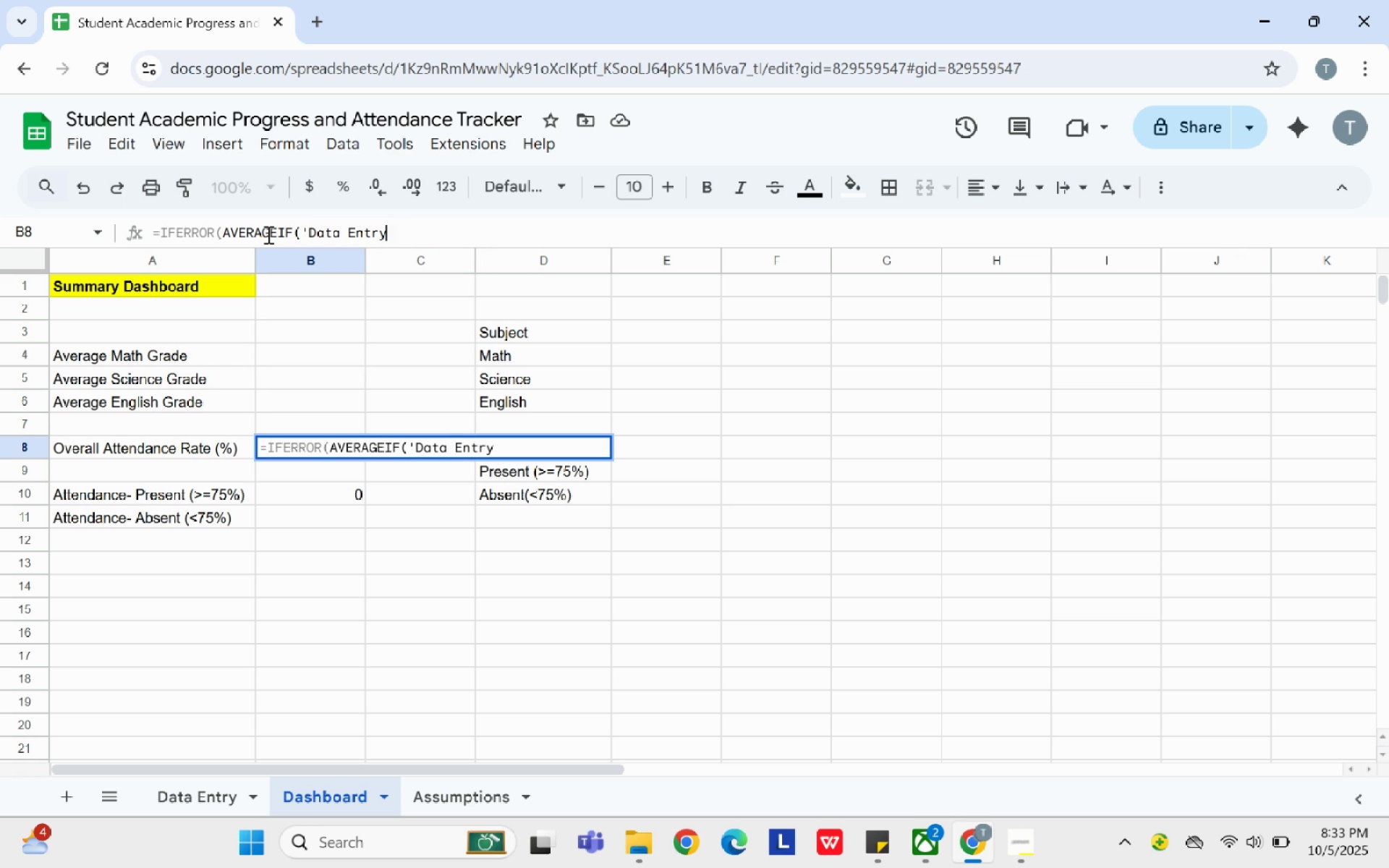 
key(Quote)
 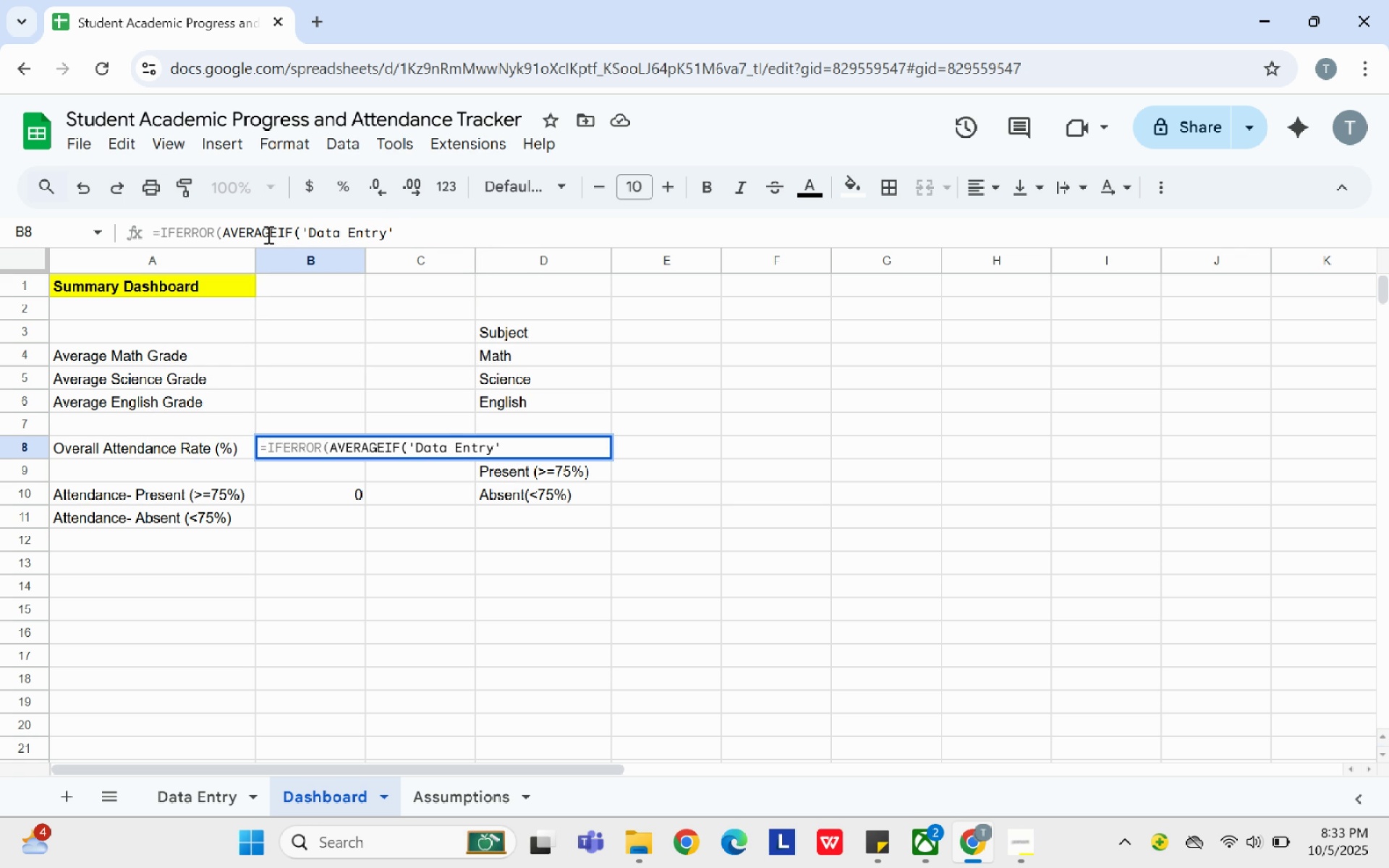 
key(Shift+1)
 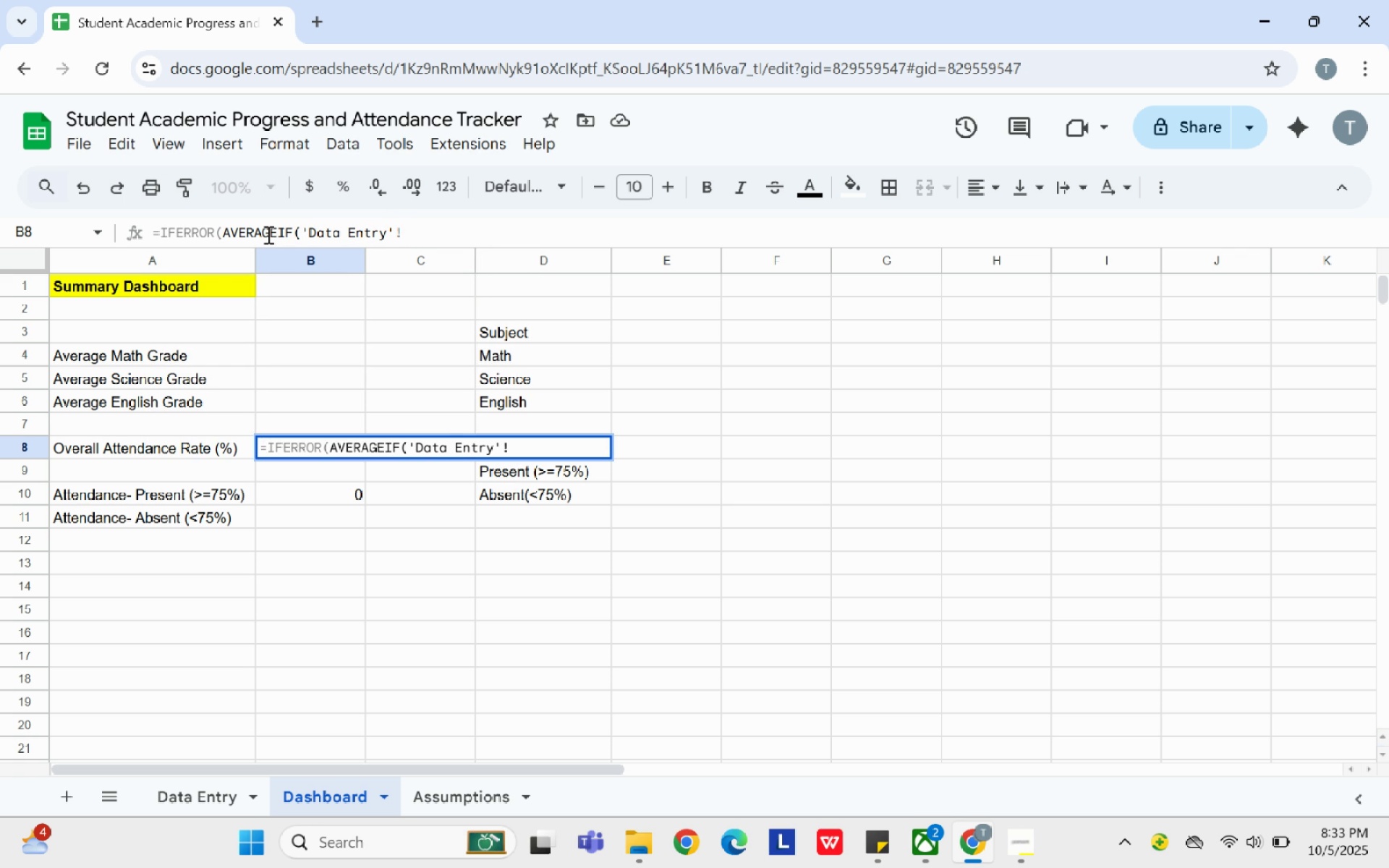 
type(E2:E100)
 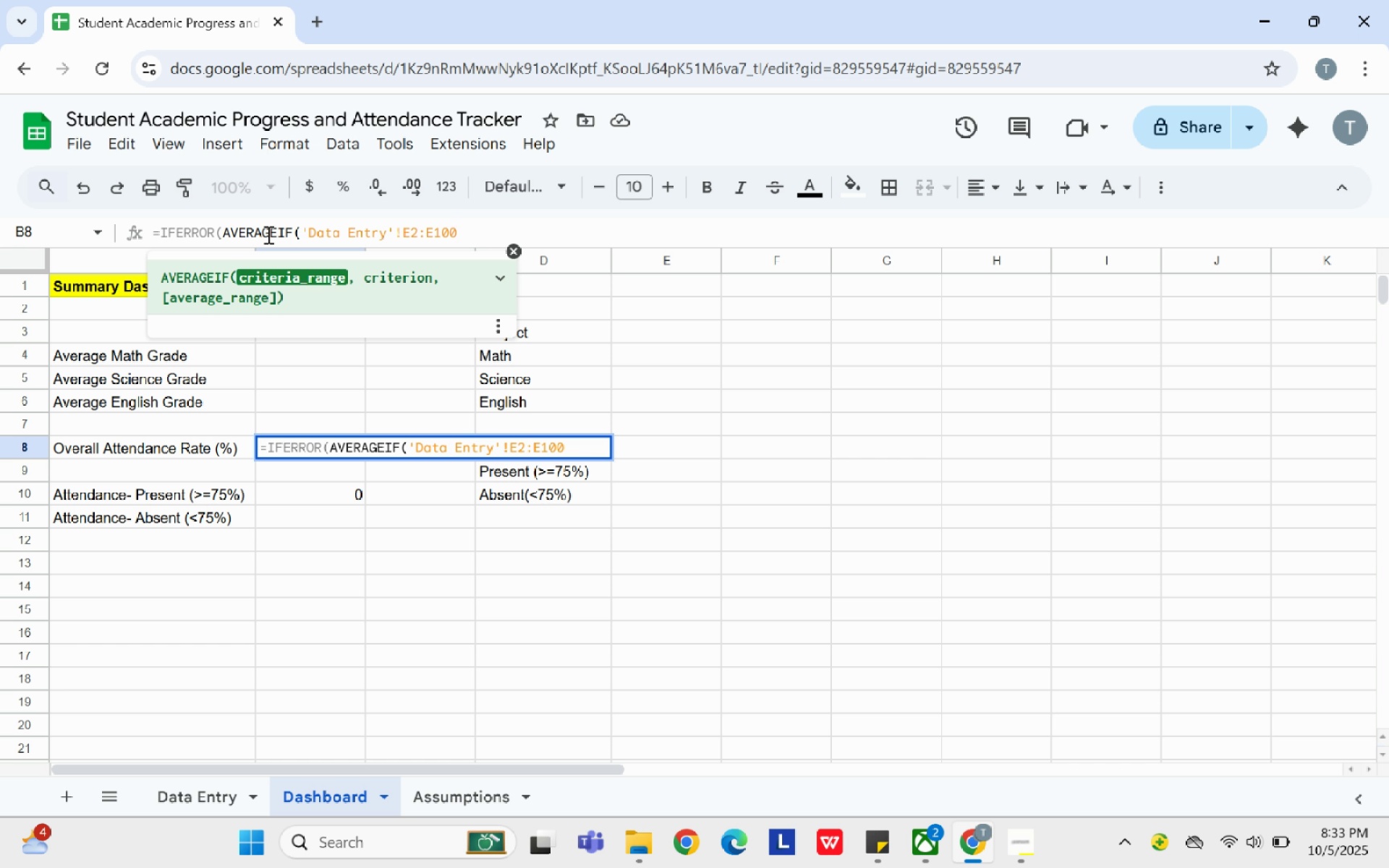 
key(Comma)
 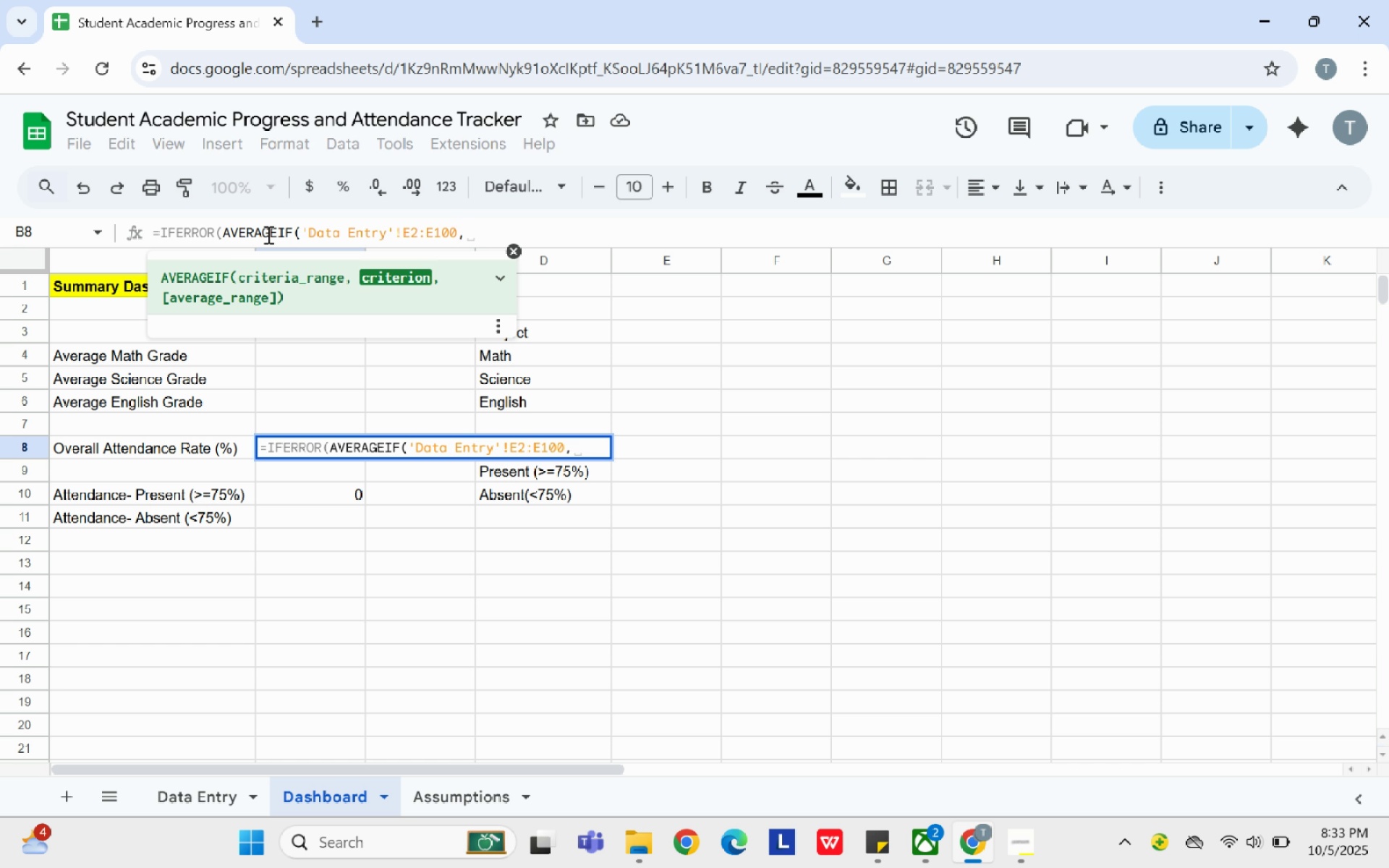 
key(Shift+ShiftLeft)
 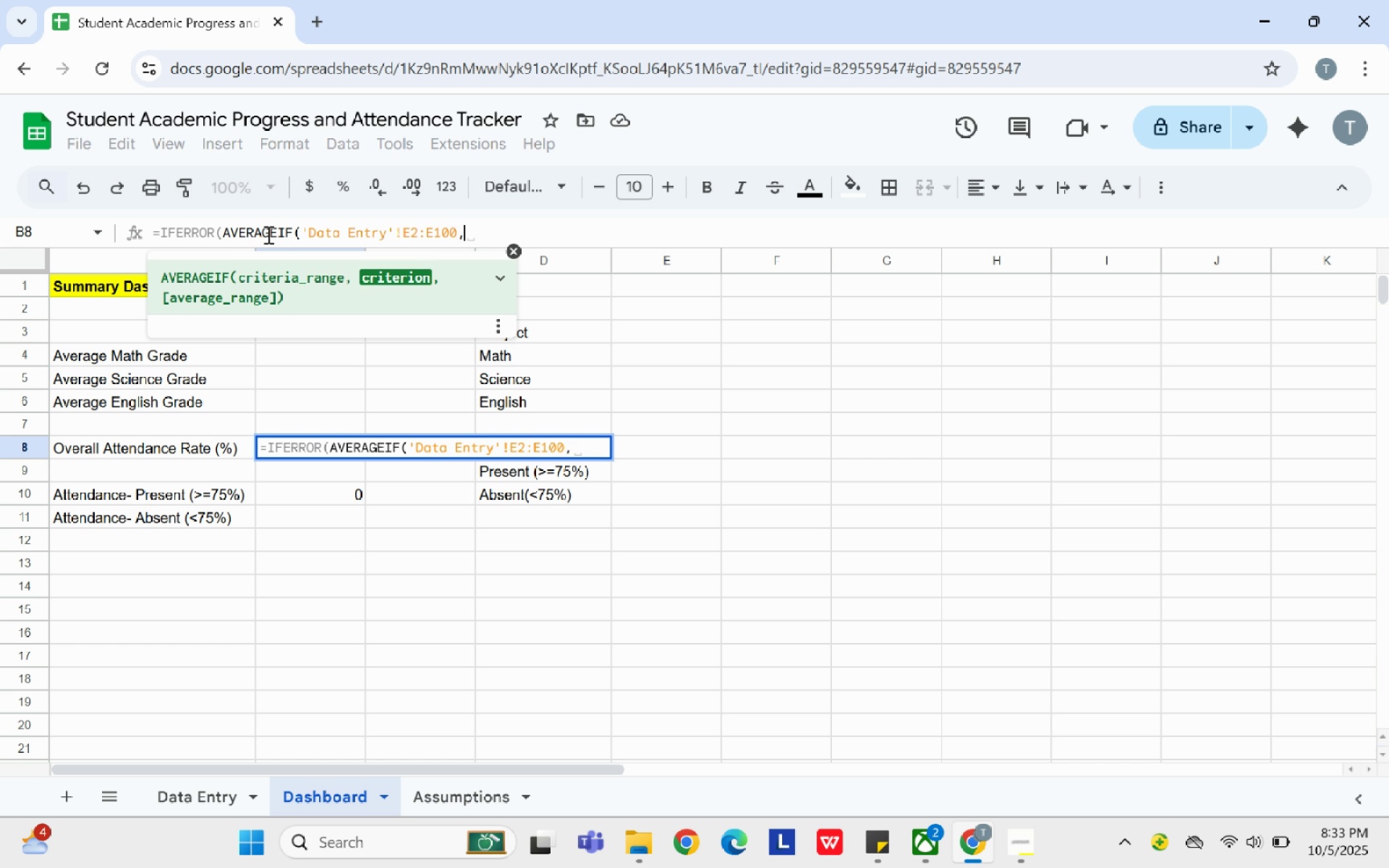 
key(Shift+Quote)
 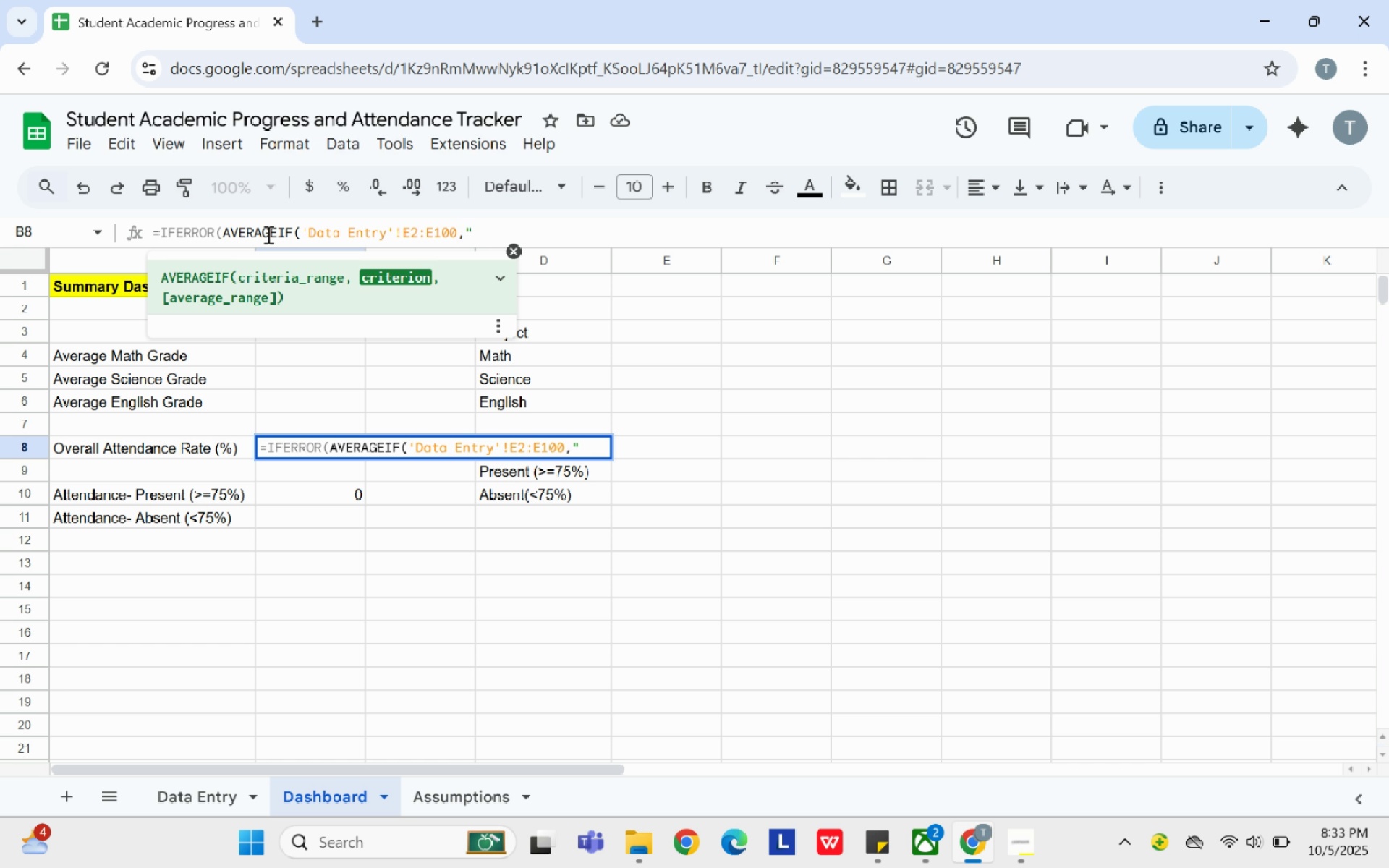 
key(Shift+ShiftLeft)
 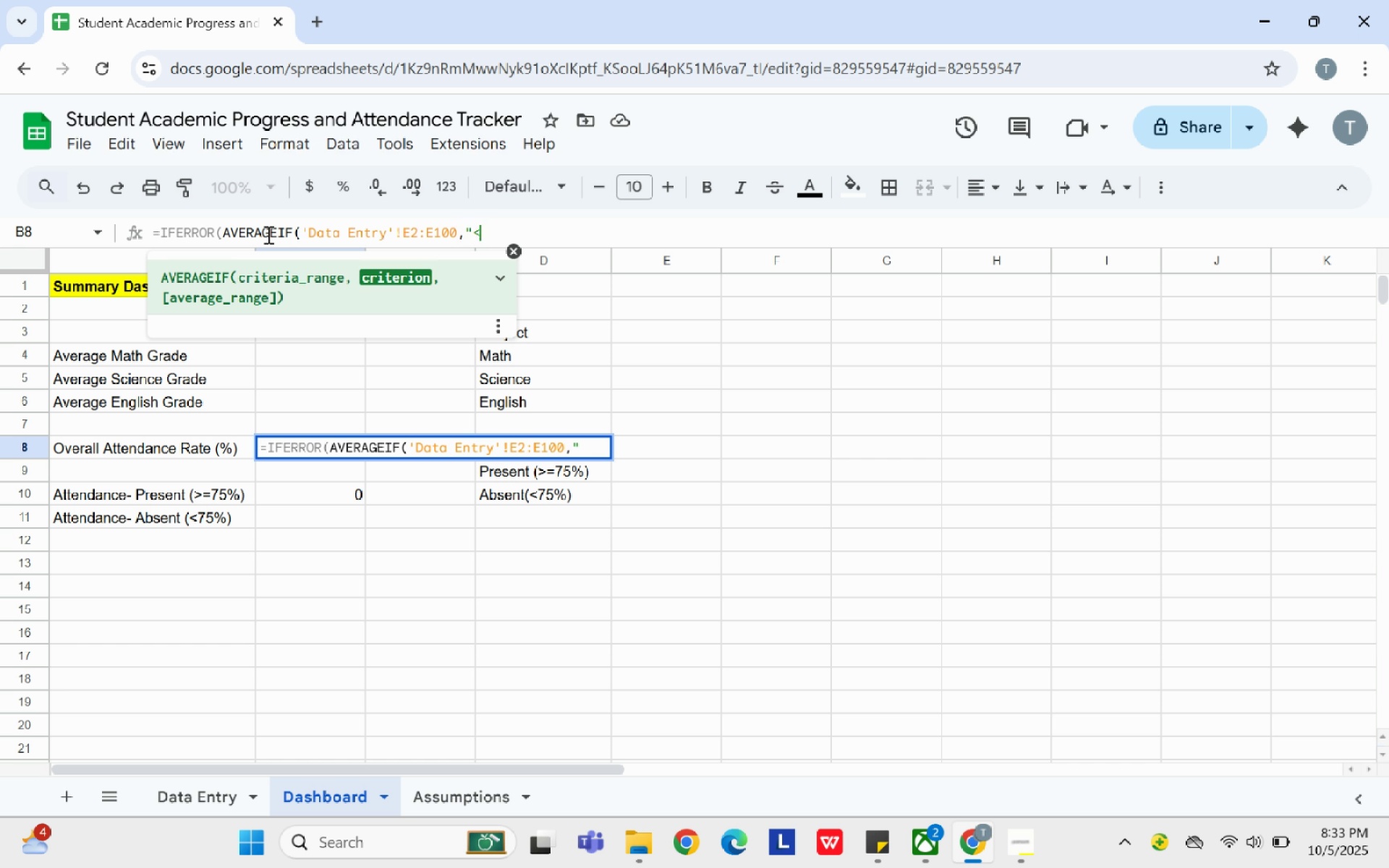 
key(Shift+Comma)
 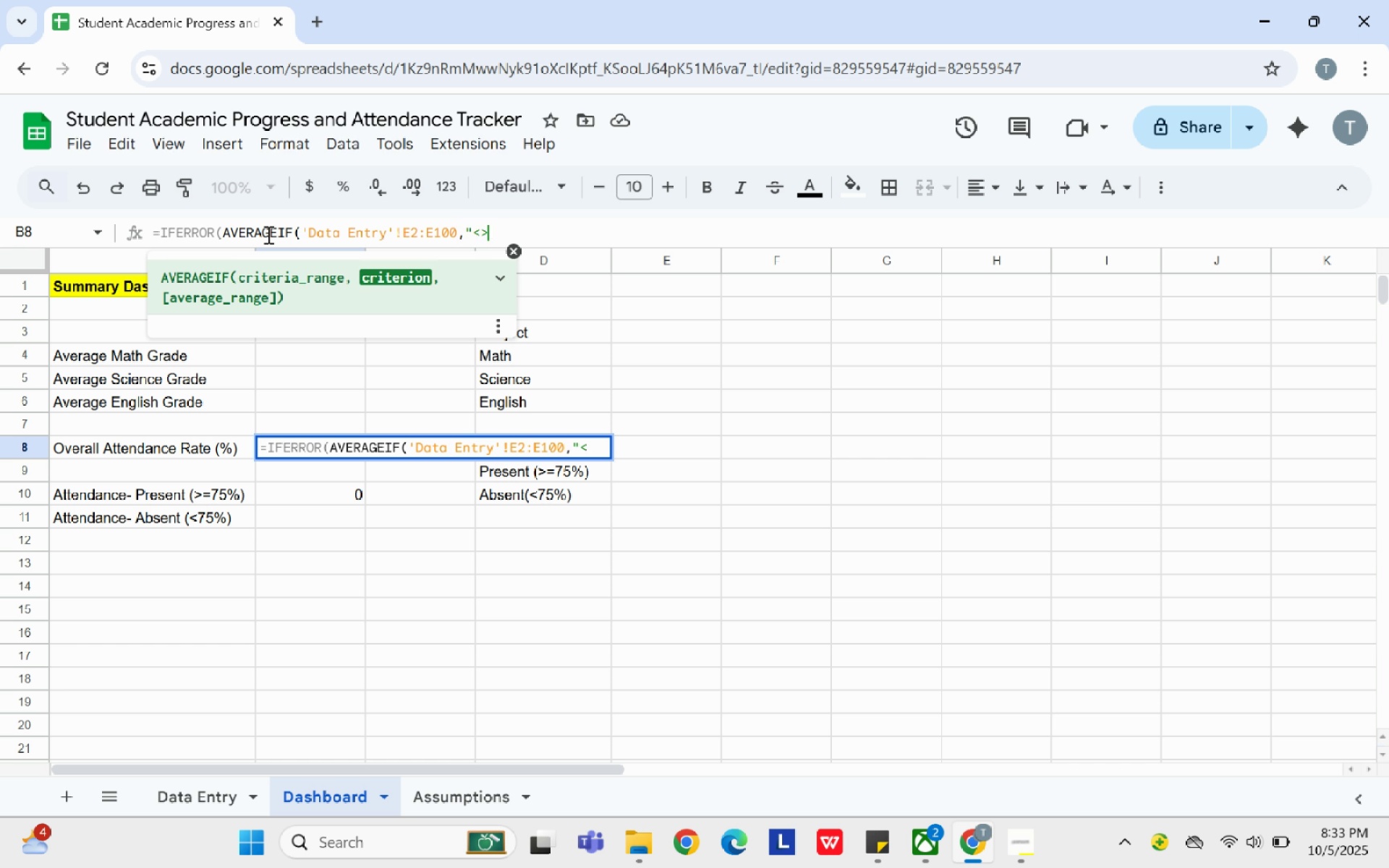 
key(Shift+ShiftLeft)
 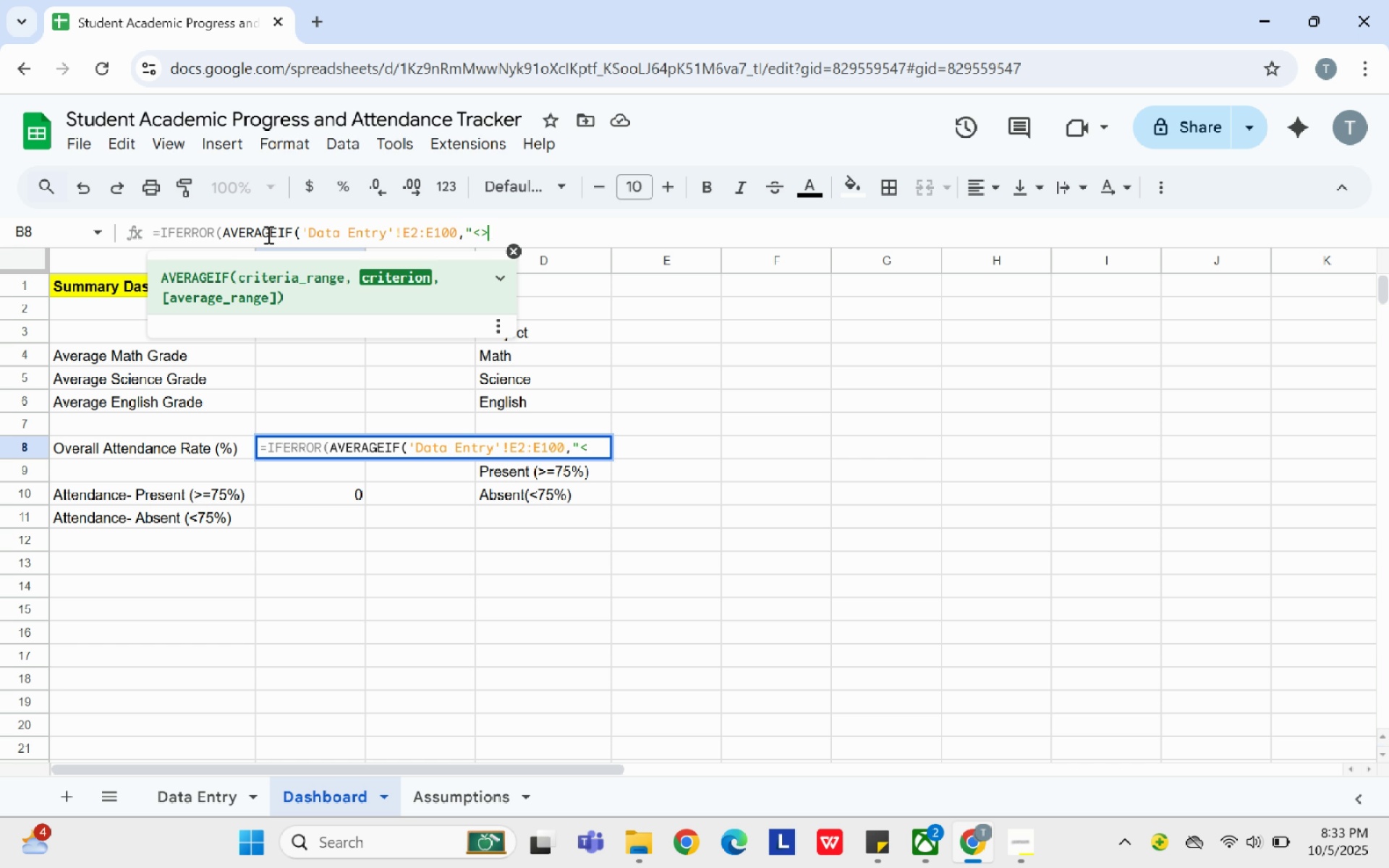 
key(Shift+Period)
 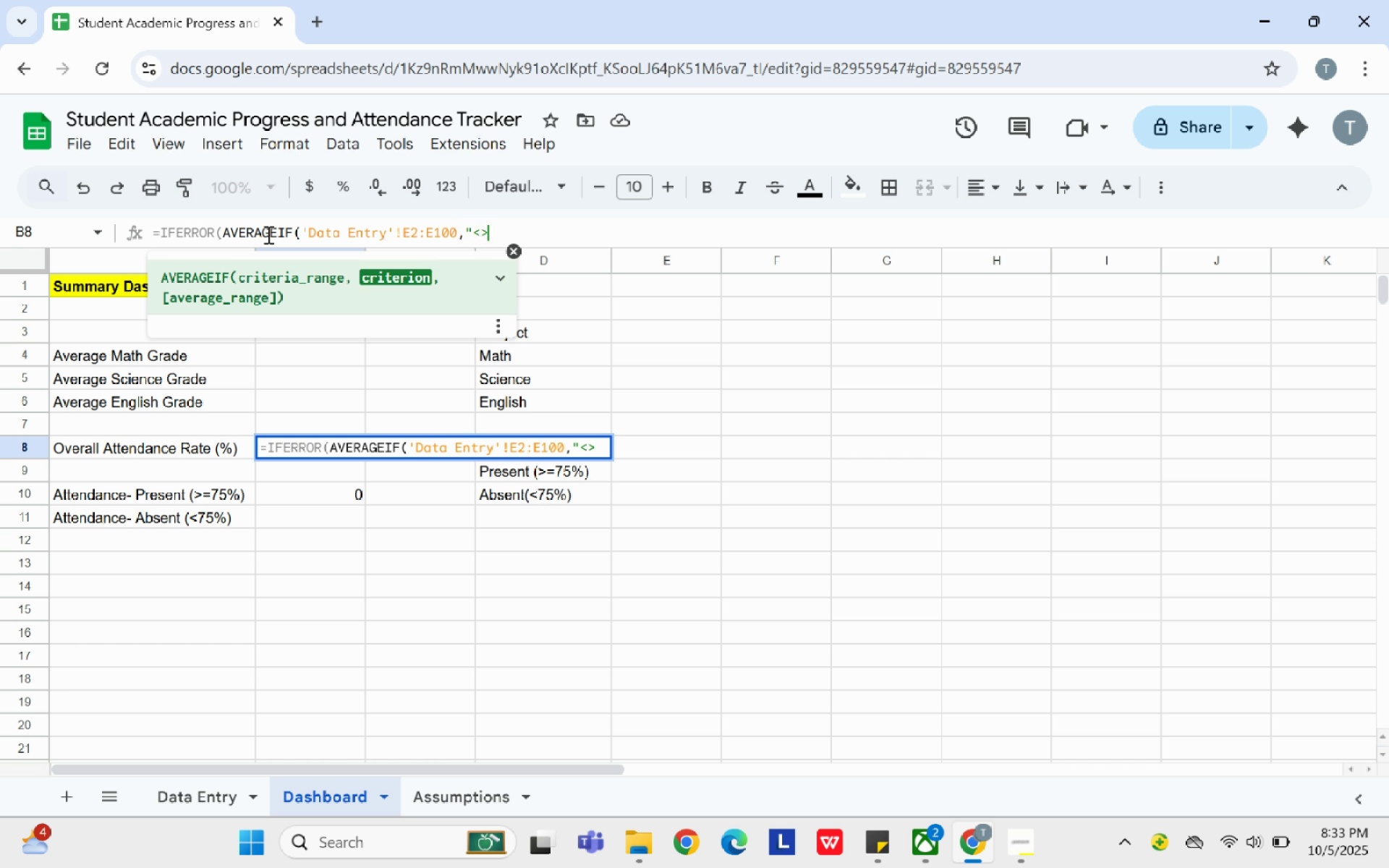 
key(Shift+Quote)
 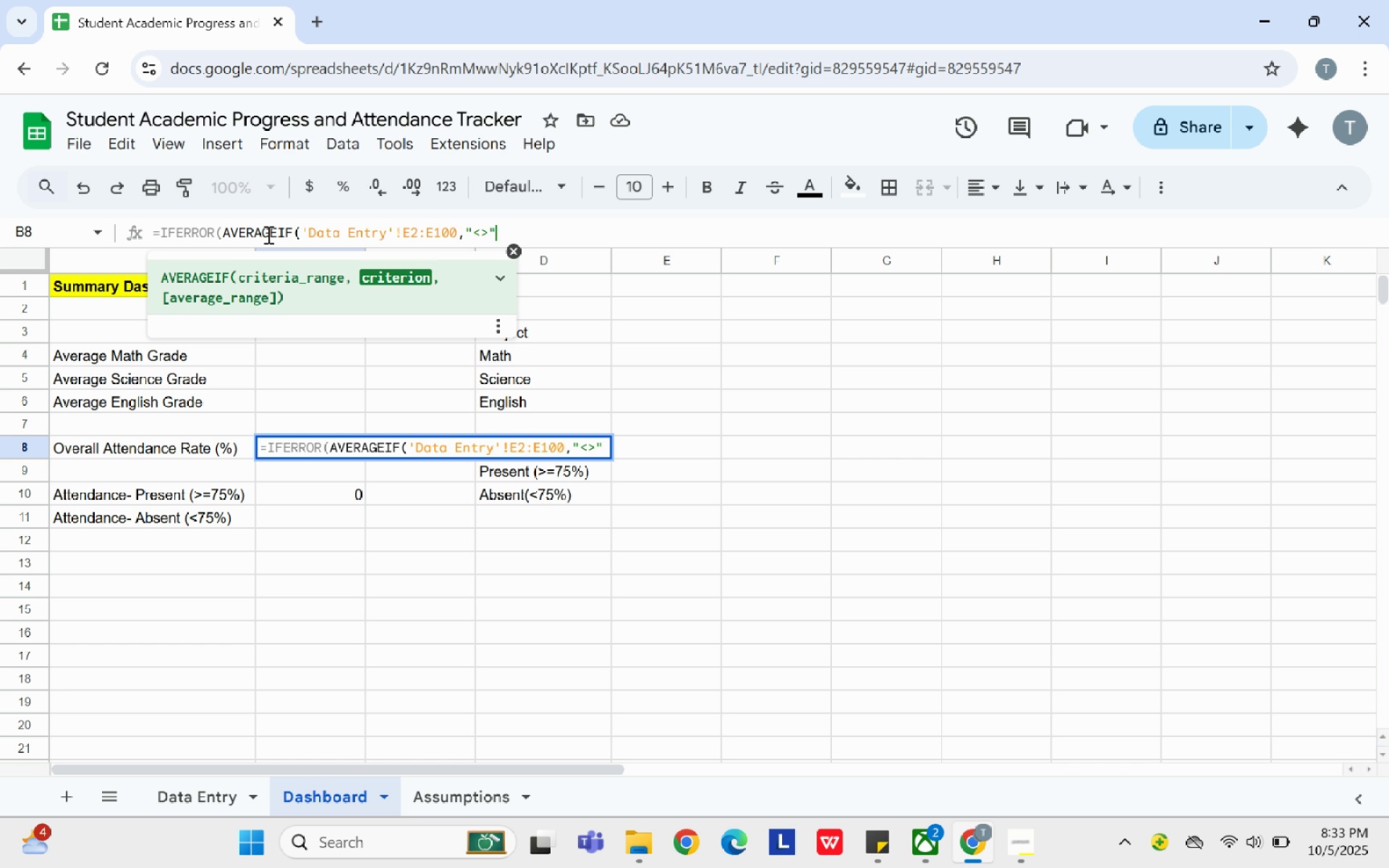 
key(Shift+0)
 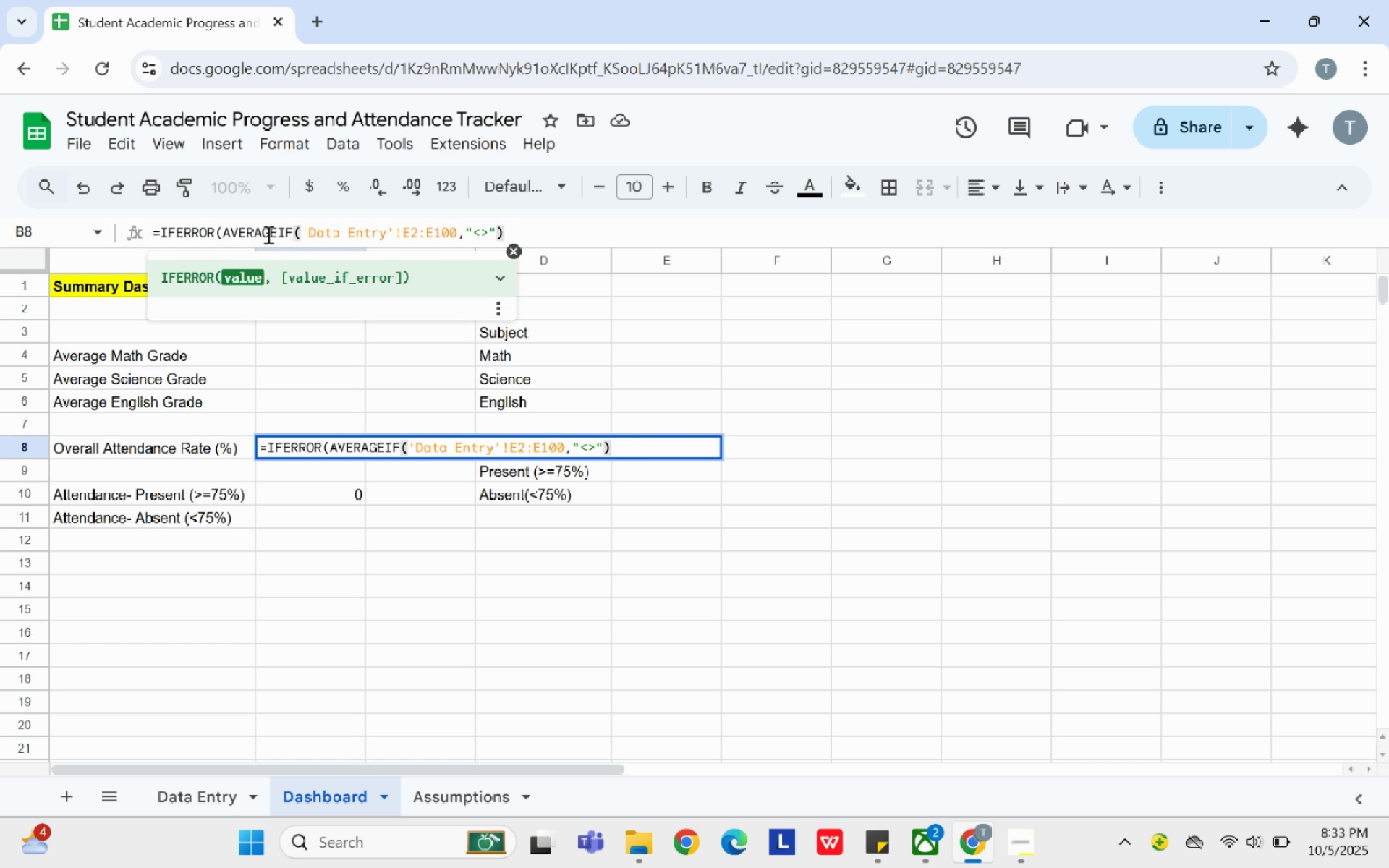 
key(Comma)
 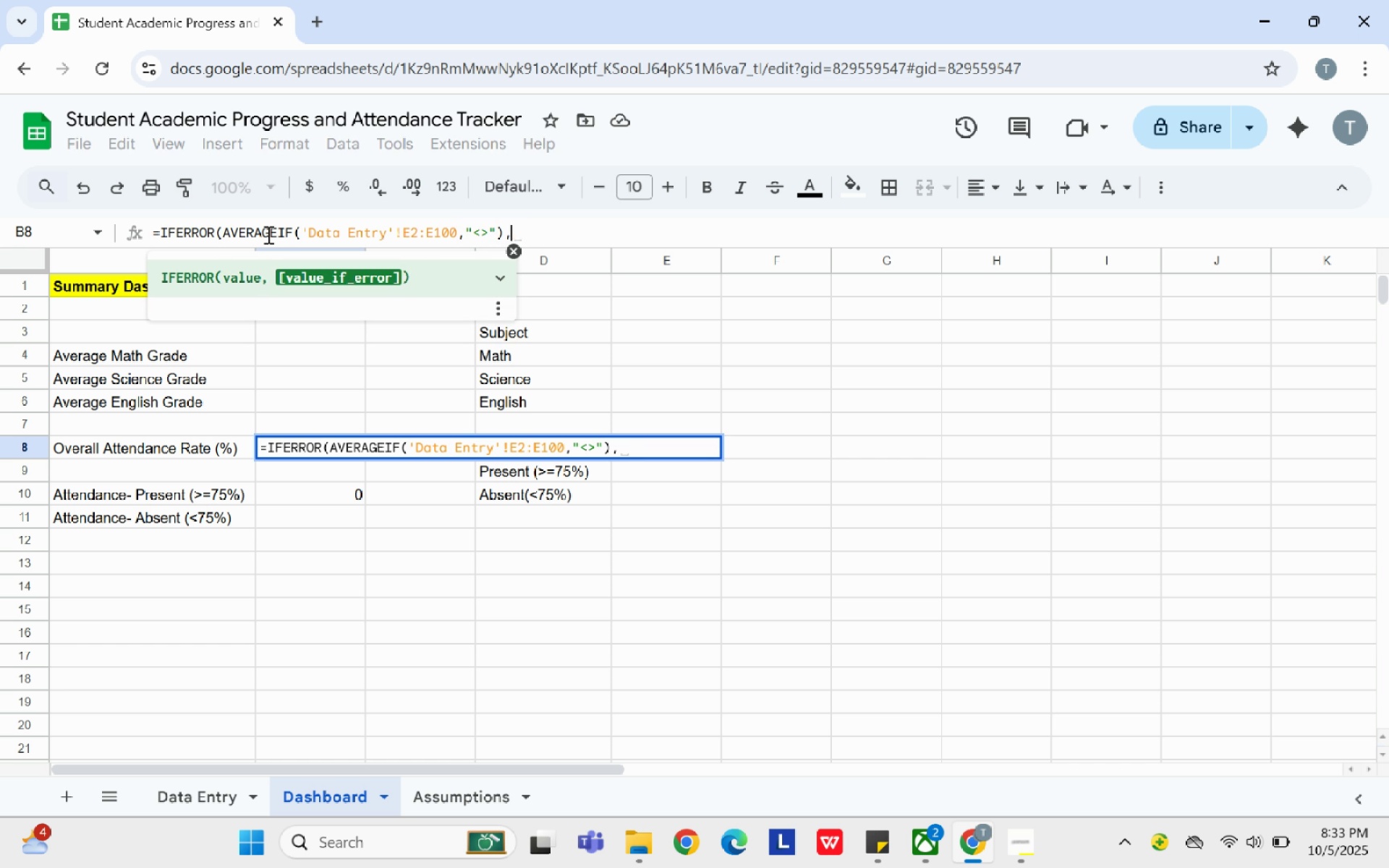 
key(Space)
 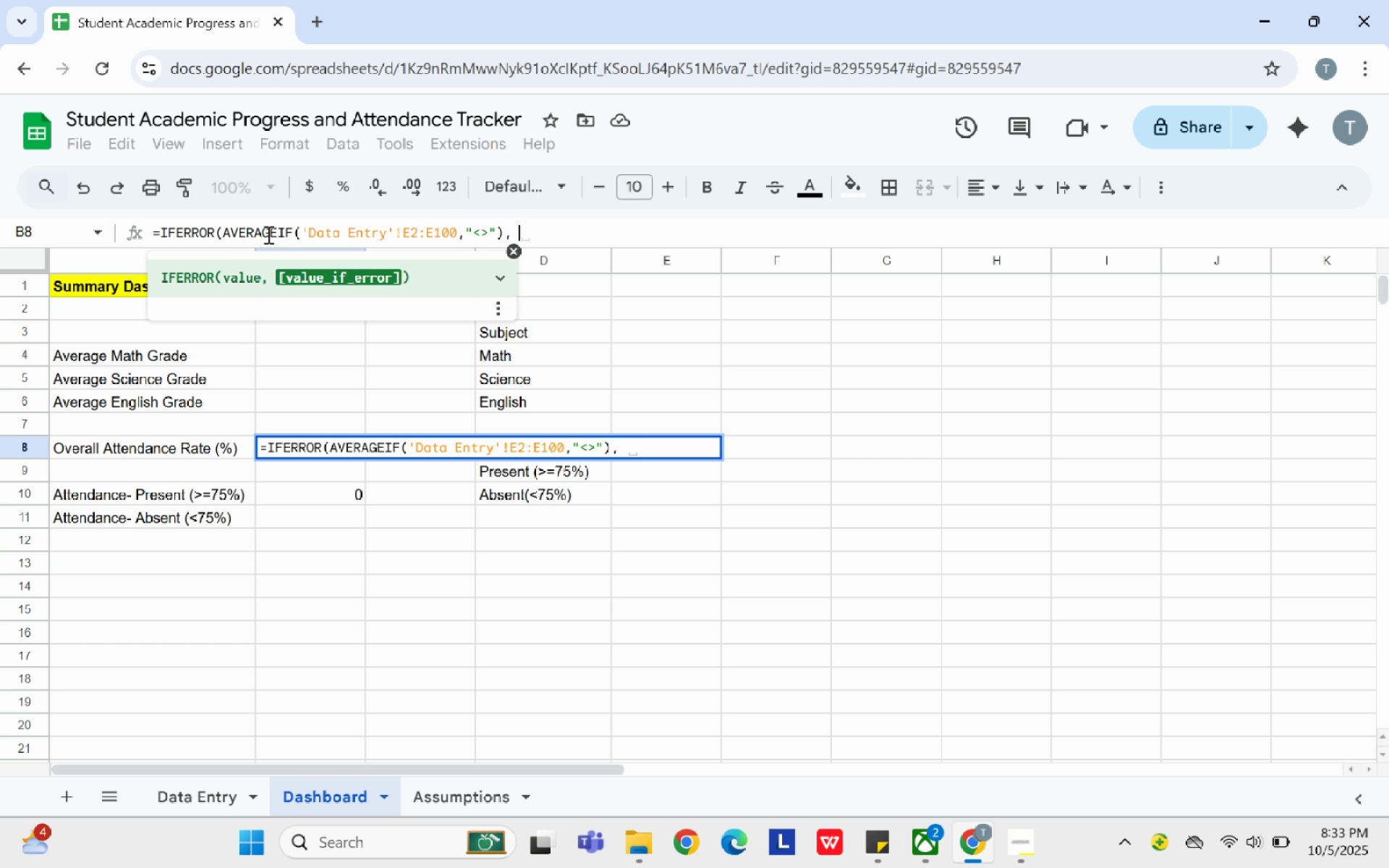 
key(Shift+Quote)
 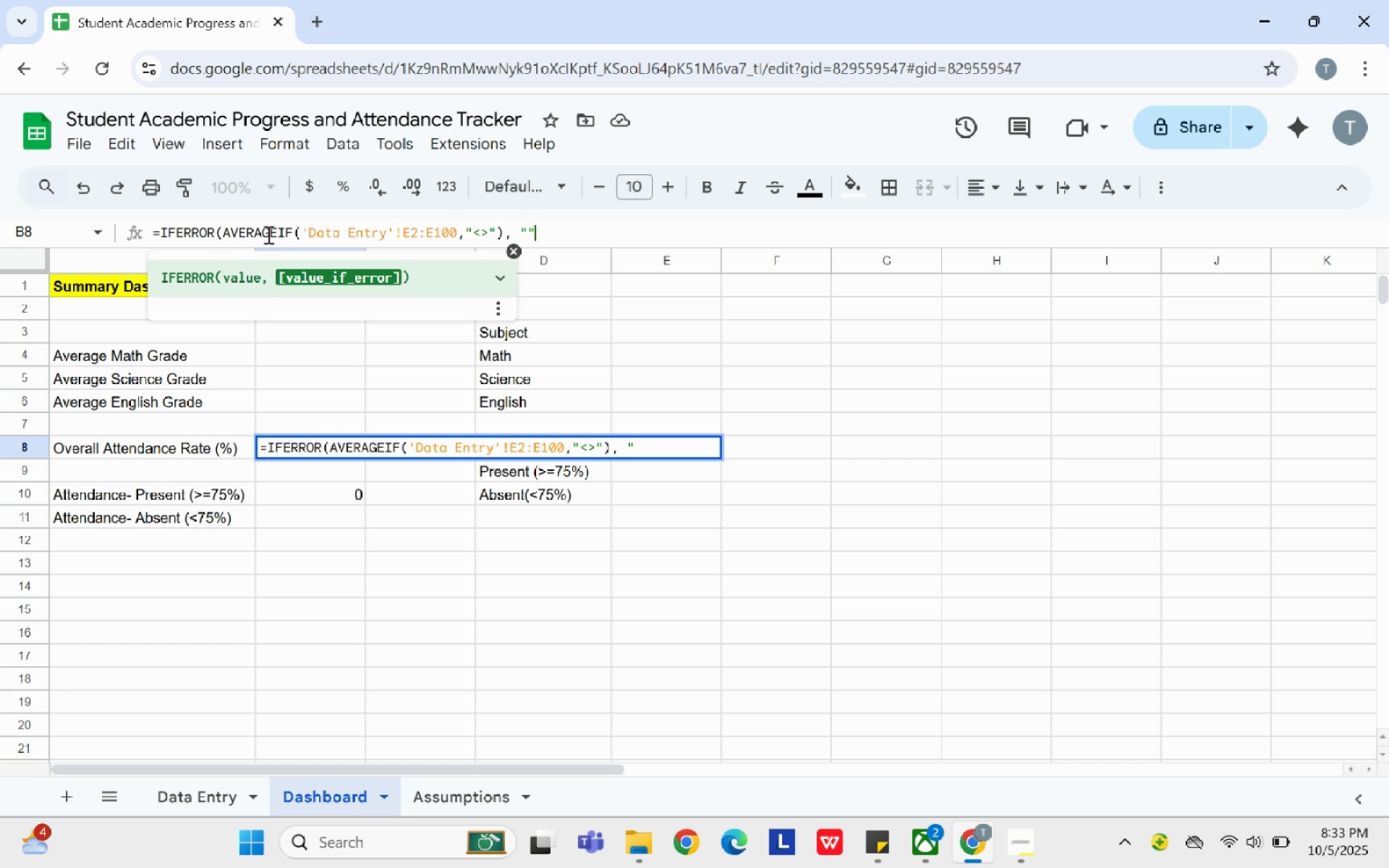 
key(Shift+Quote)
 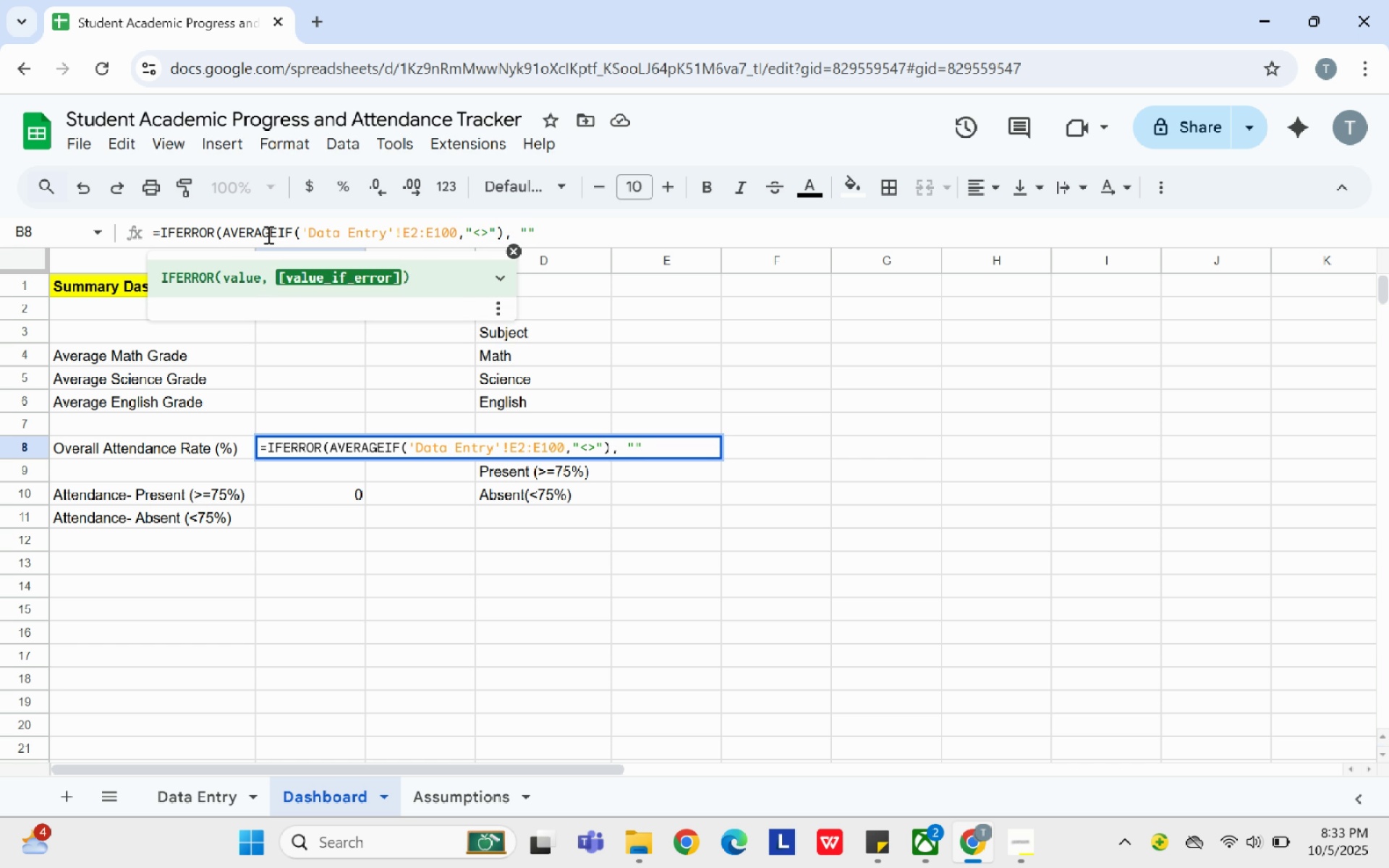 
key(Shift+0)
 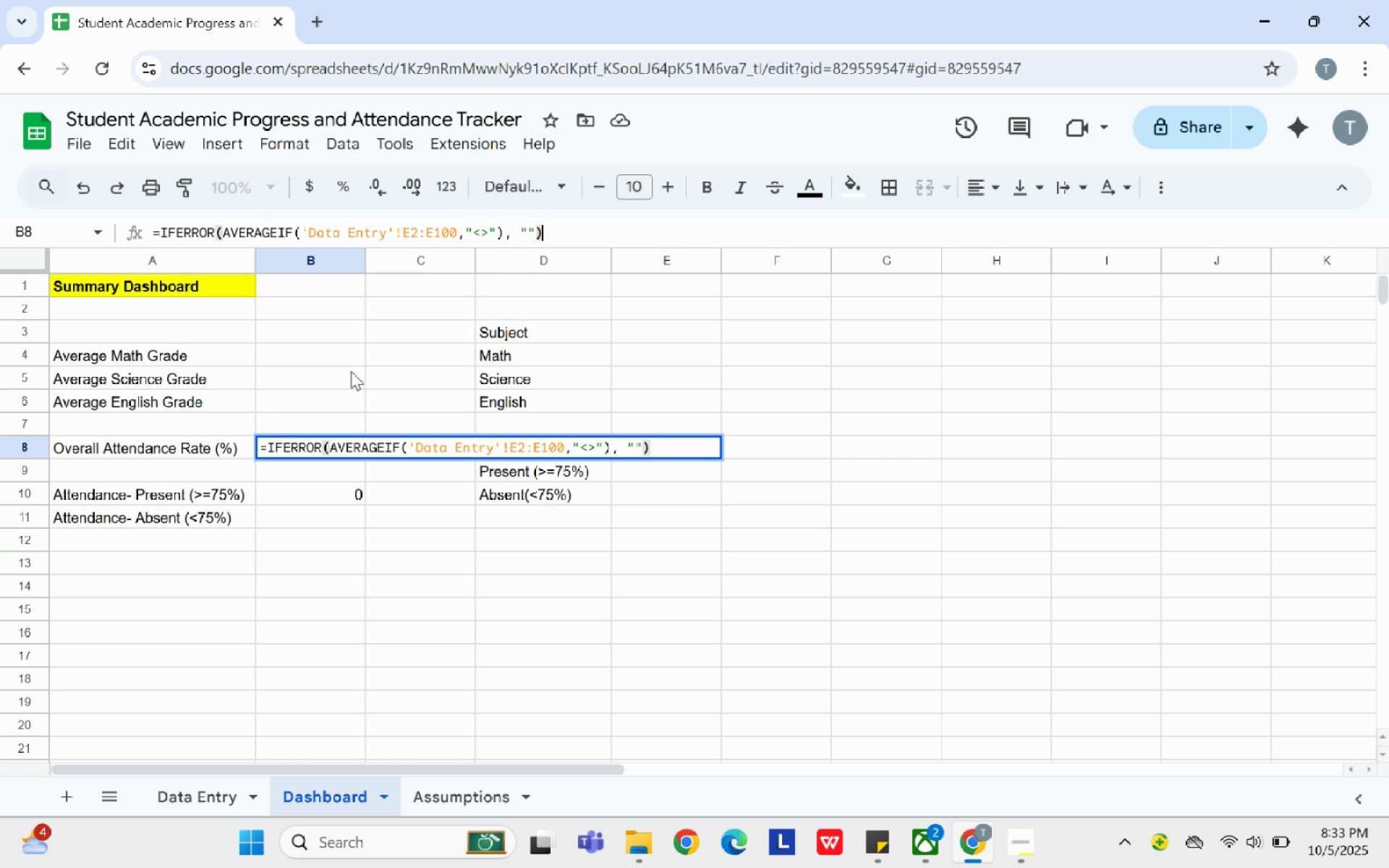 
left_click([351, 371])
 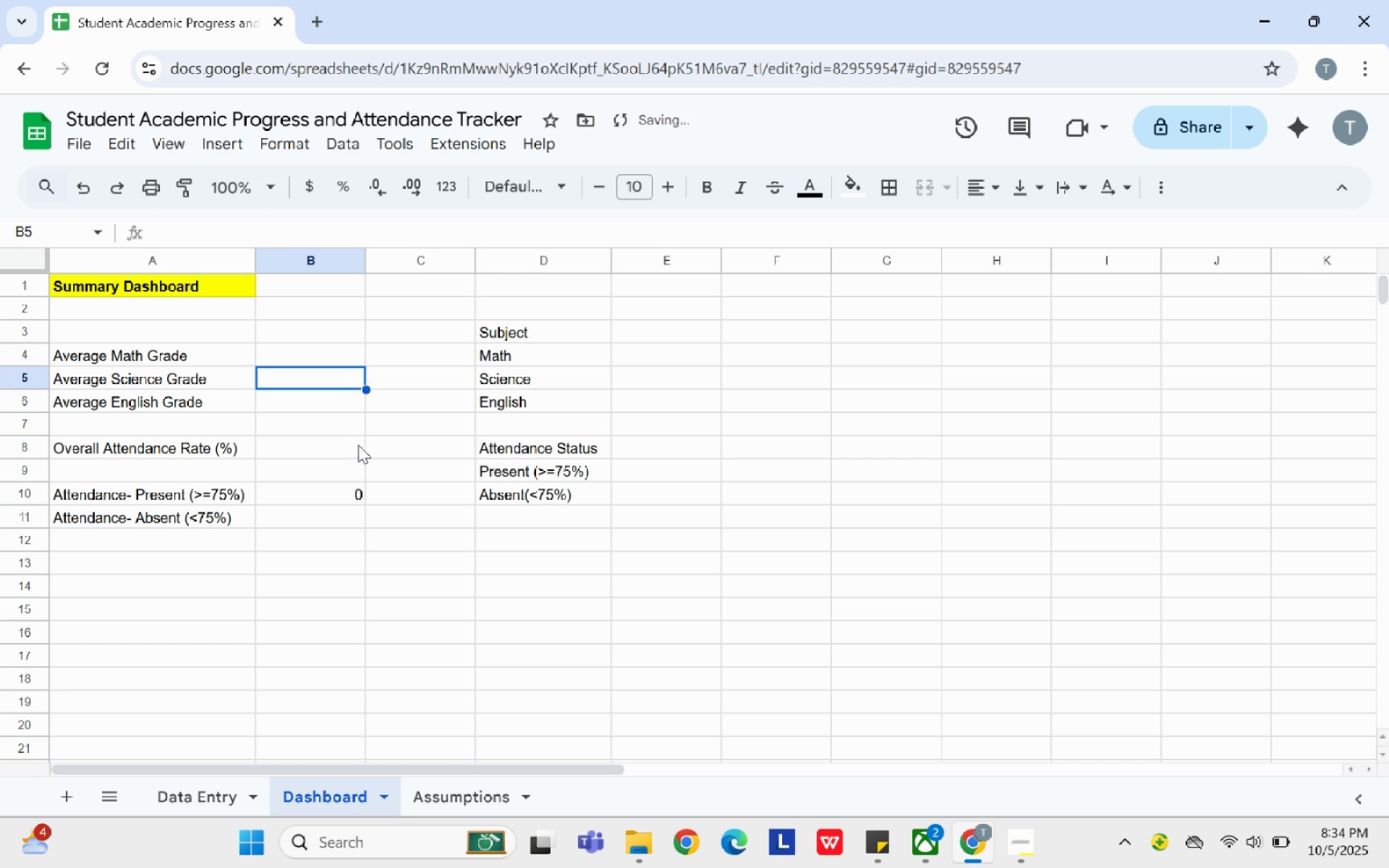 
left_click([358, 445])
 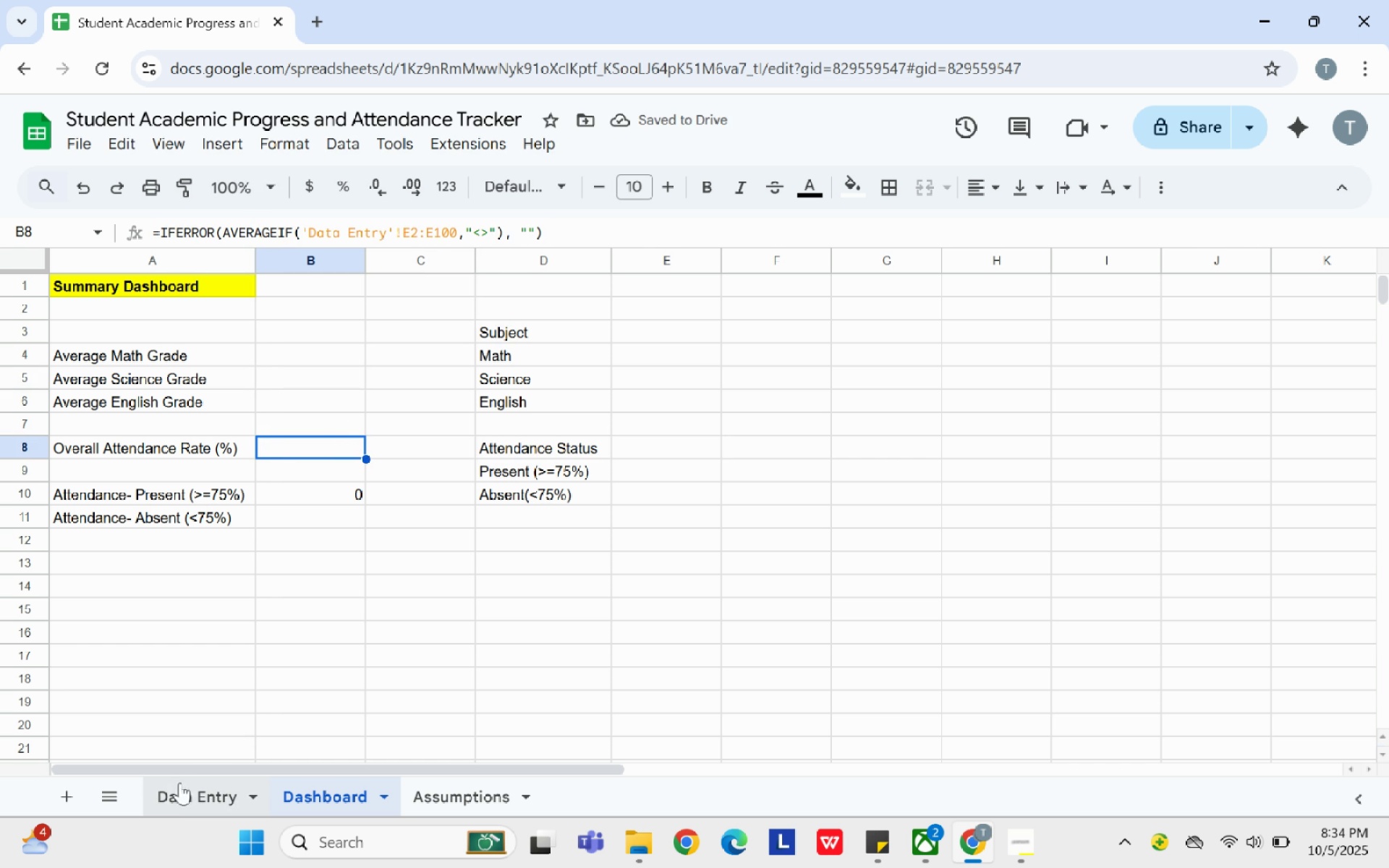 
left_click([178, 789])
 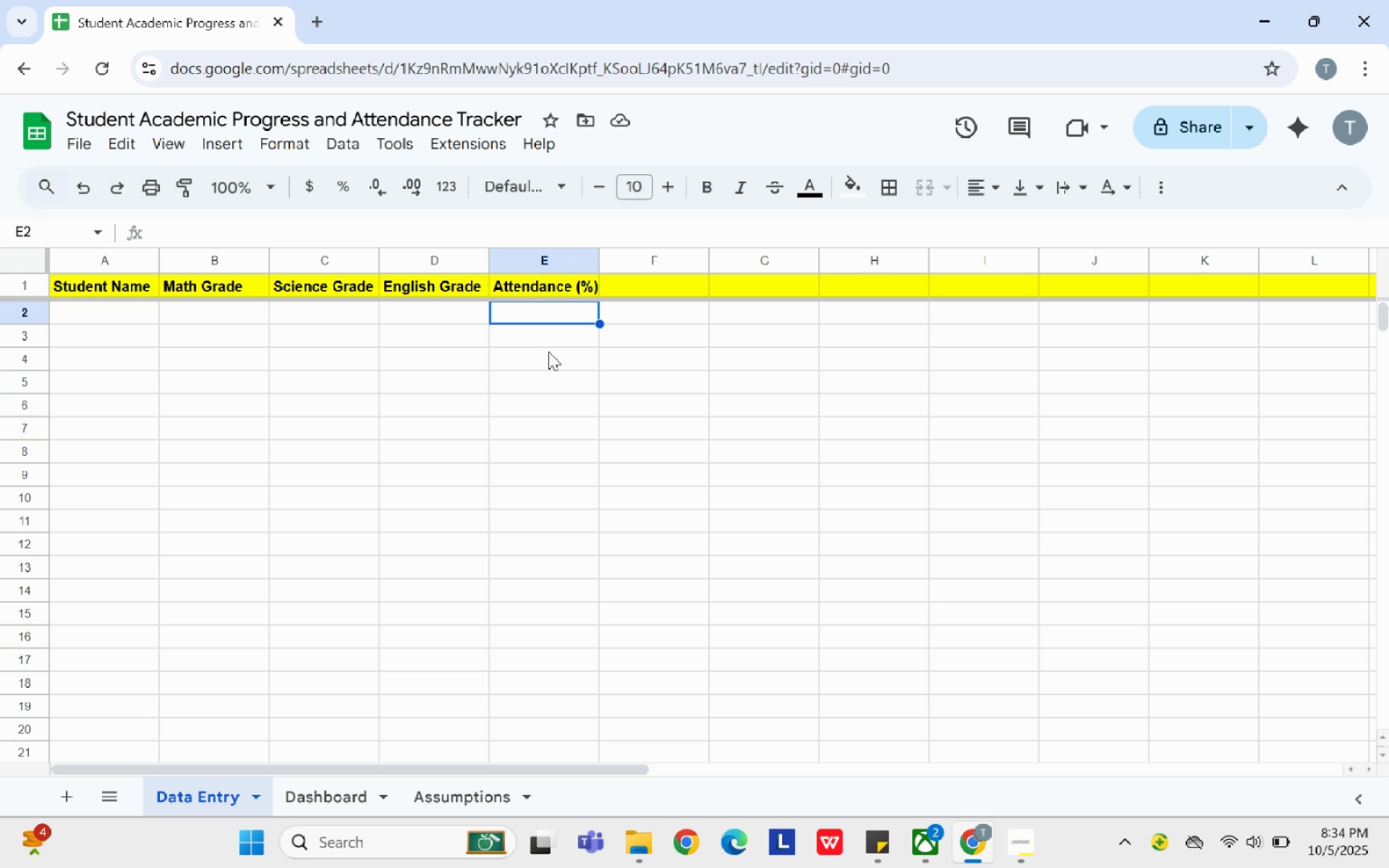 
type(75)
 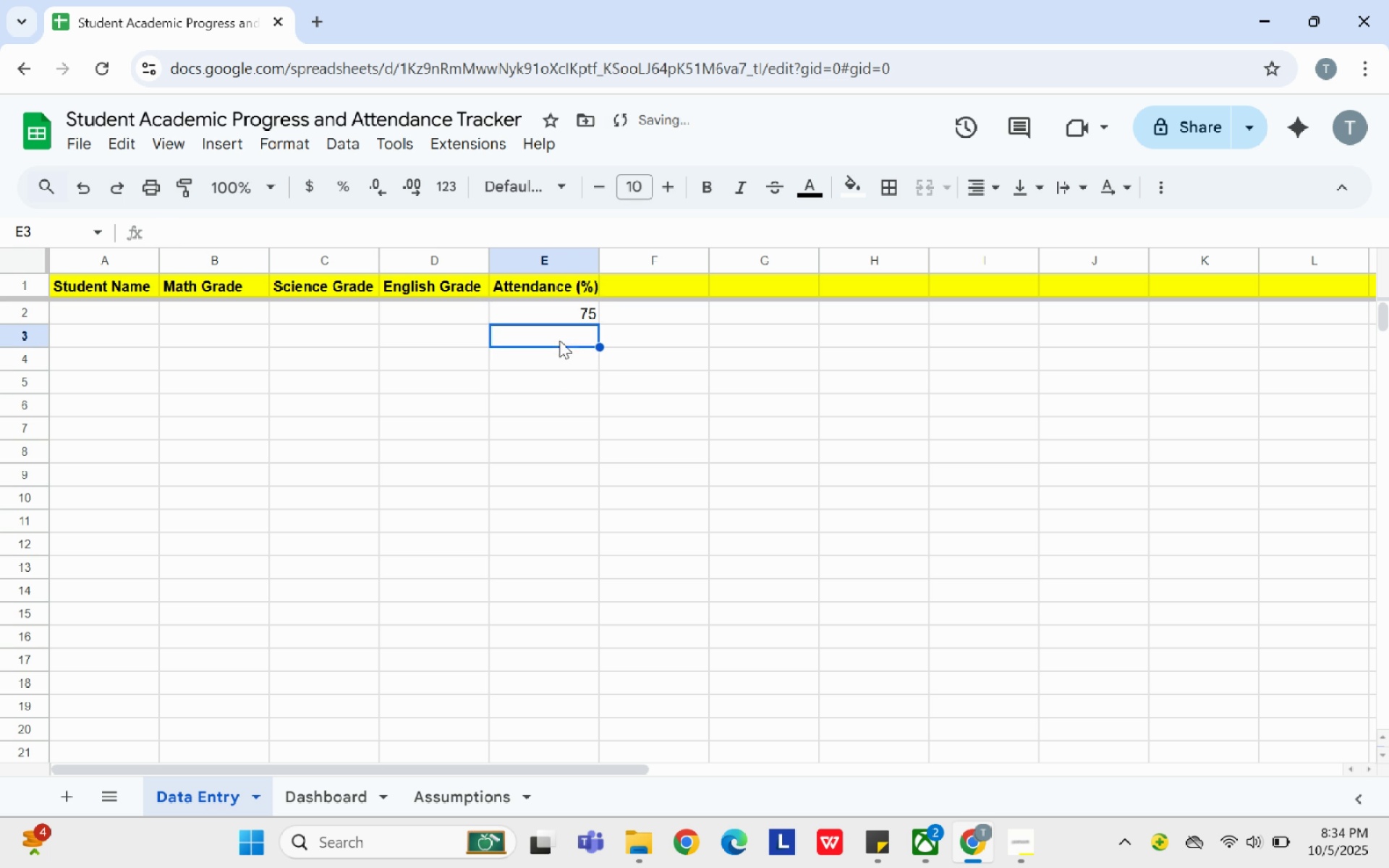 
left_click([559, 340])
 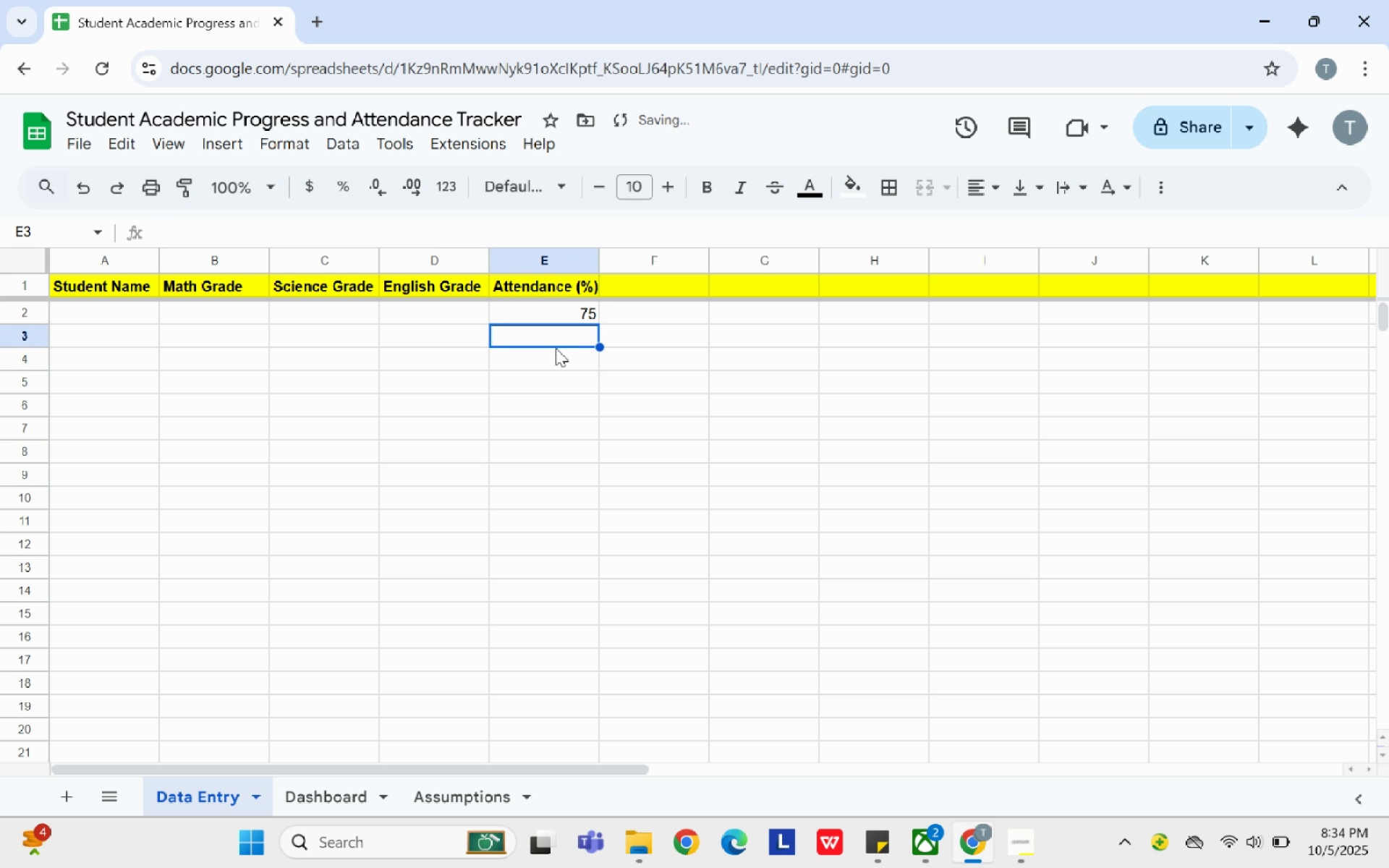 
type(85)
 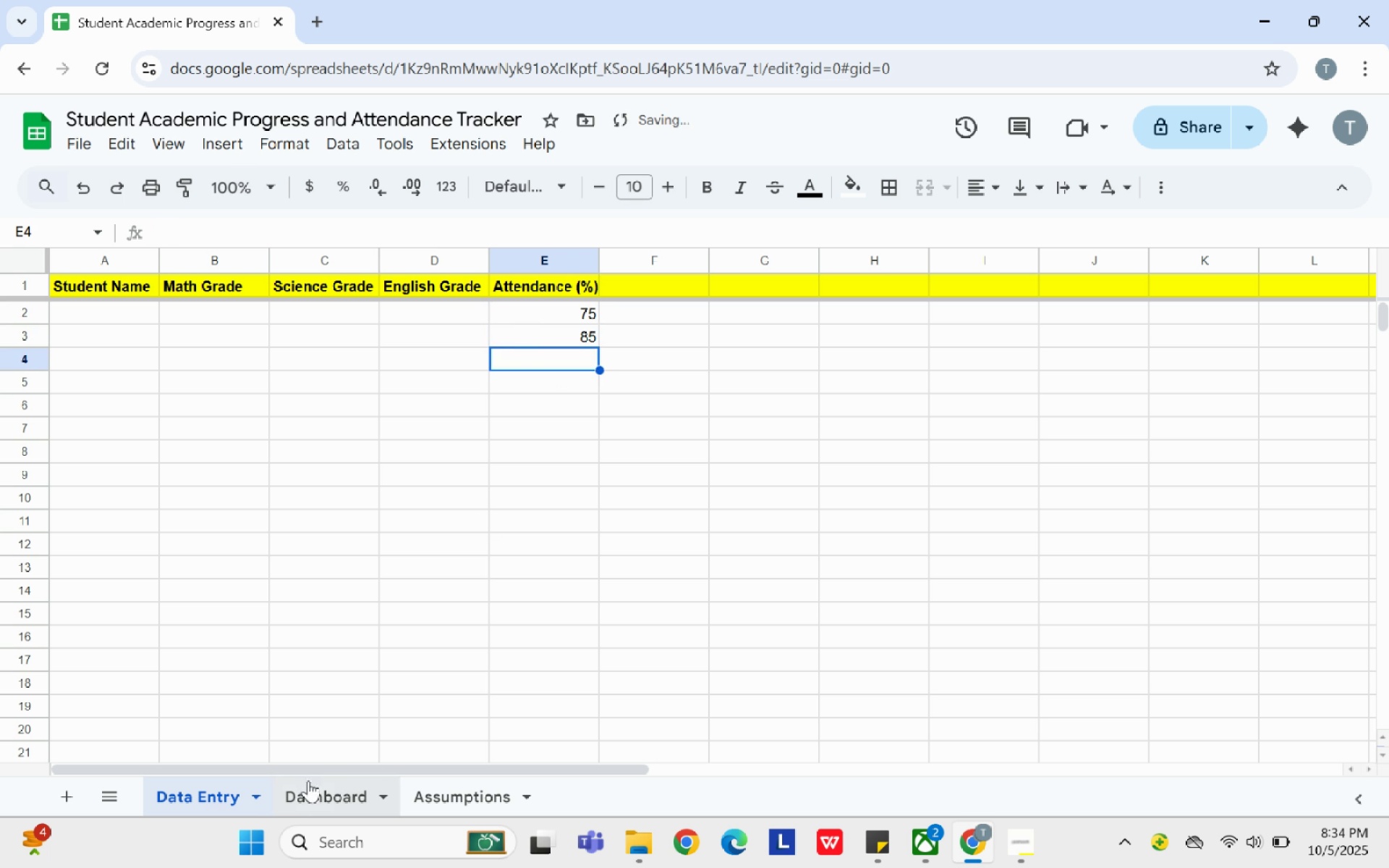 
left_click([312, 787])
 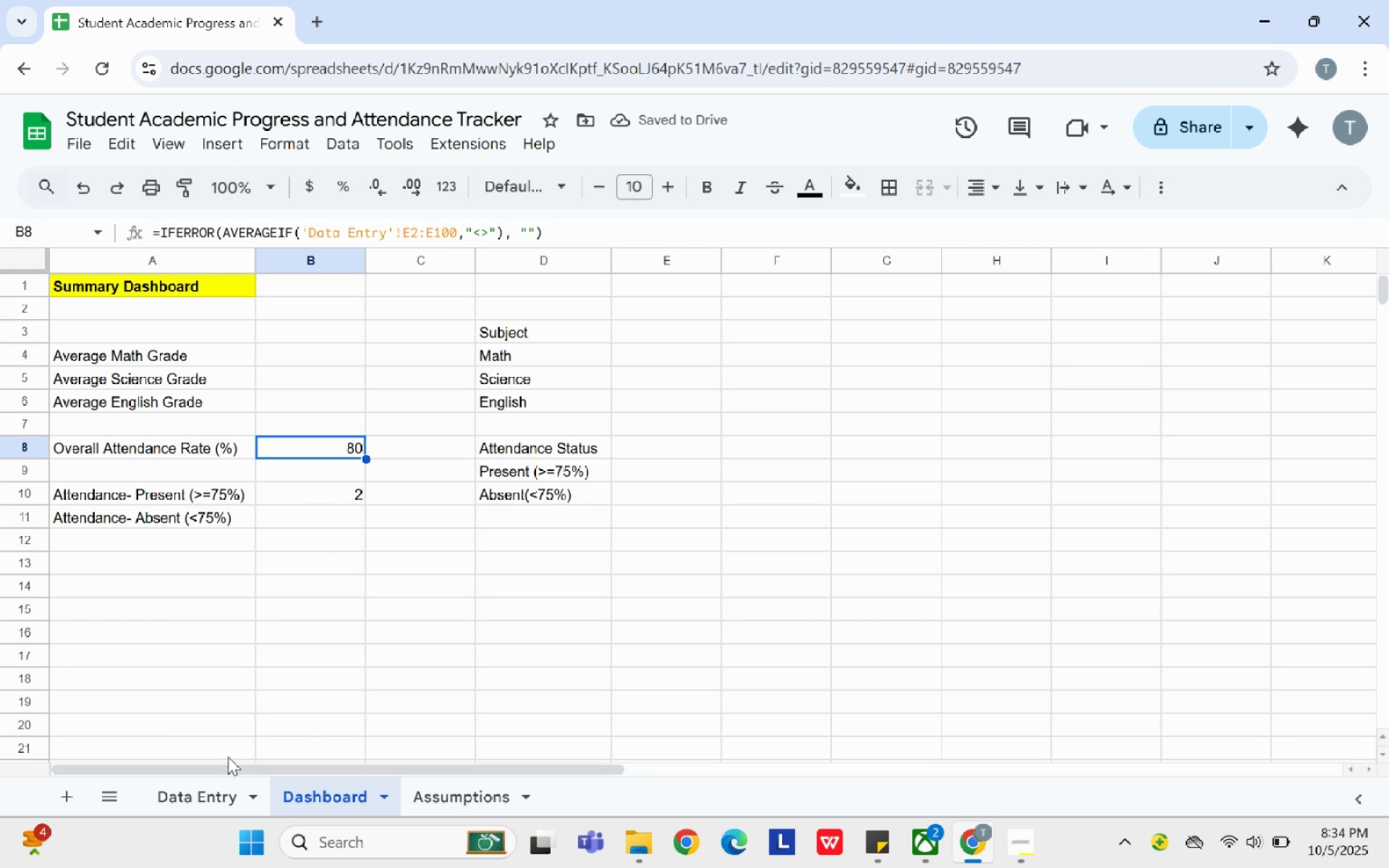 
left_click([200, 790])
 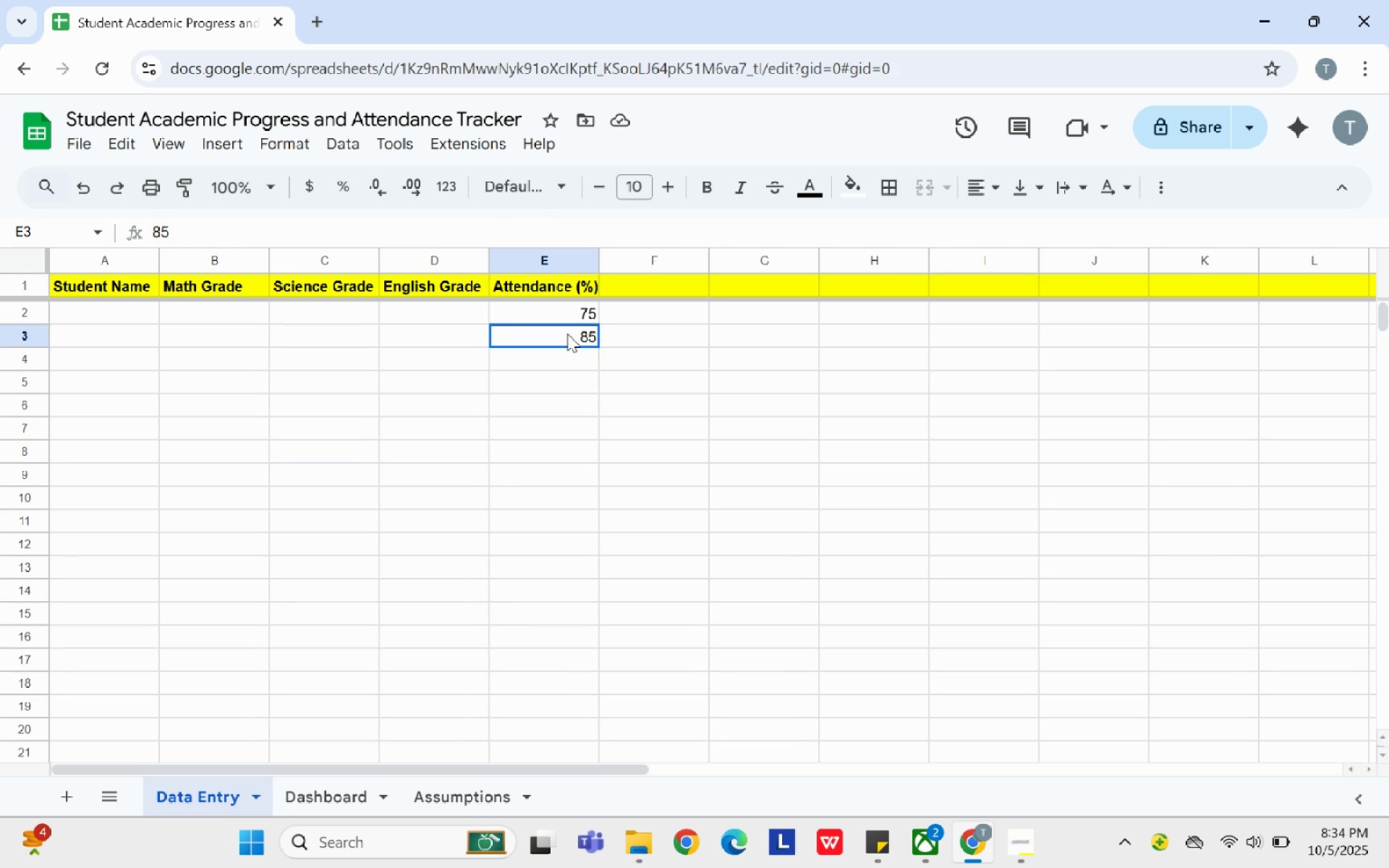 
left_click([567, 333])
 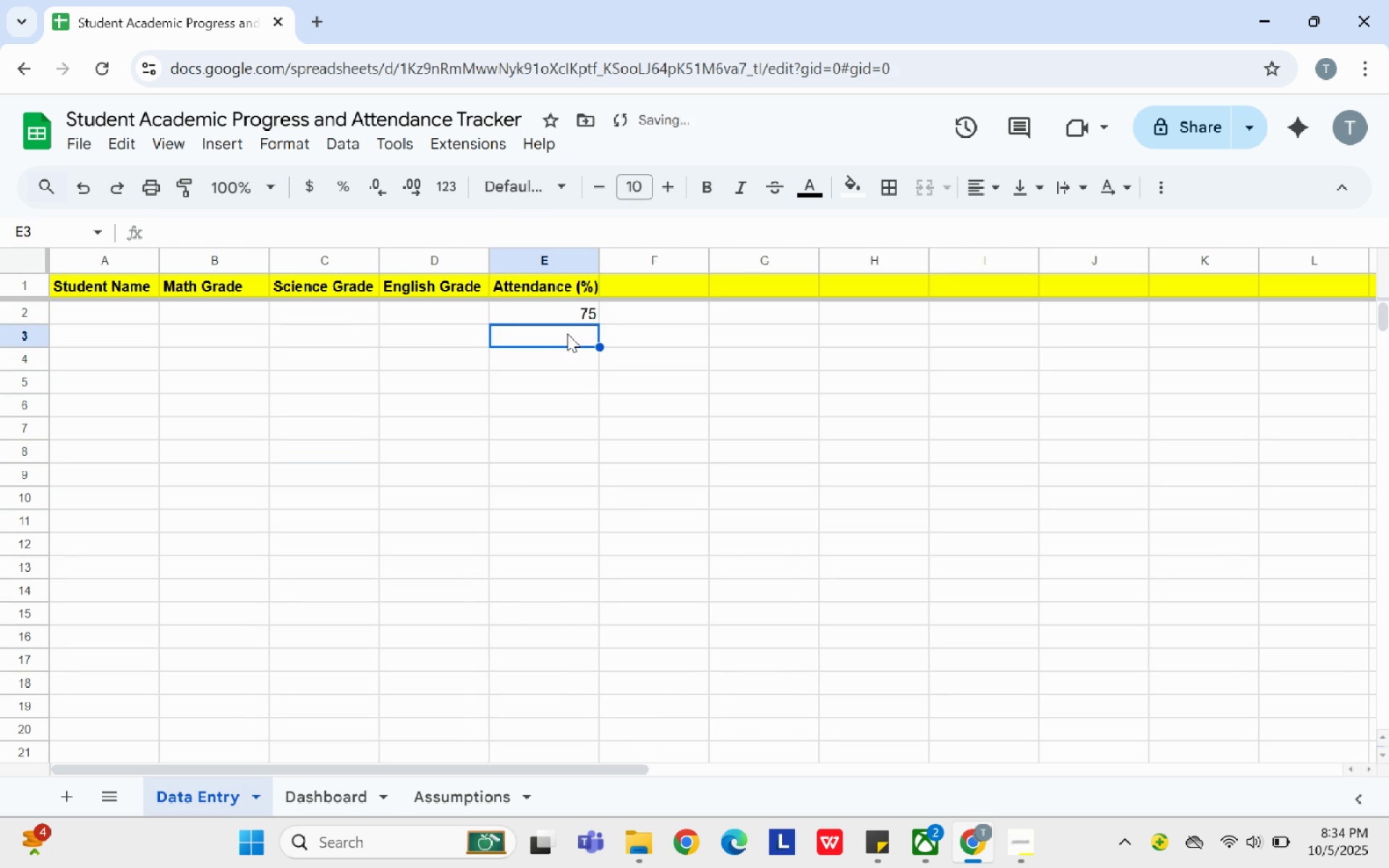 
key(Backspace)
 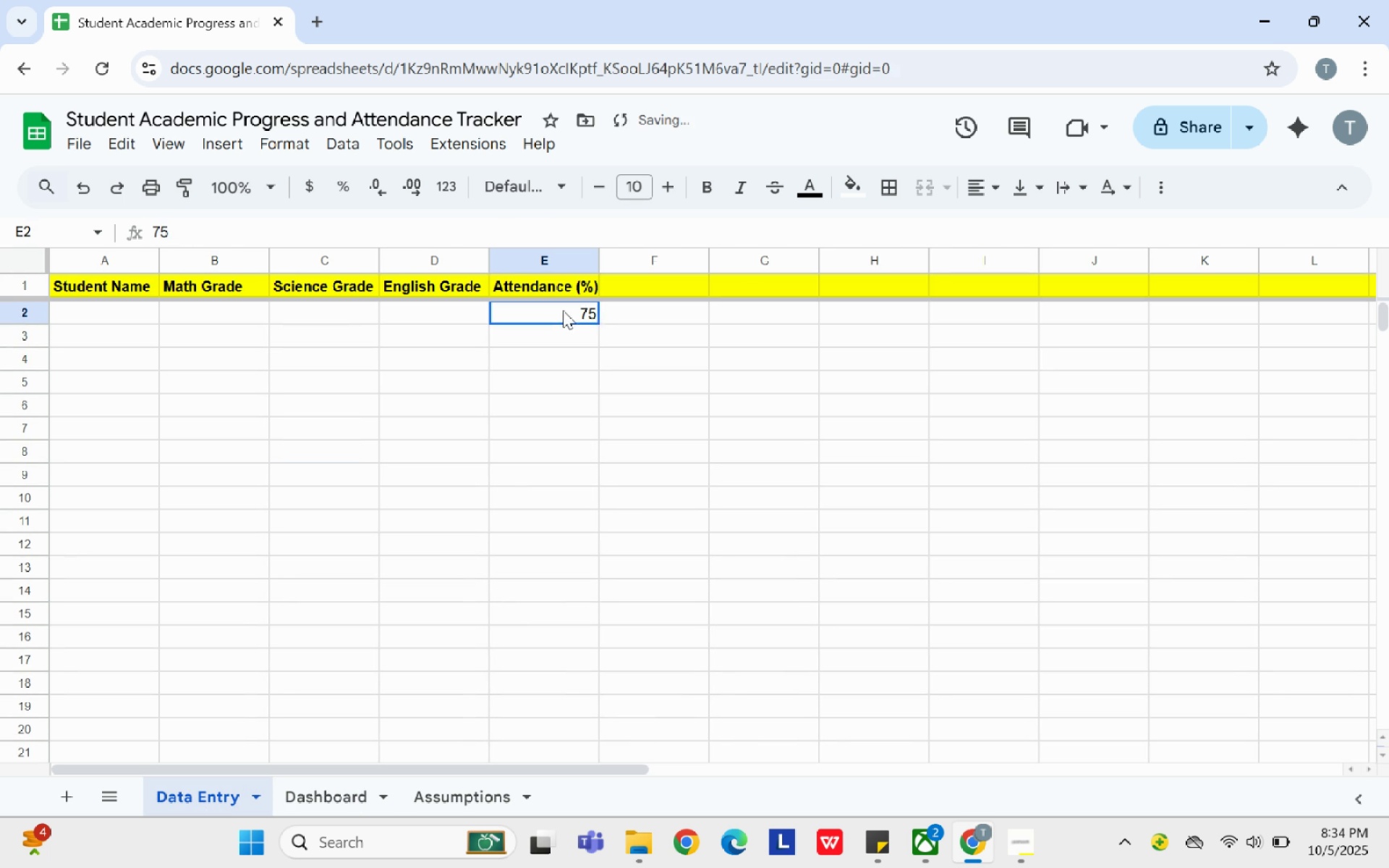 
left_click([563, 310])
 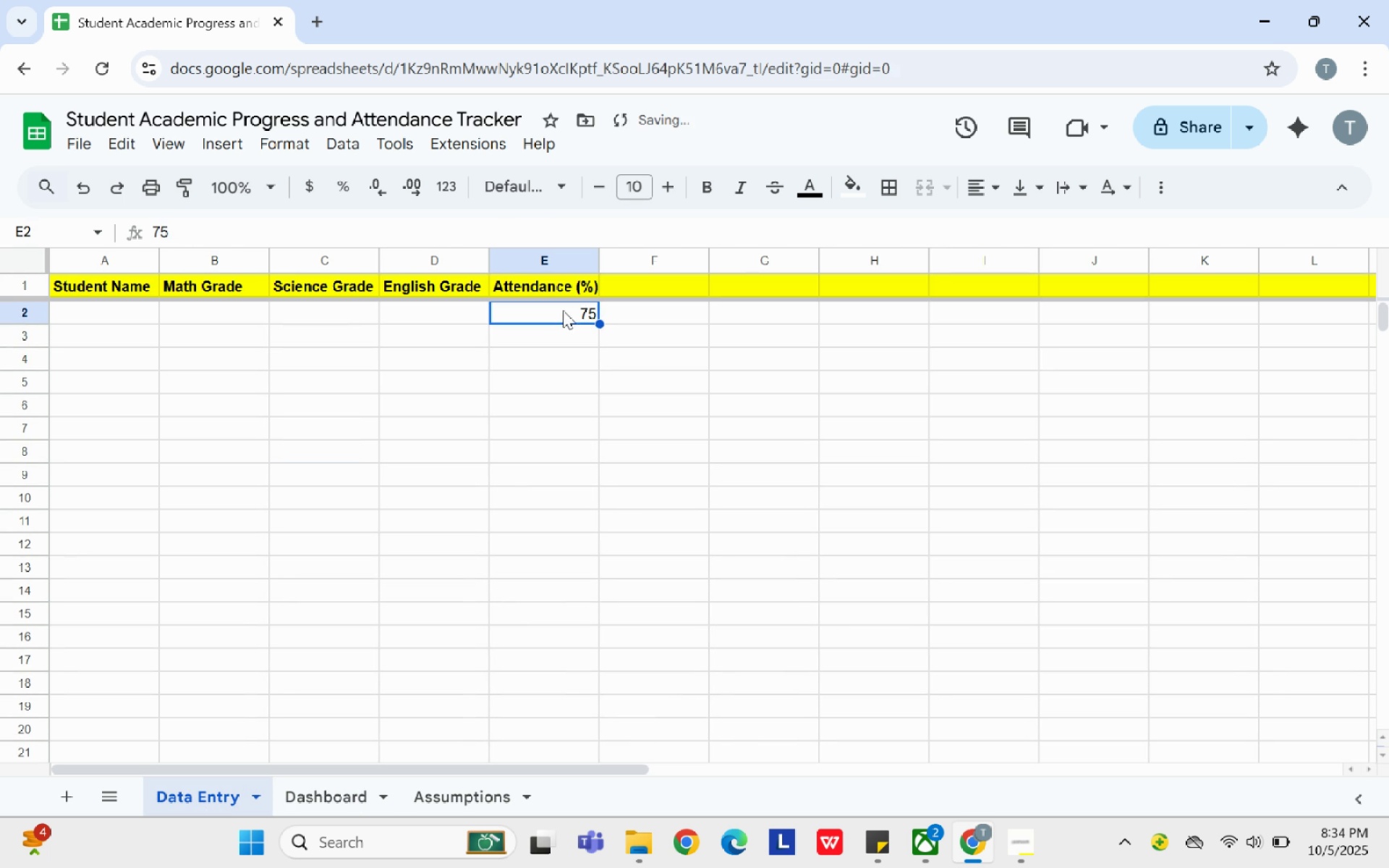 
key(Backspace)
 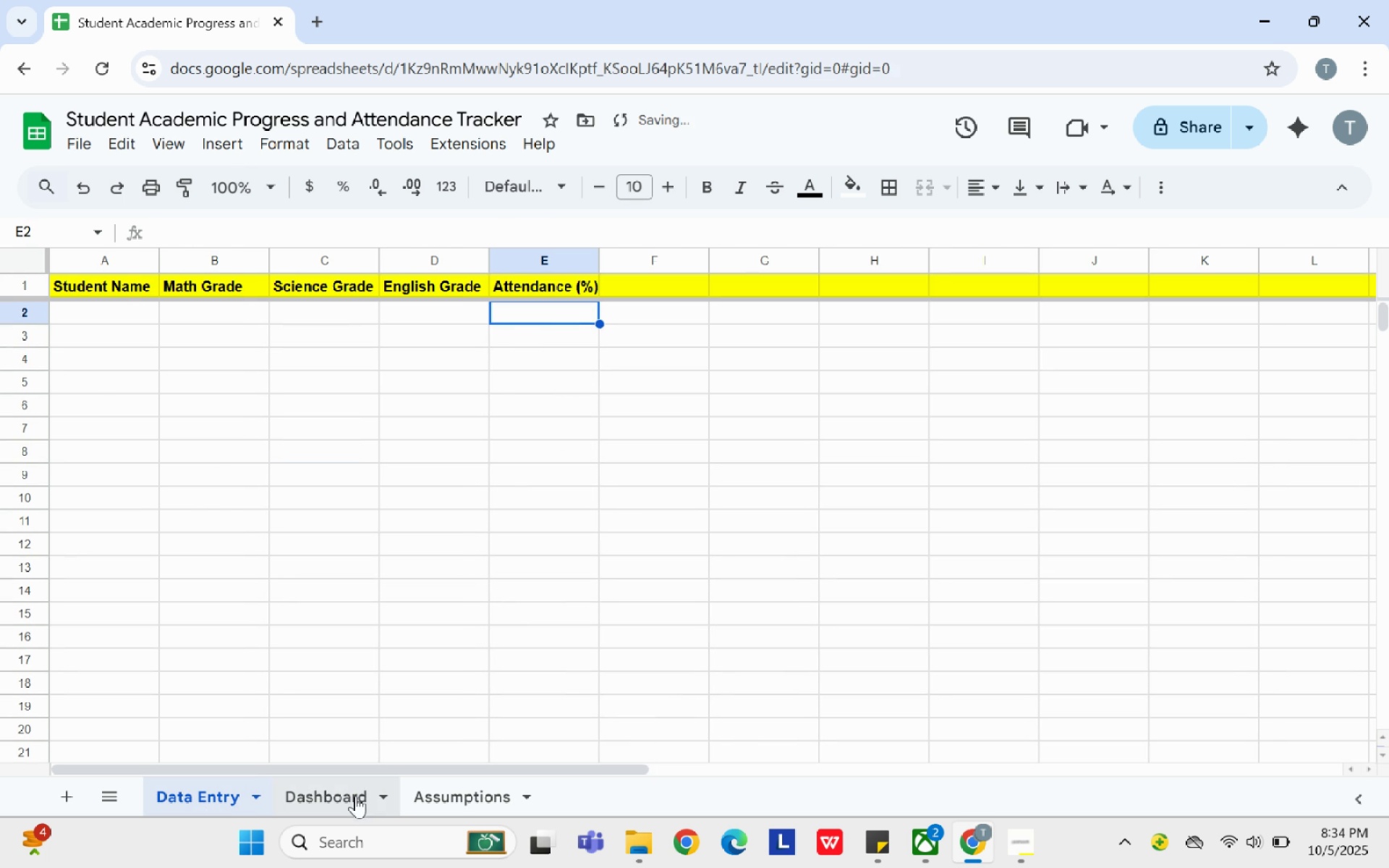 
left_click([355, 796])
 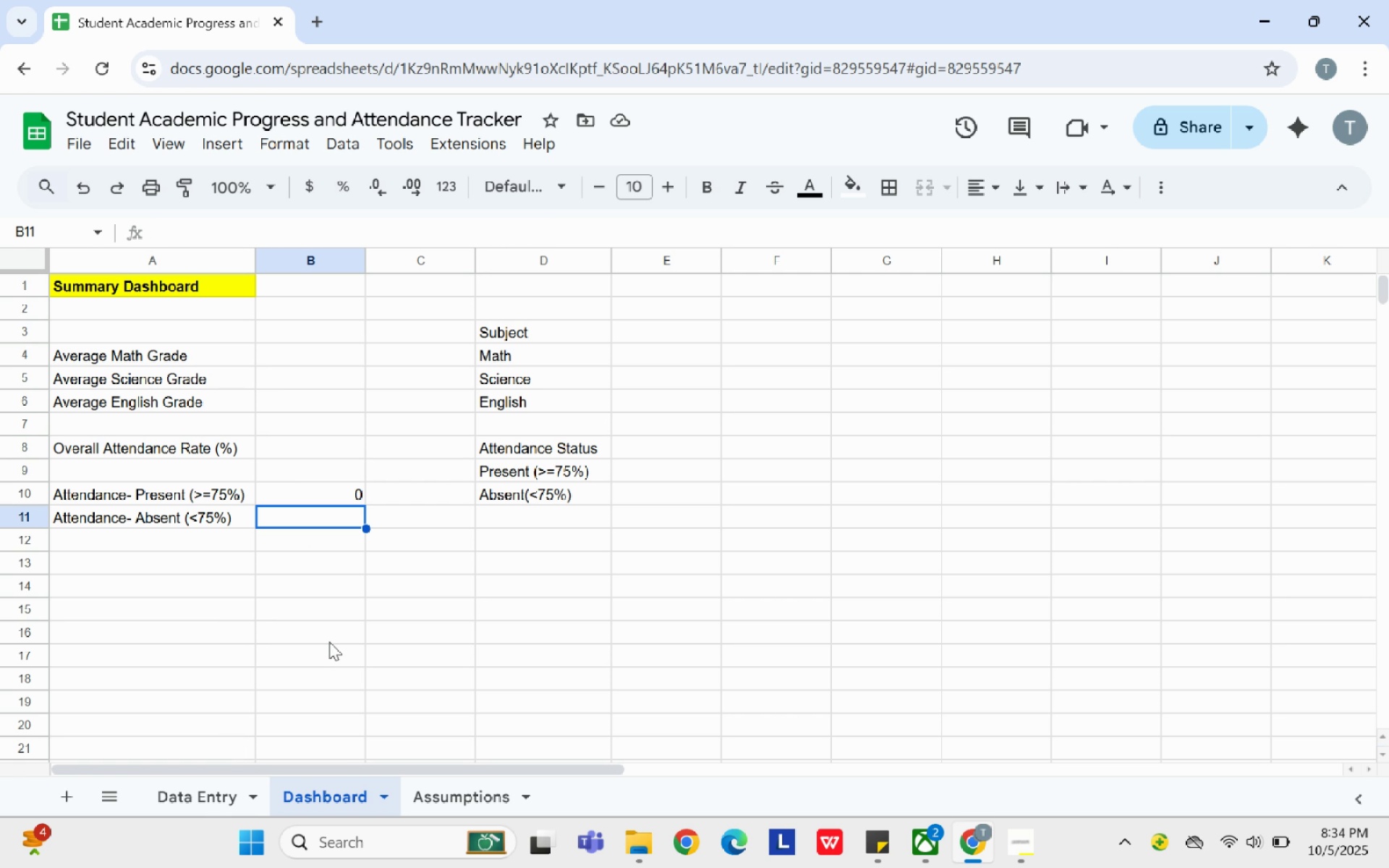 
wait(41.96)
 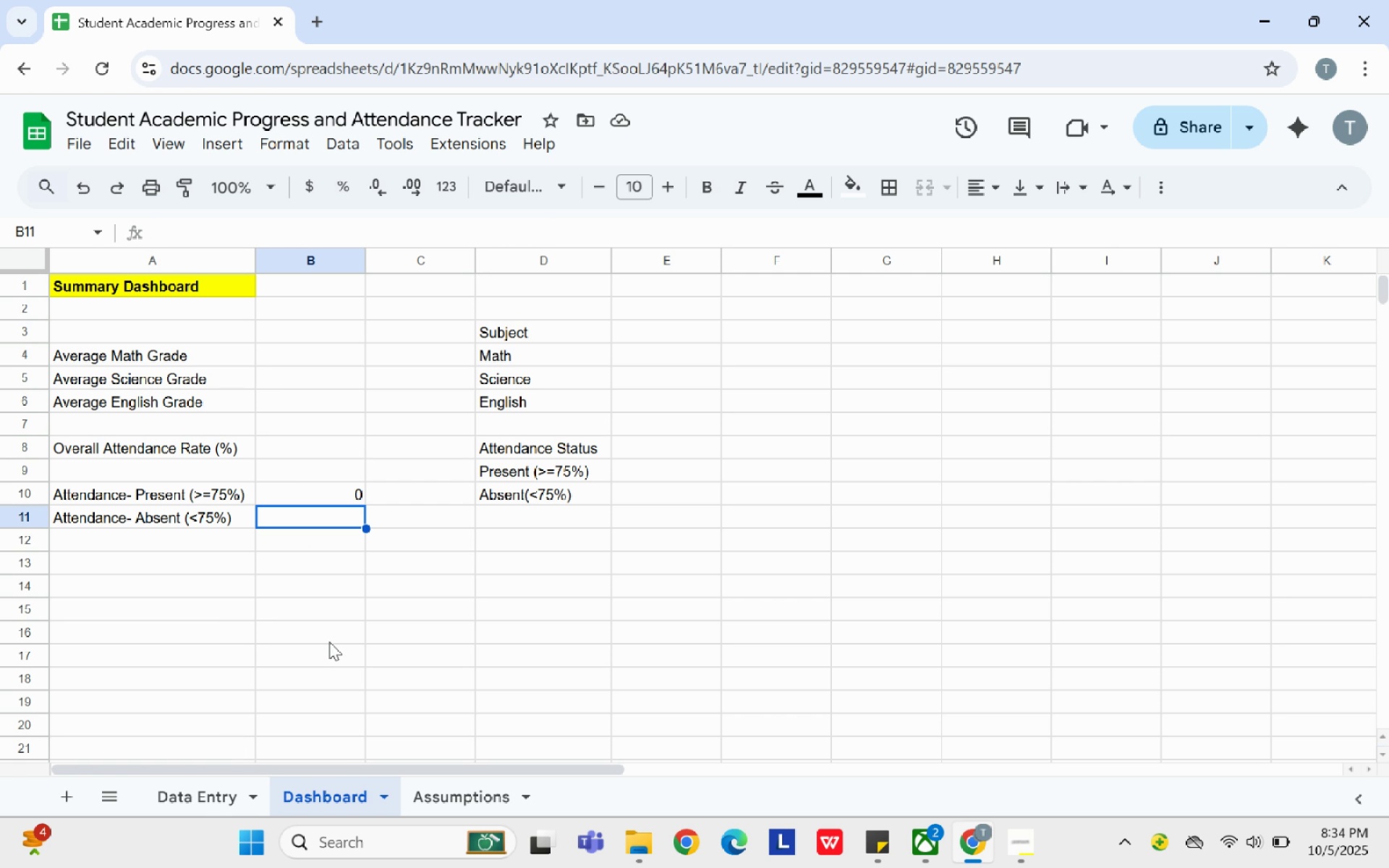 
left_click([305, 500])
 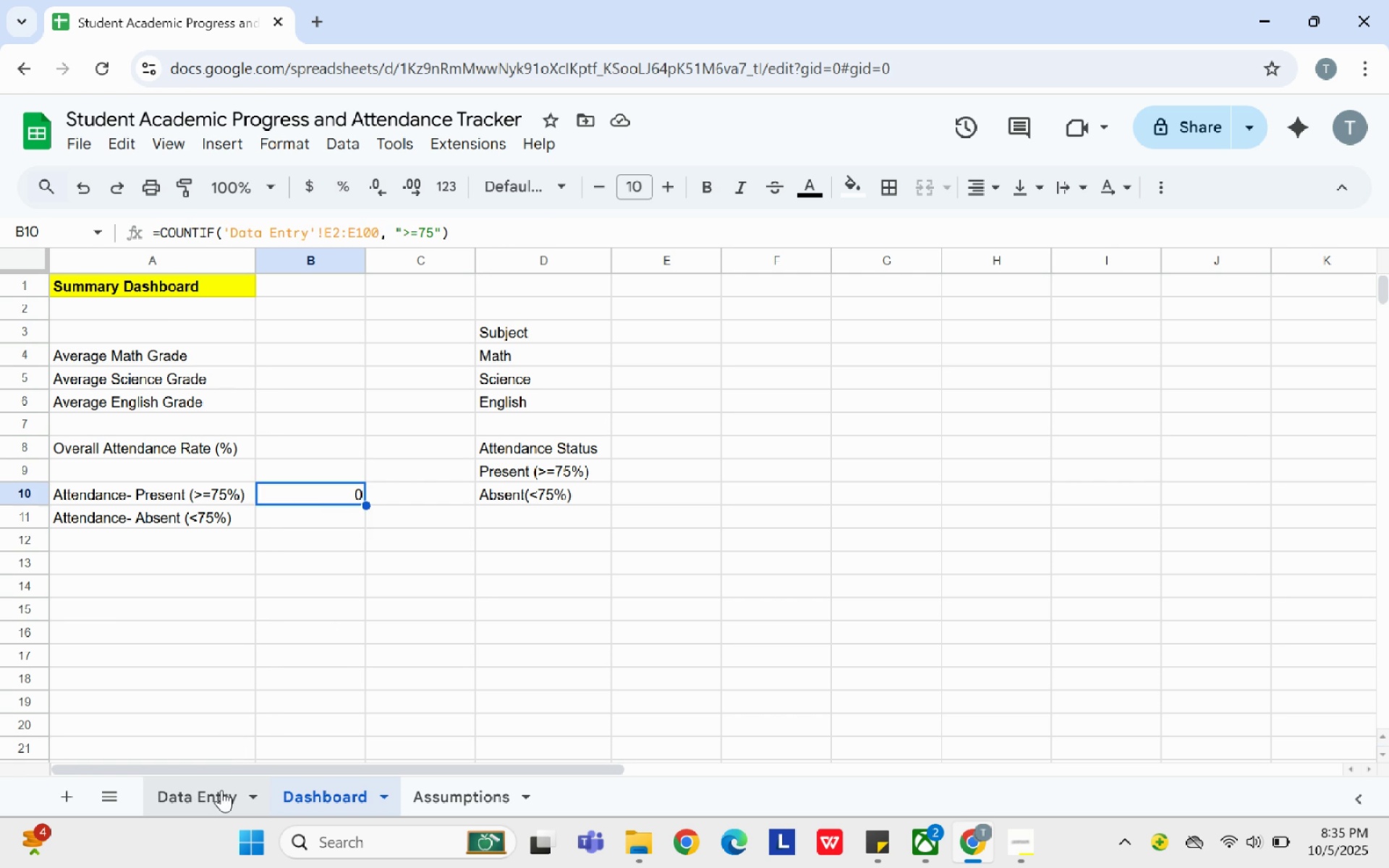 
left_click([221, 790])
 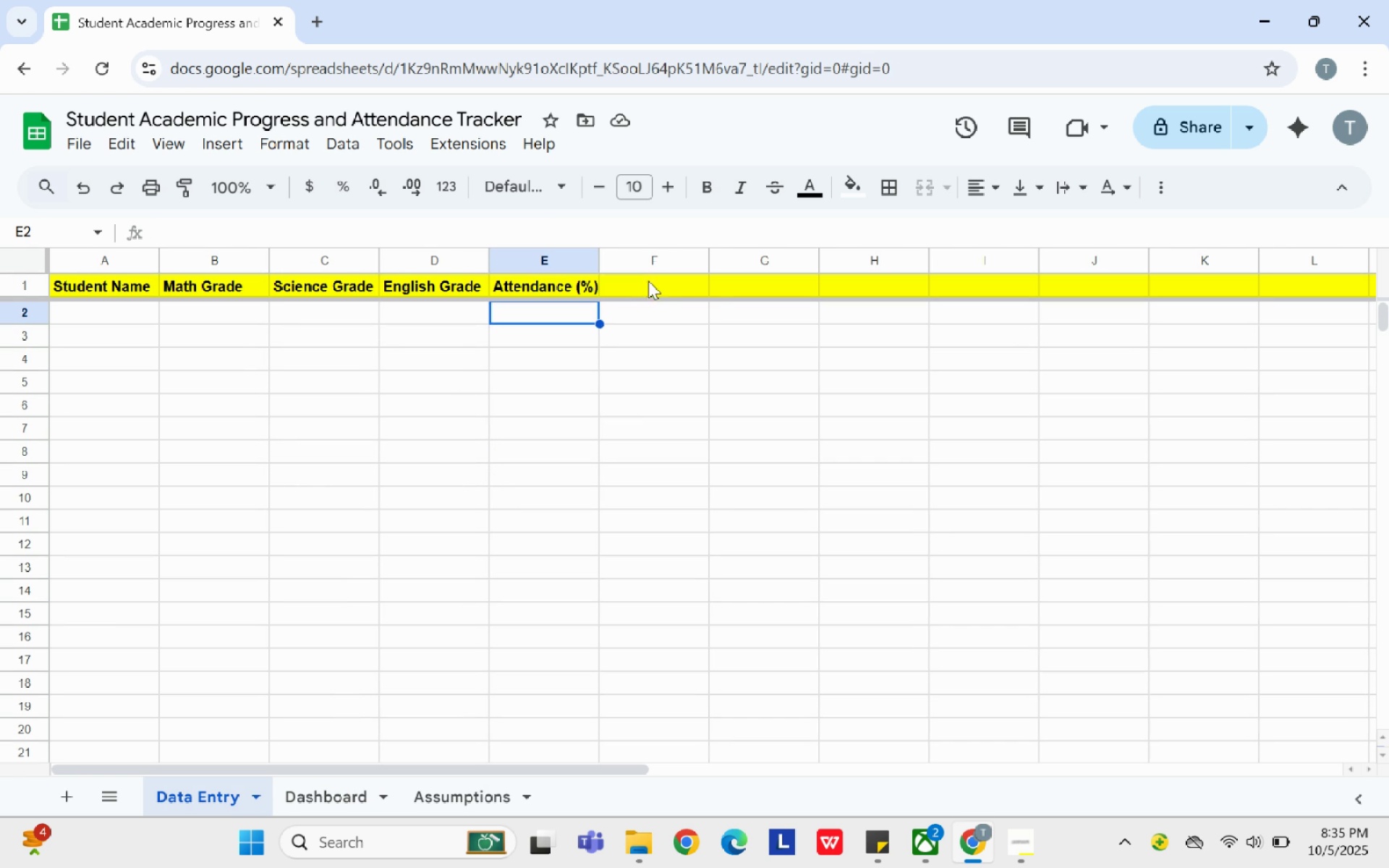 
left_click([648, 289])
 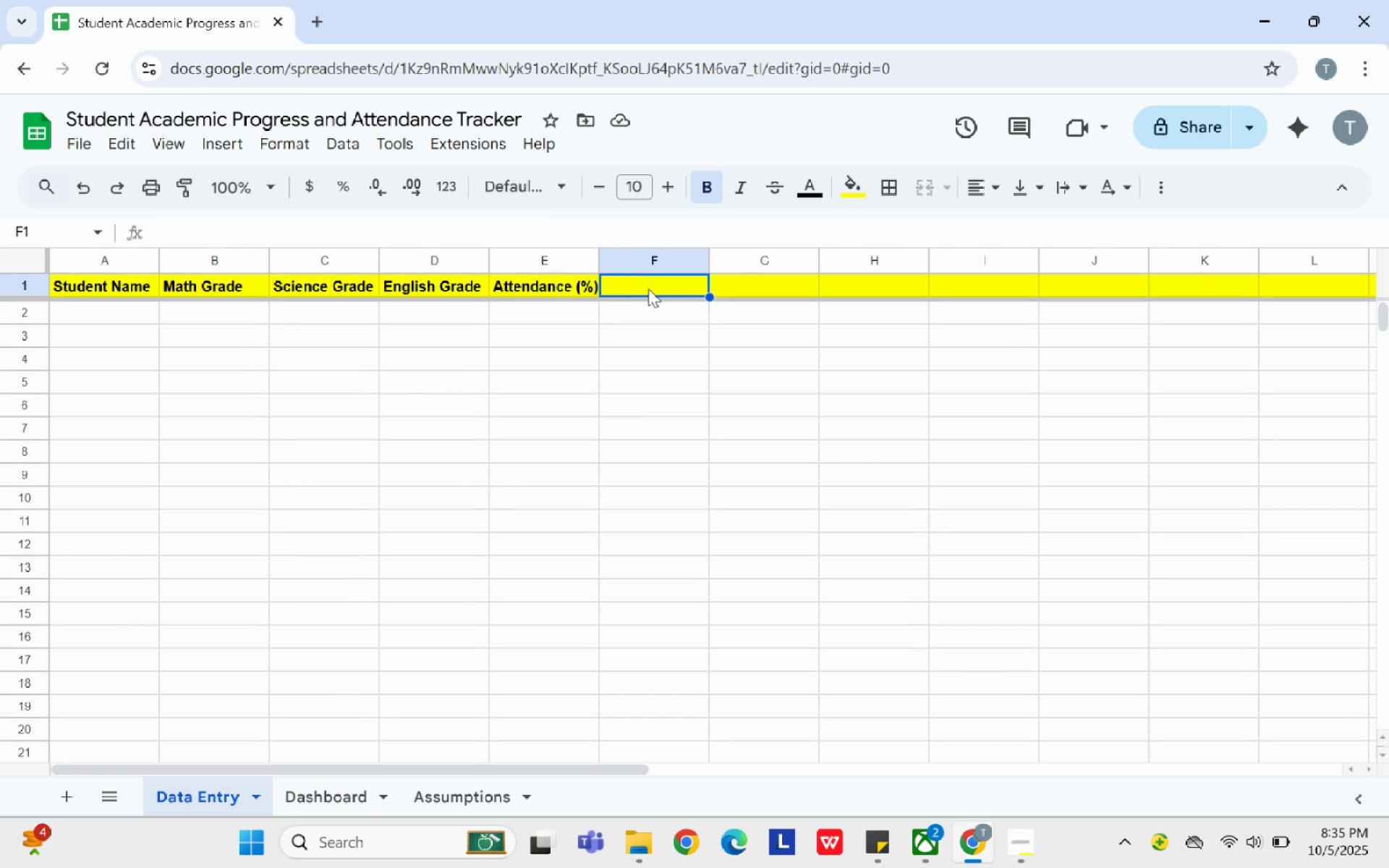 
type(o)
key(Backspace)
type(Overall g)
key(Backspace)
type(Grade)
 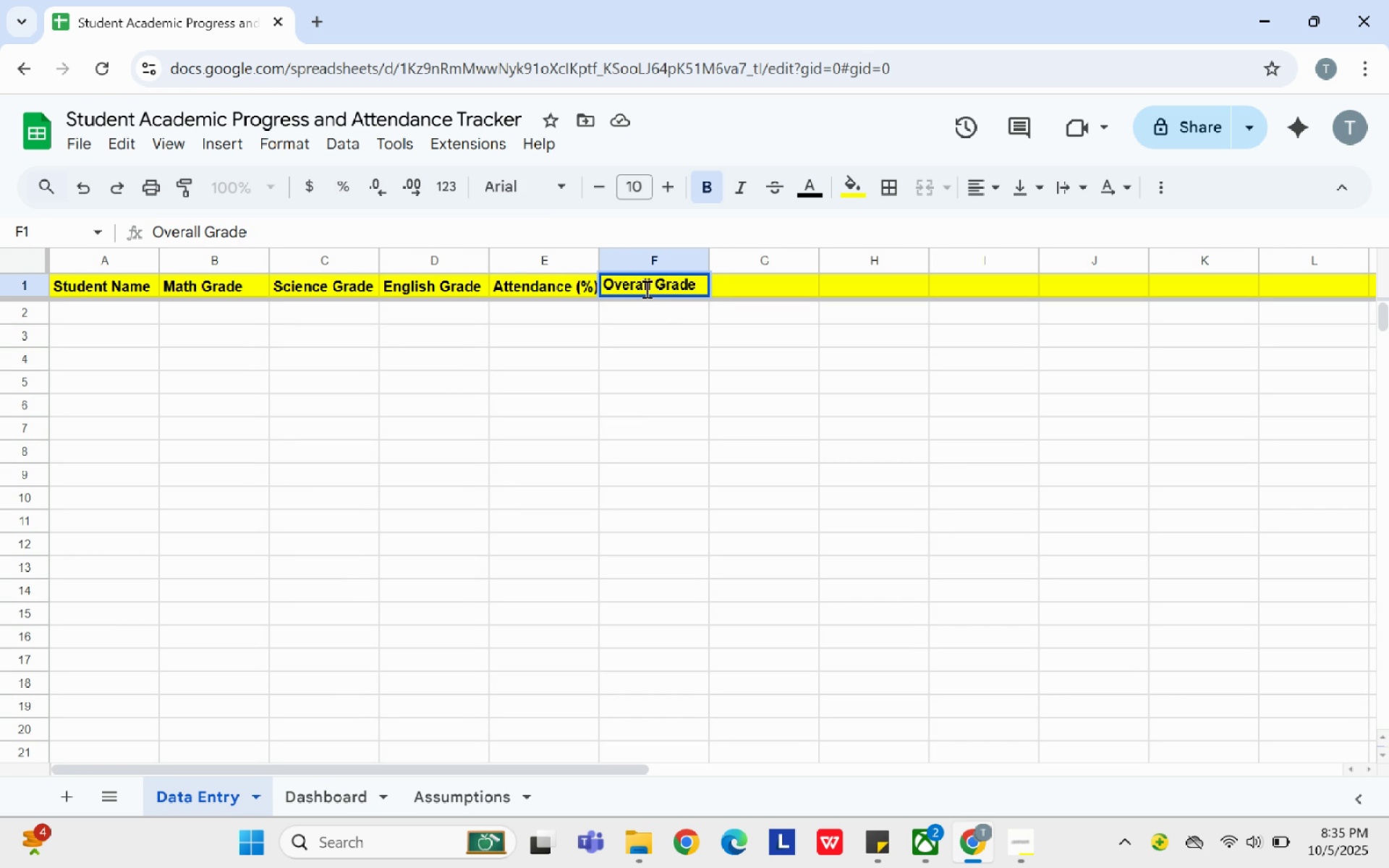 
left_click([655, 314])
 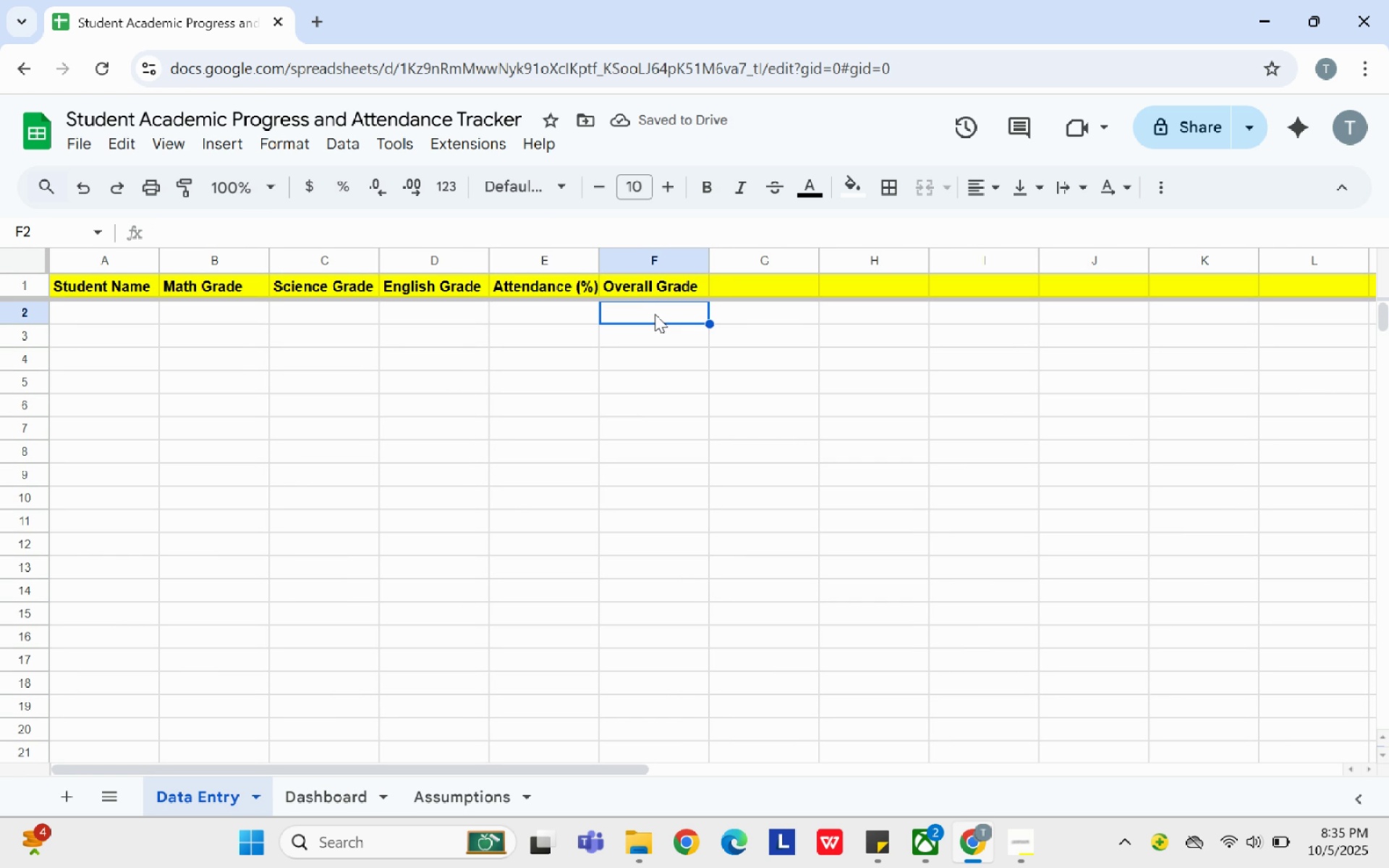 
type(=IF()
 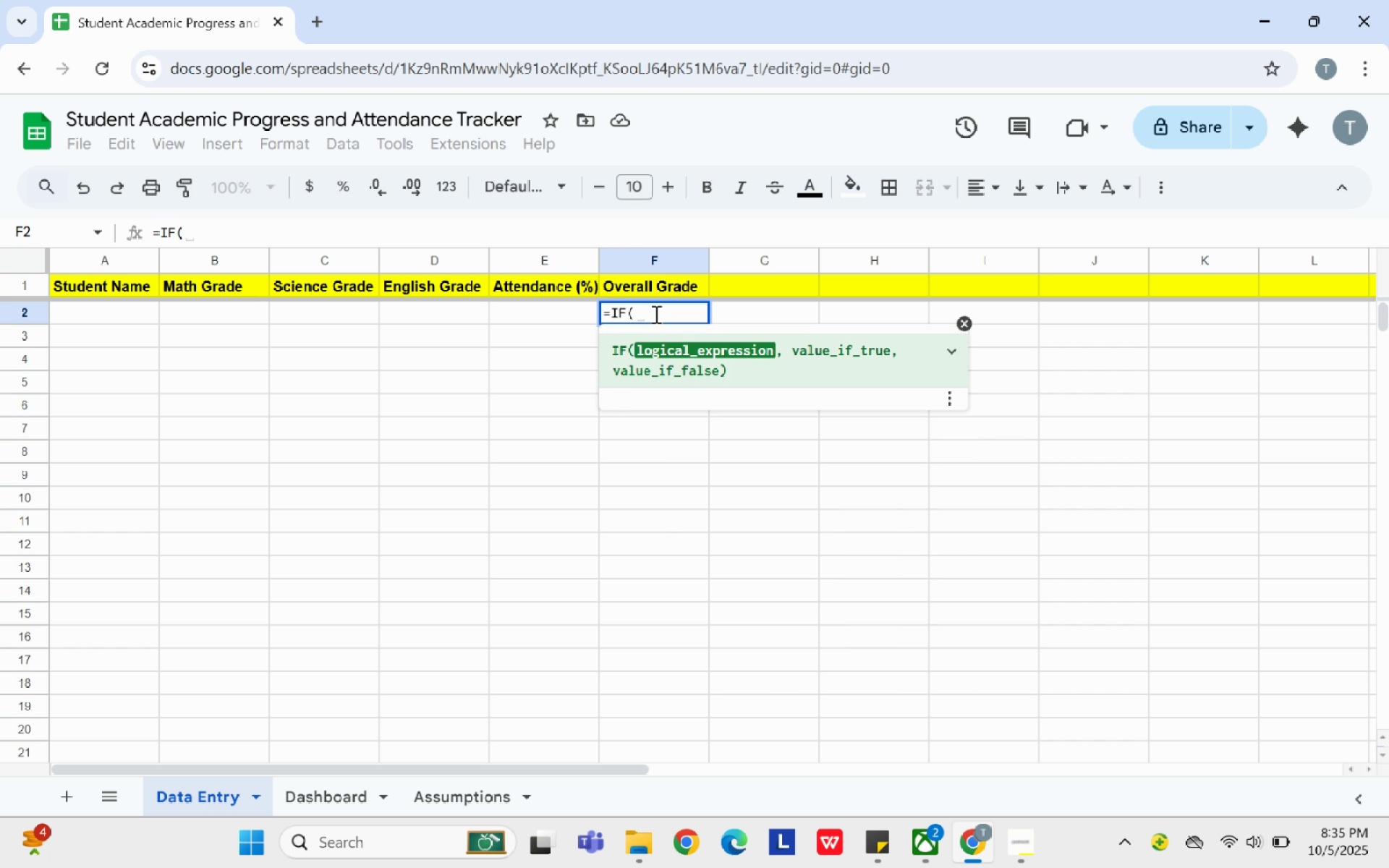 
type(COUNTA(B2:)
 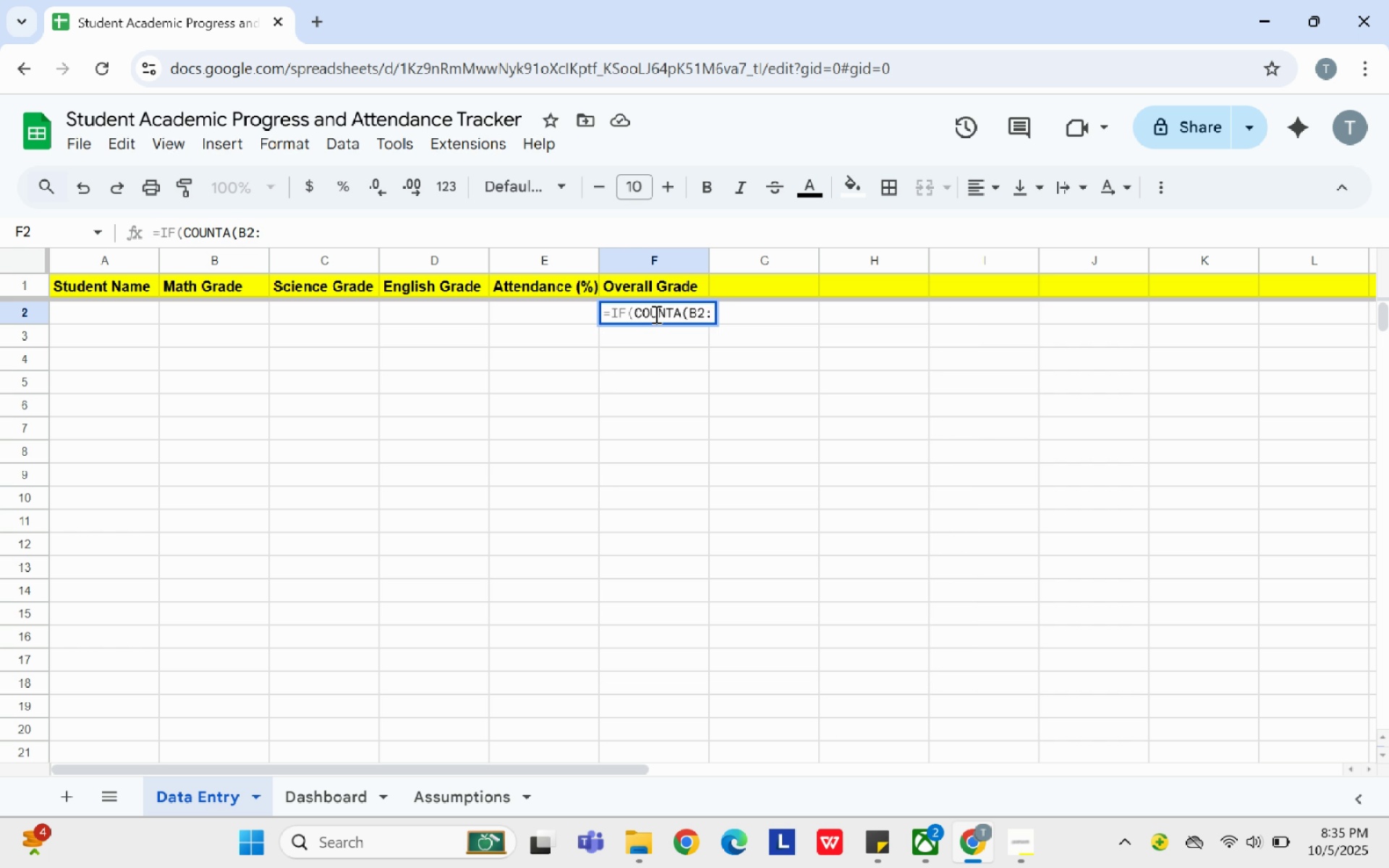 
type(D2)
 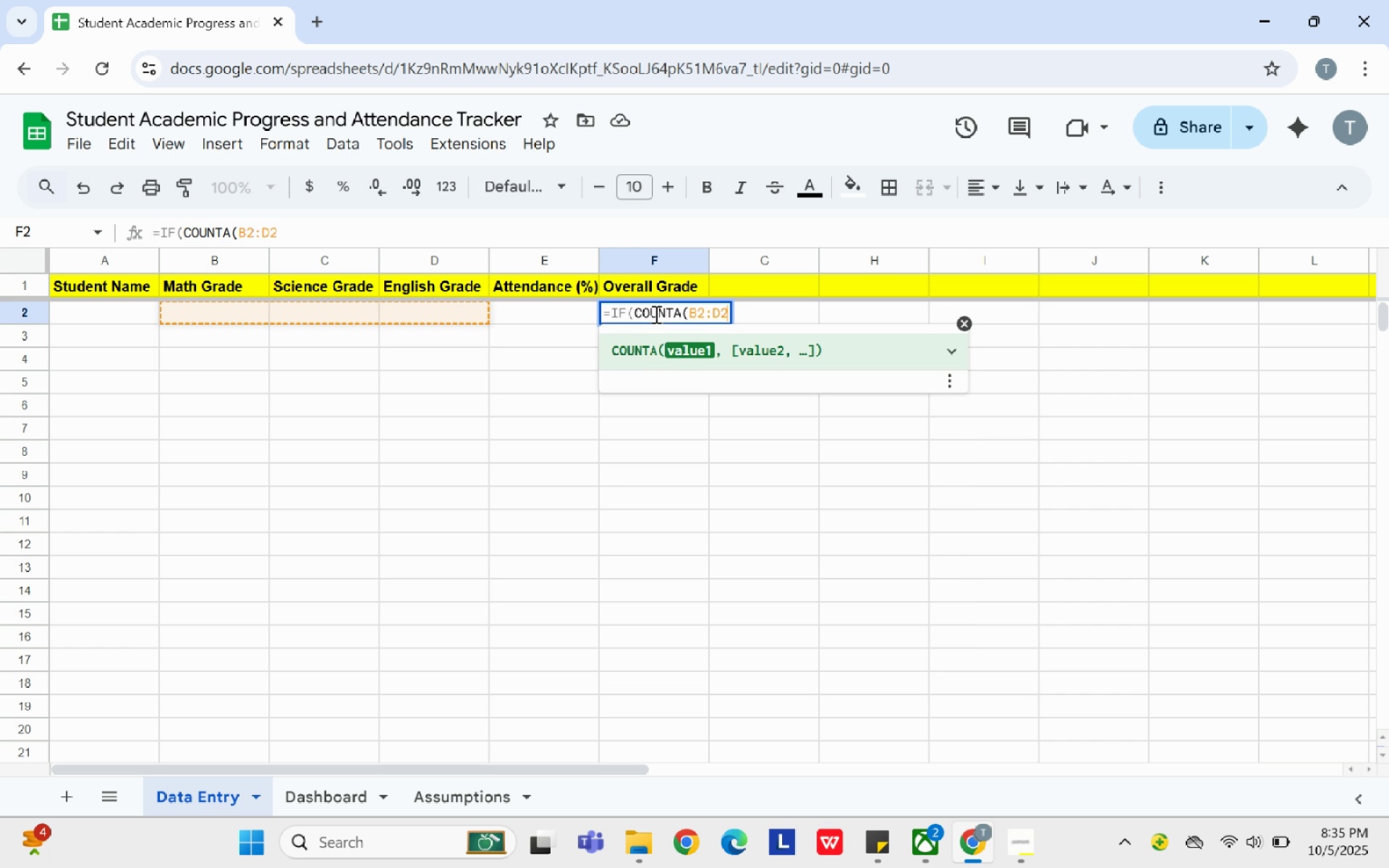 
type()=0, "", AVERAGE(B2:D2)))
 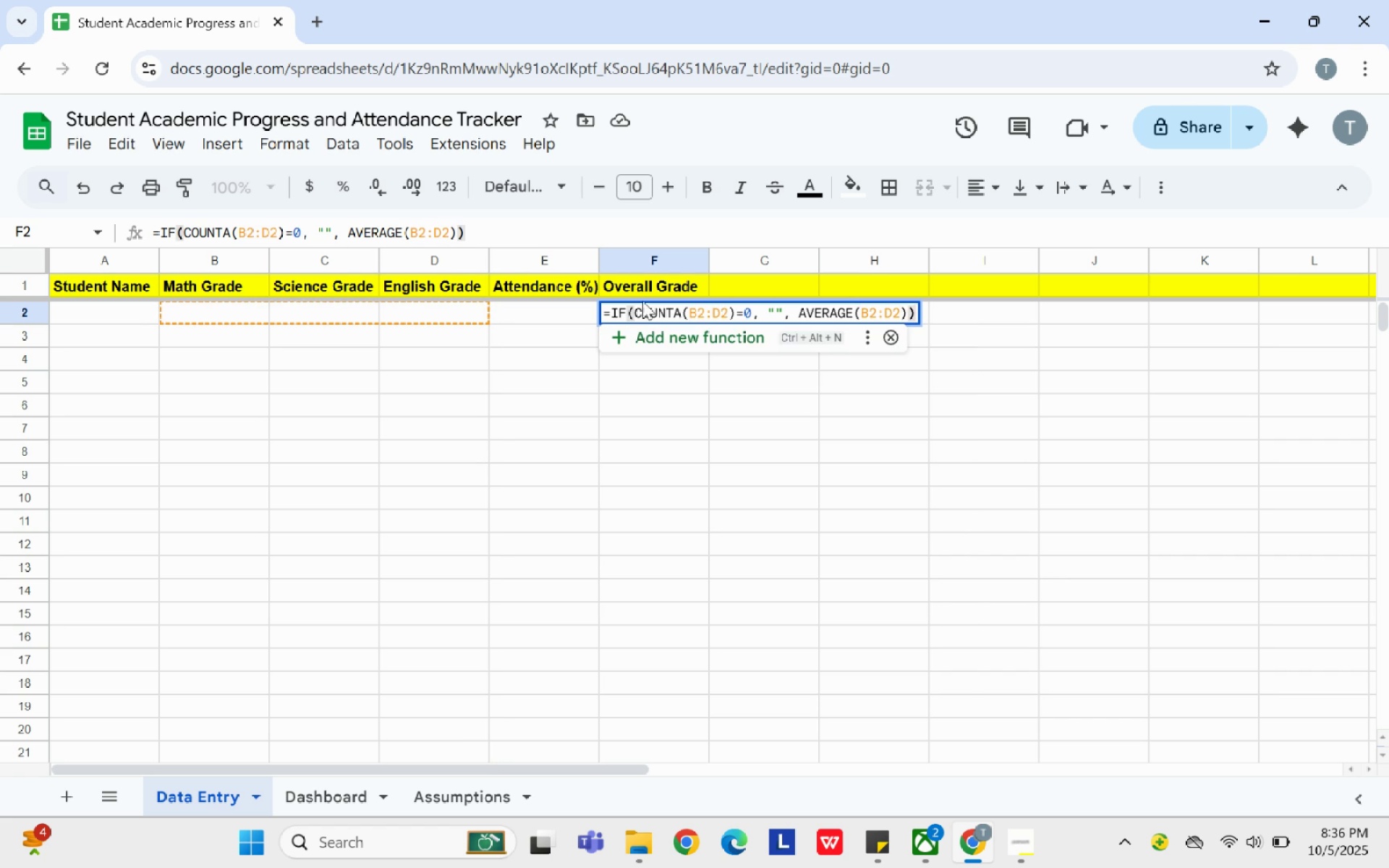 
left_click([240, 311])
 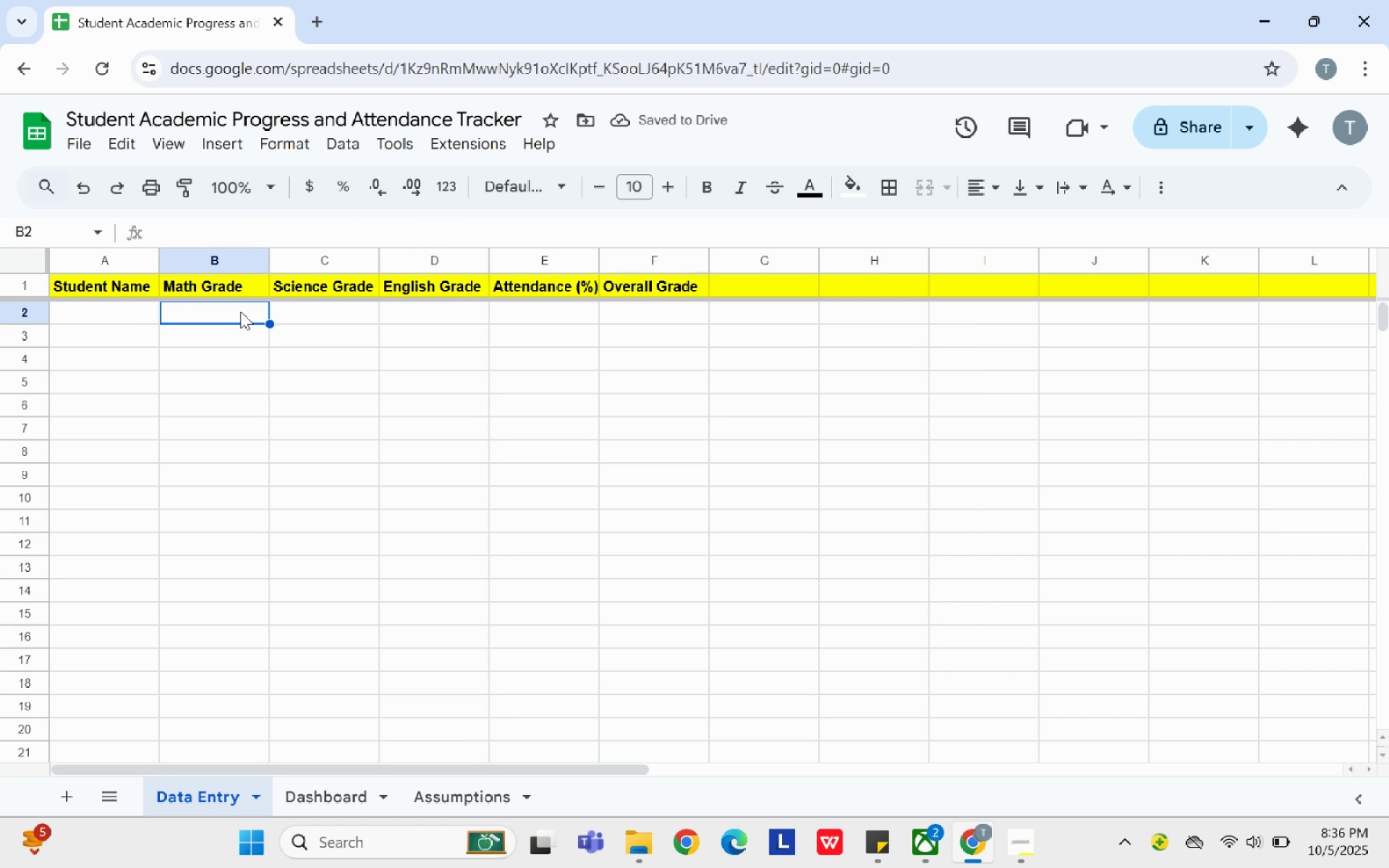 
type(898989)
 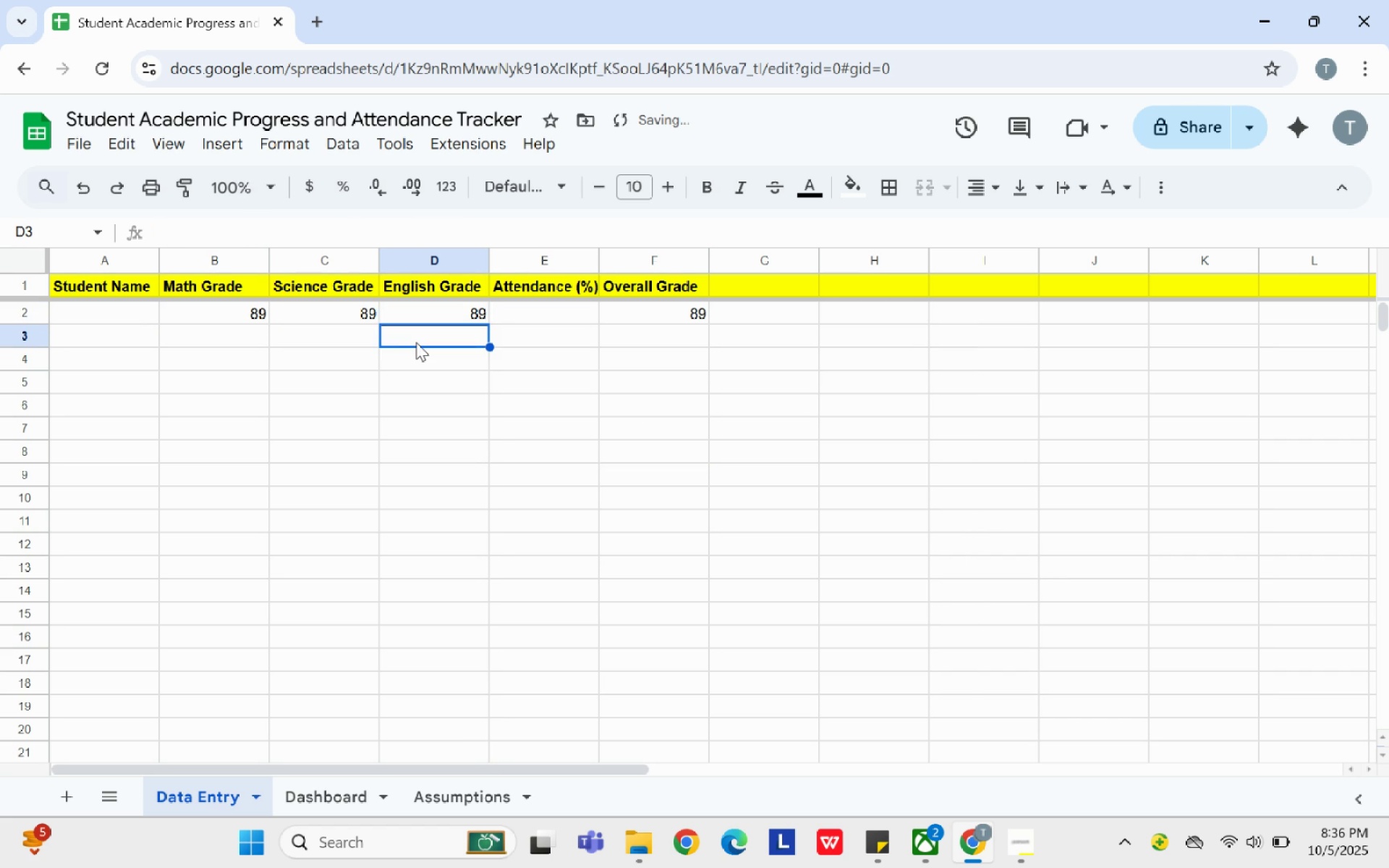 
left_click([416, 342])
 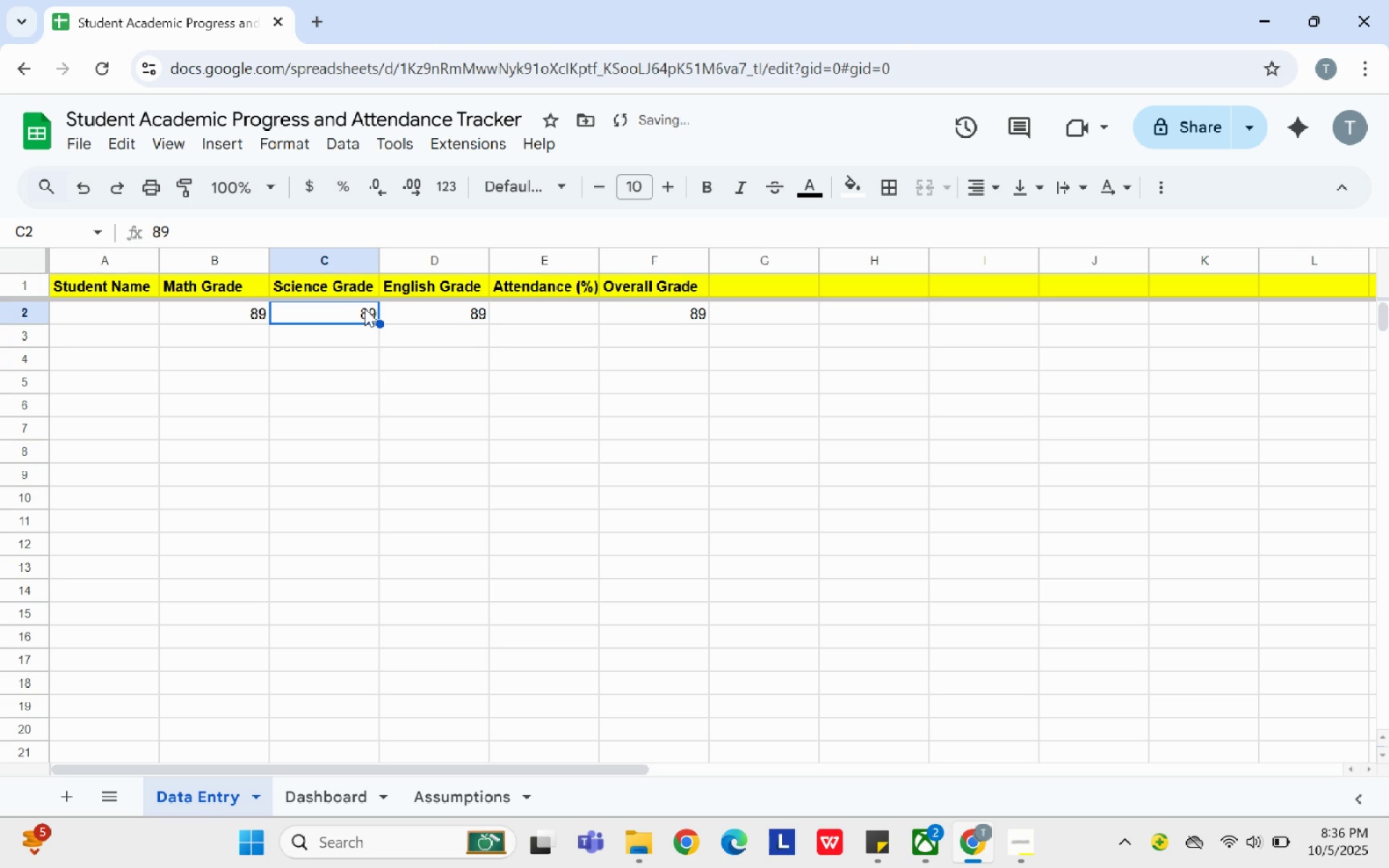 
key(Backspace)
type(83)
key(Backspace)
type(83)
 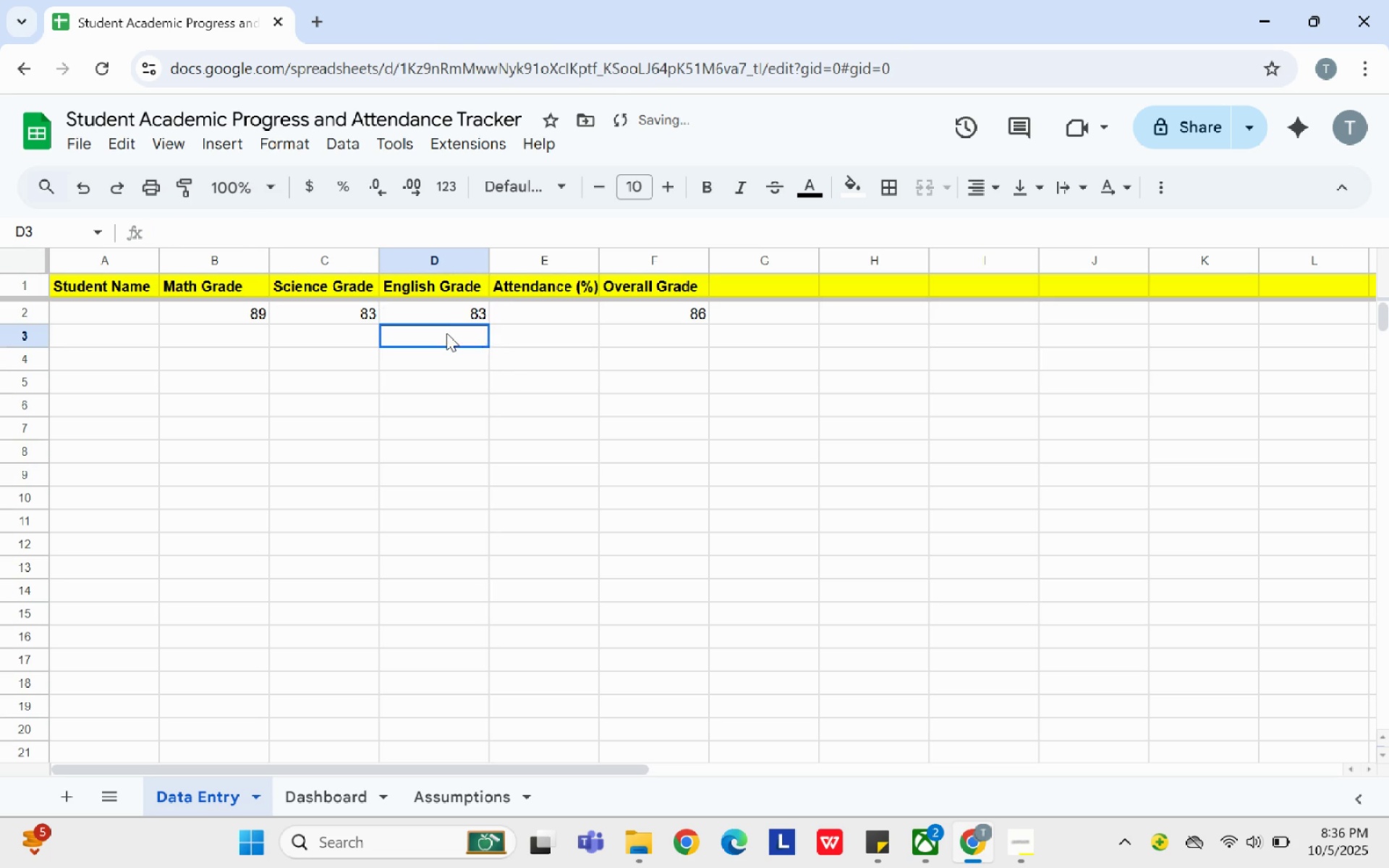 
left_click([446, 333])
 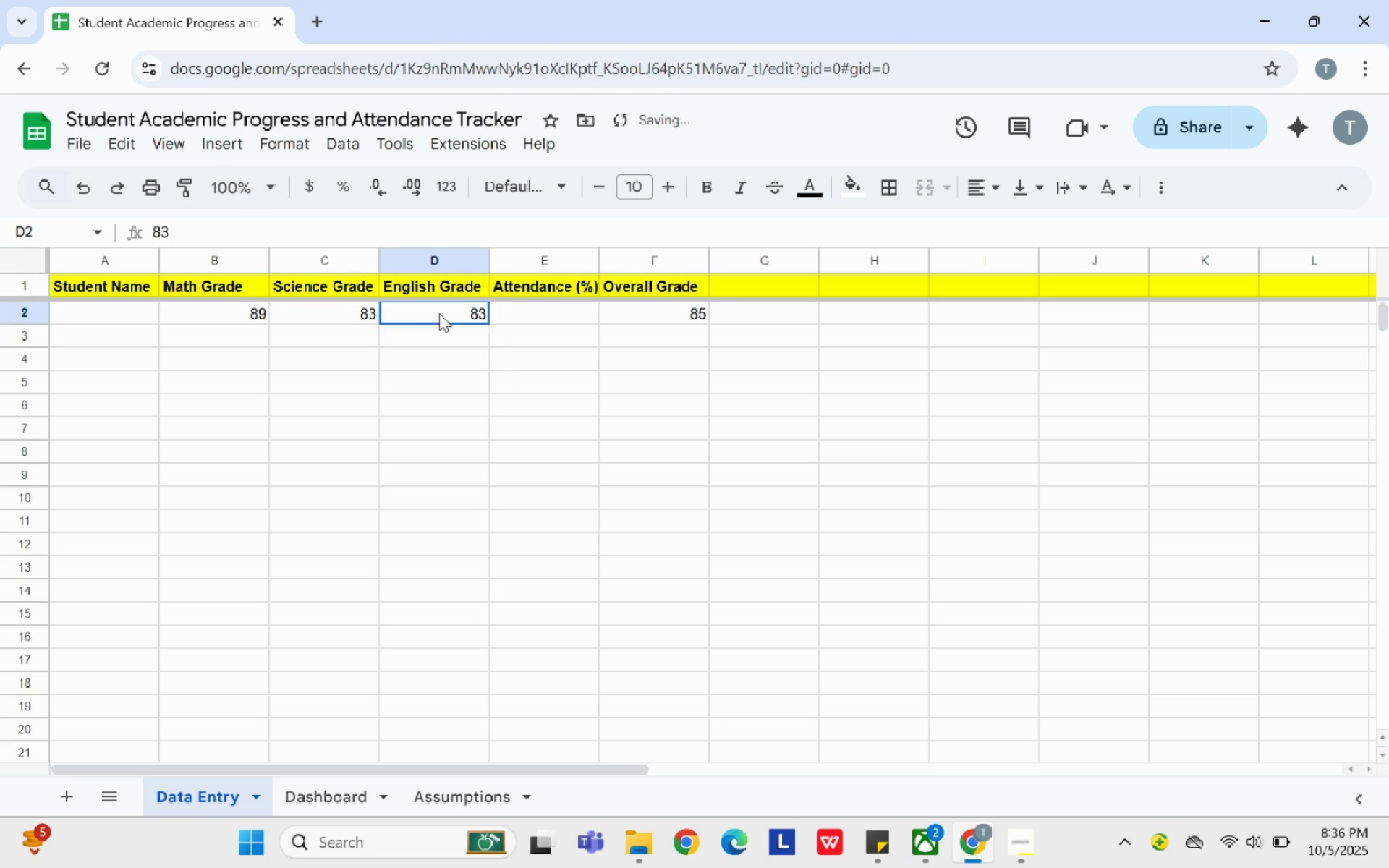 
left_click([439, 313])
 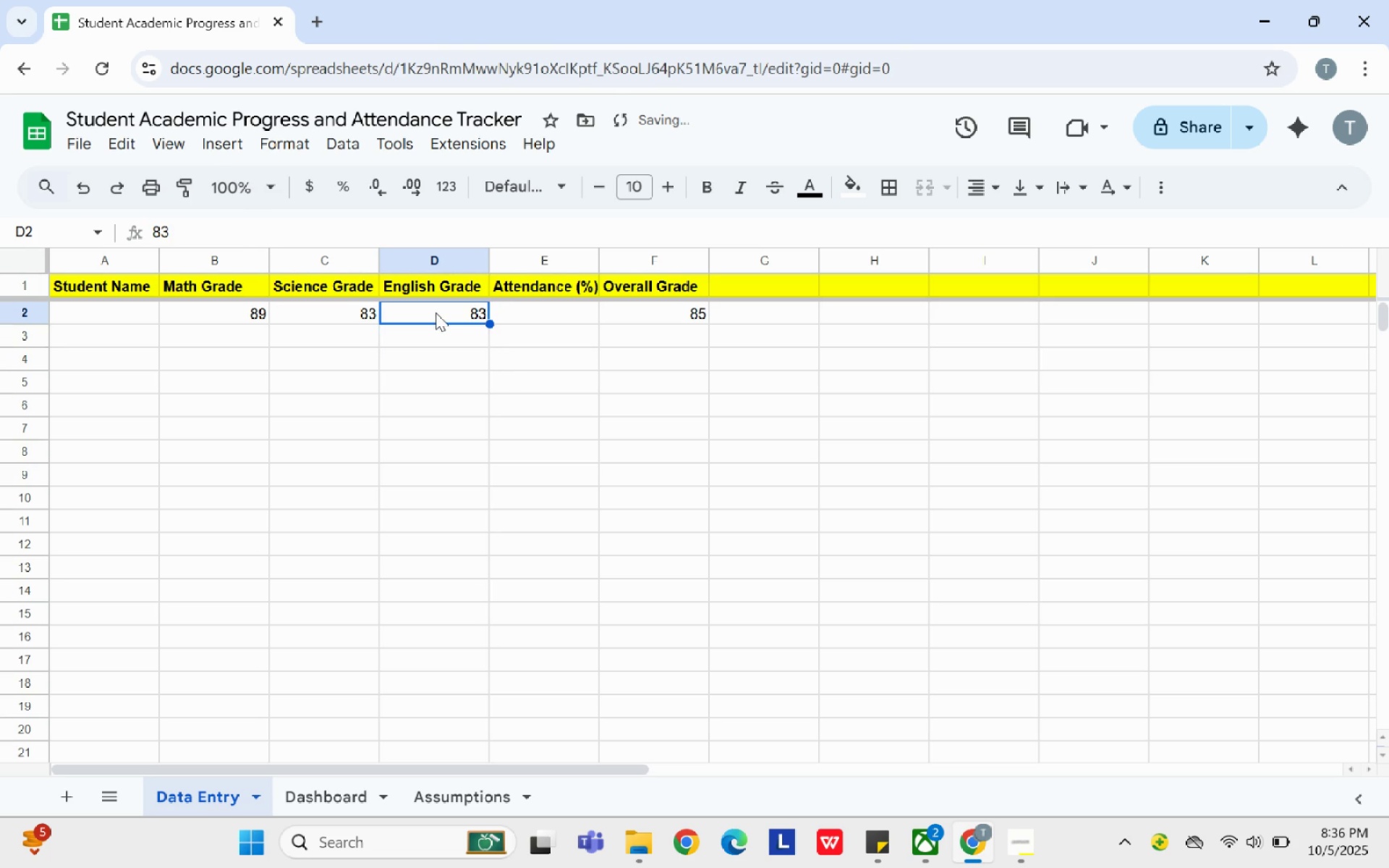 
key(Backspace)
 